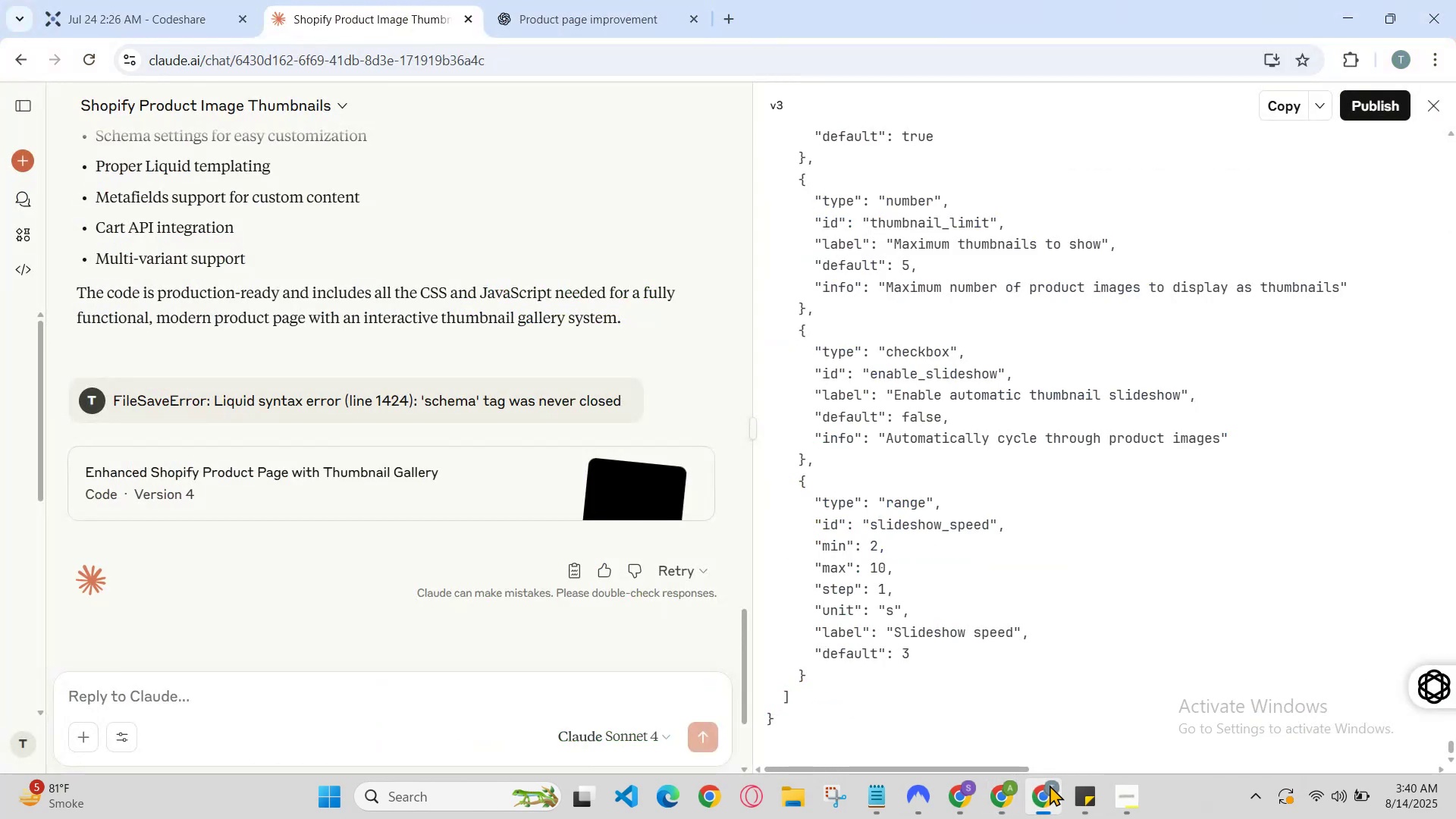 
left_click([1050, 785])
 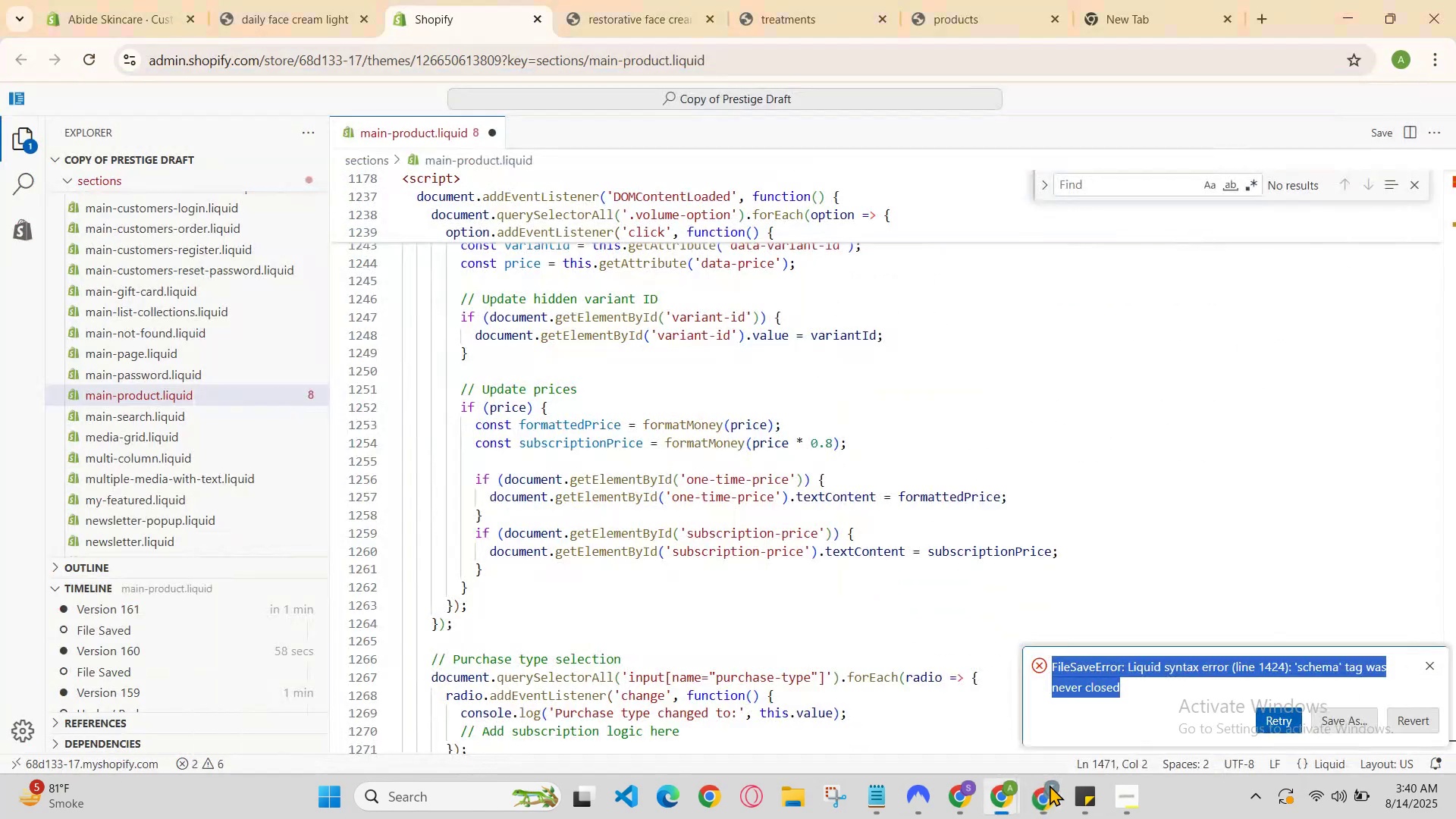 
left_click([1050, 785])
 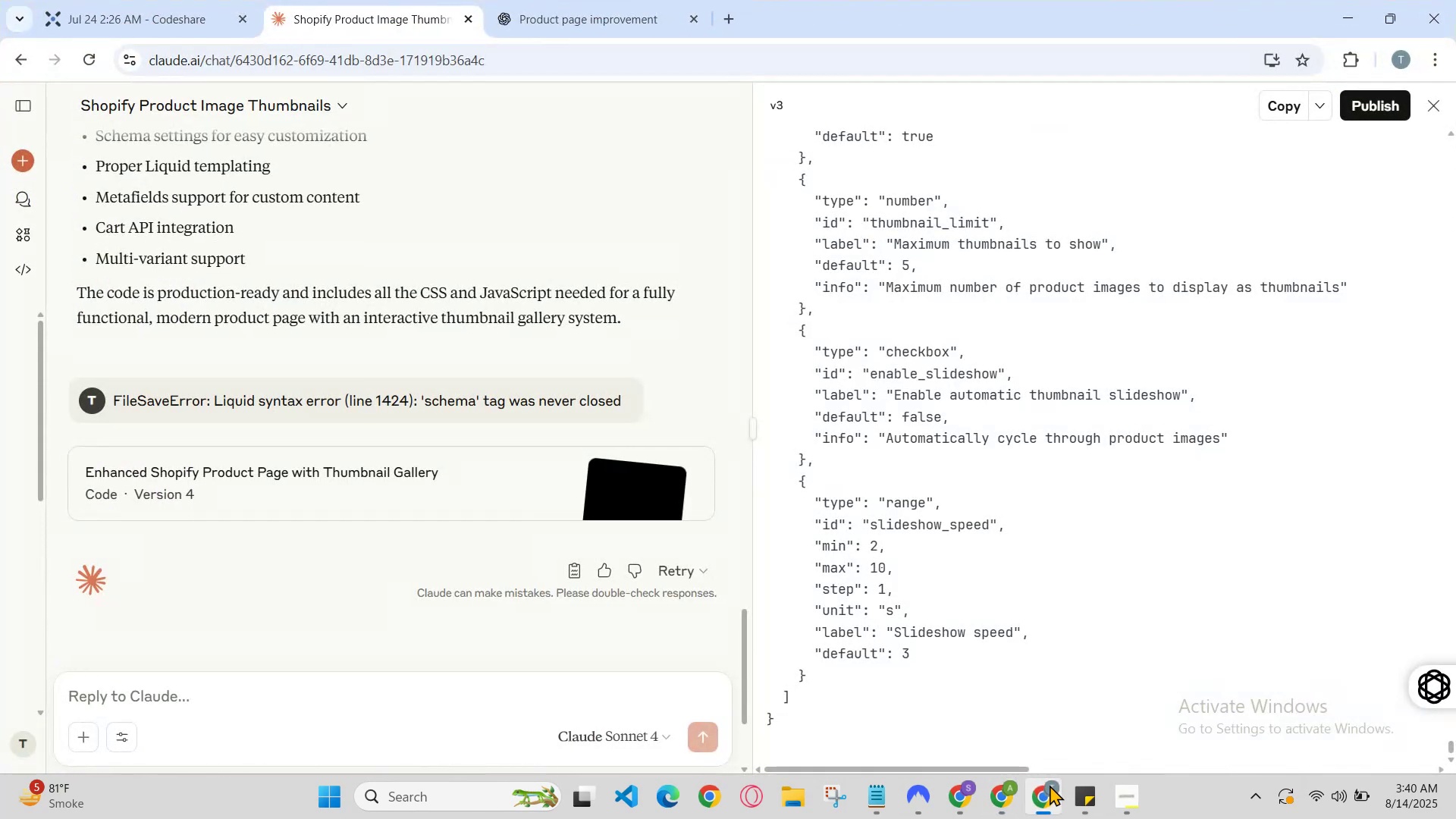 
left_click([1050, 785])
 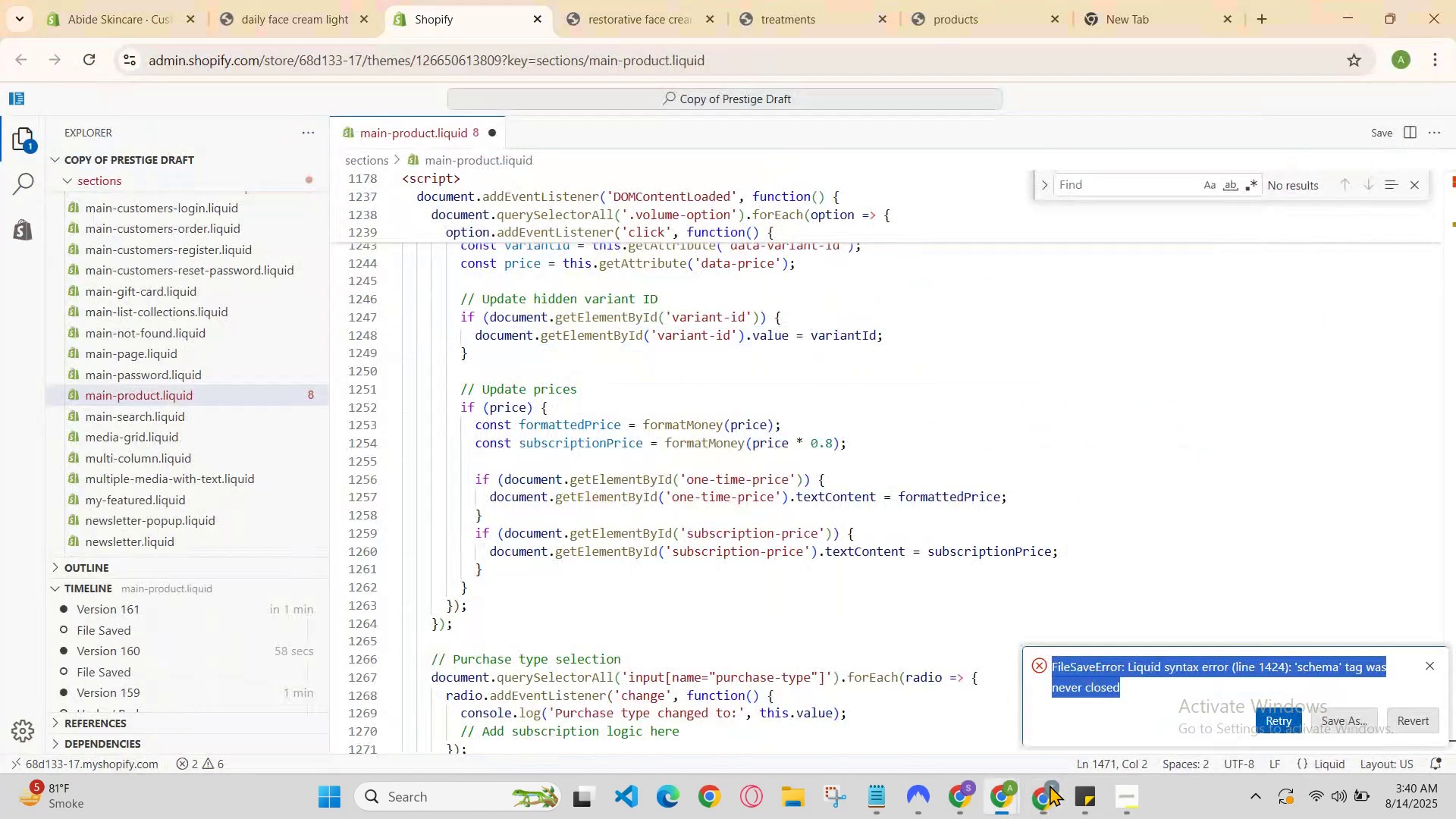 
left_click([1050, 785])
 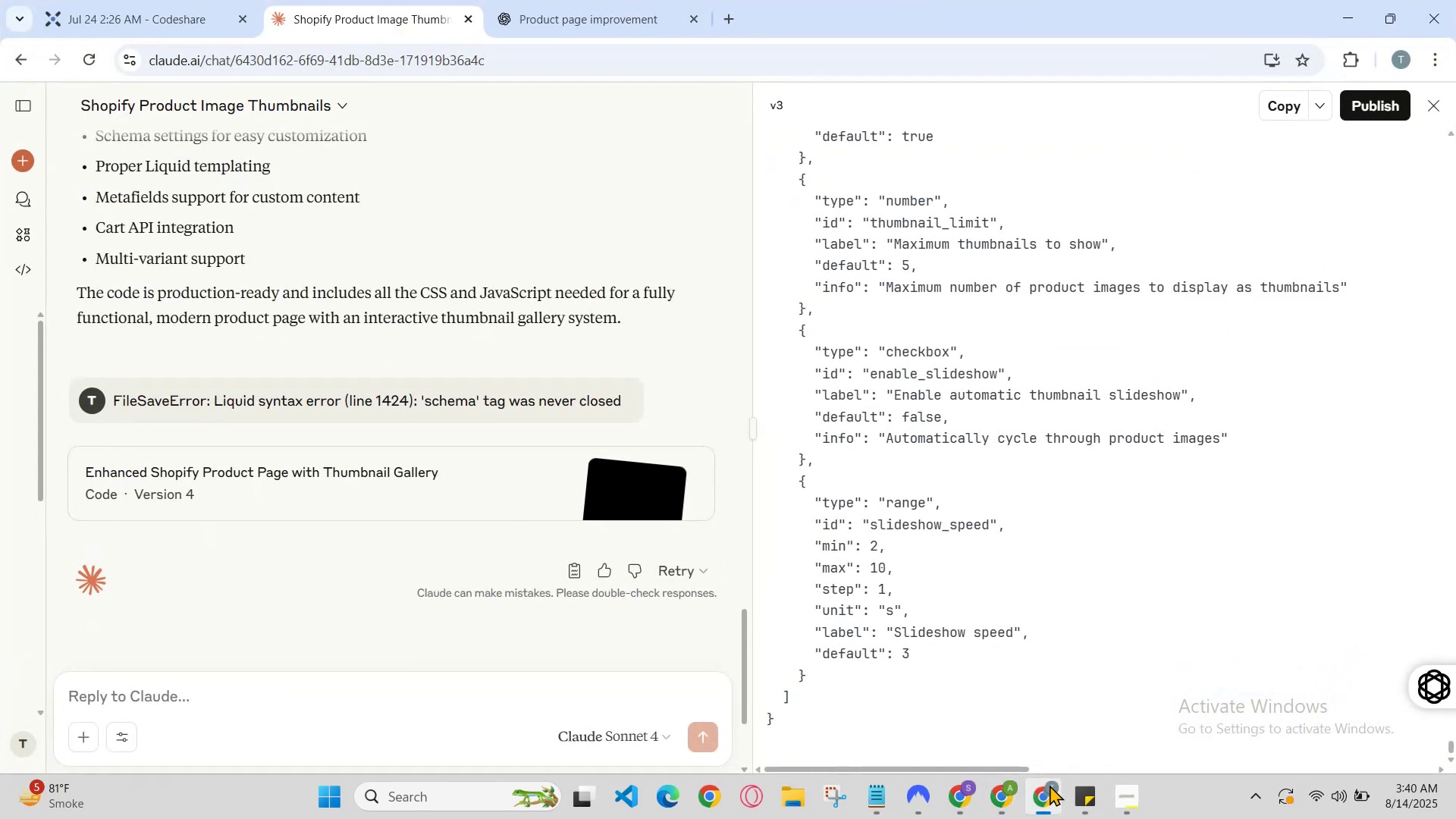 
double_click([1050, 785])
 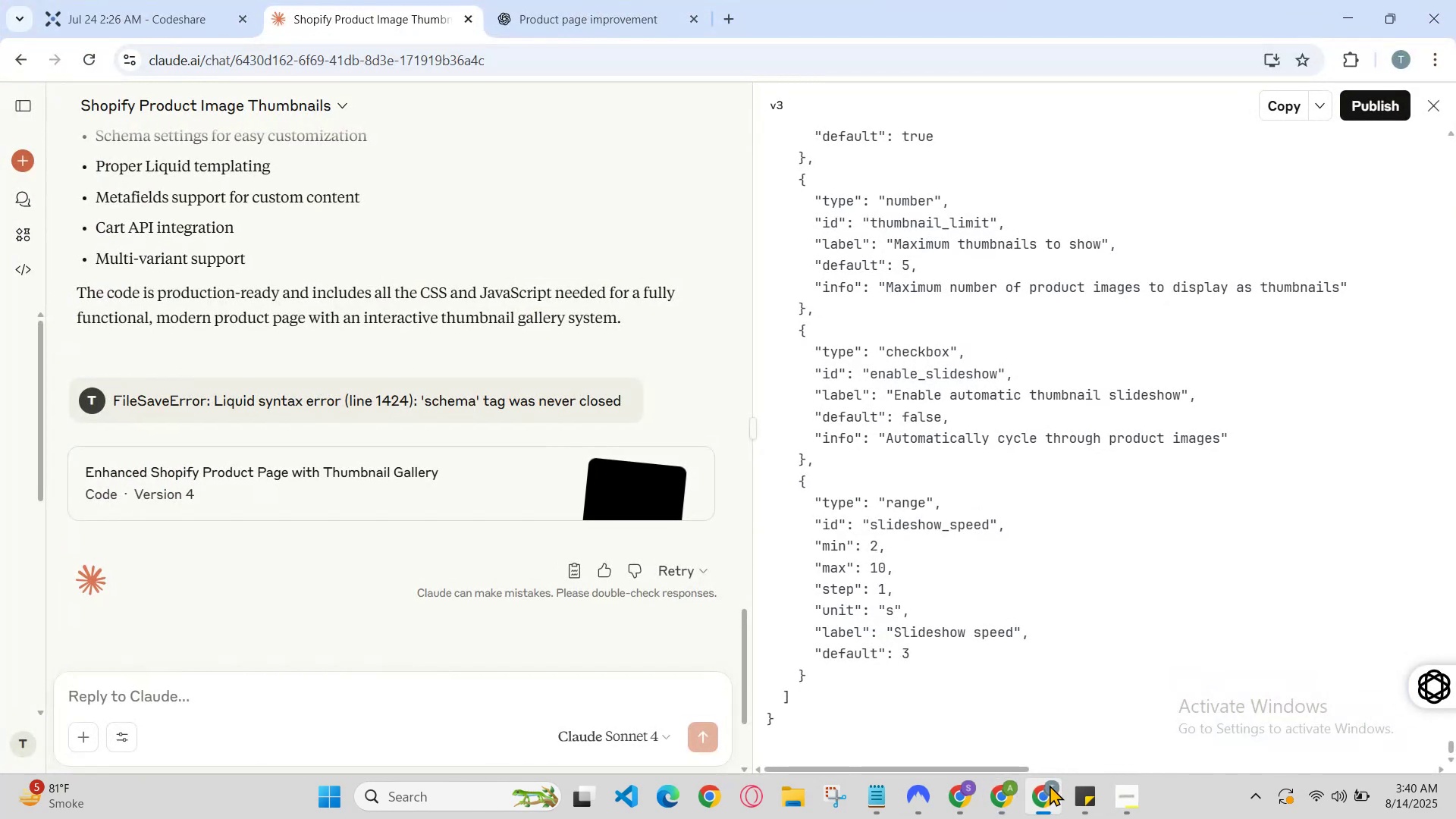 
left_click([1050, 785])
 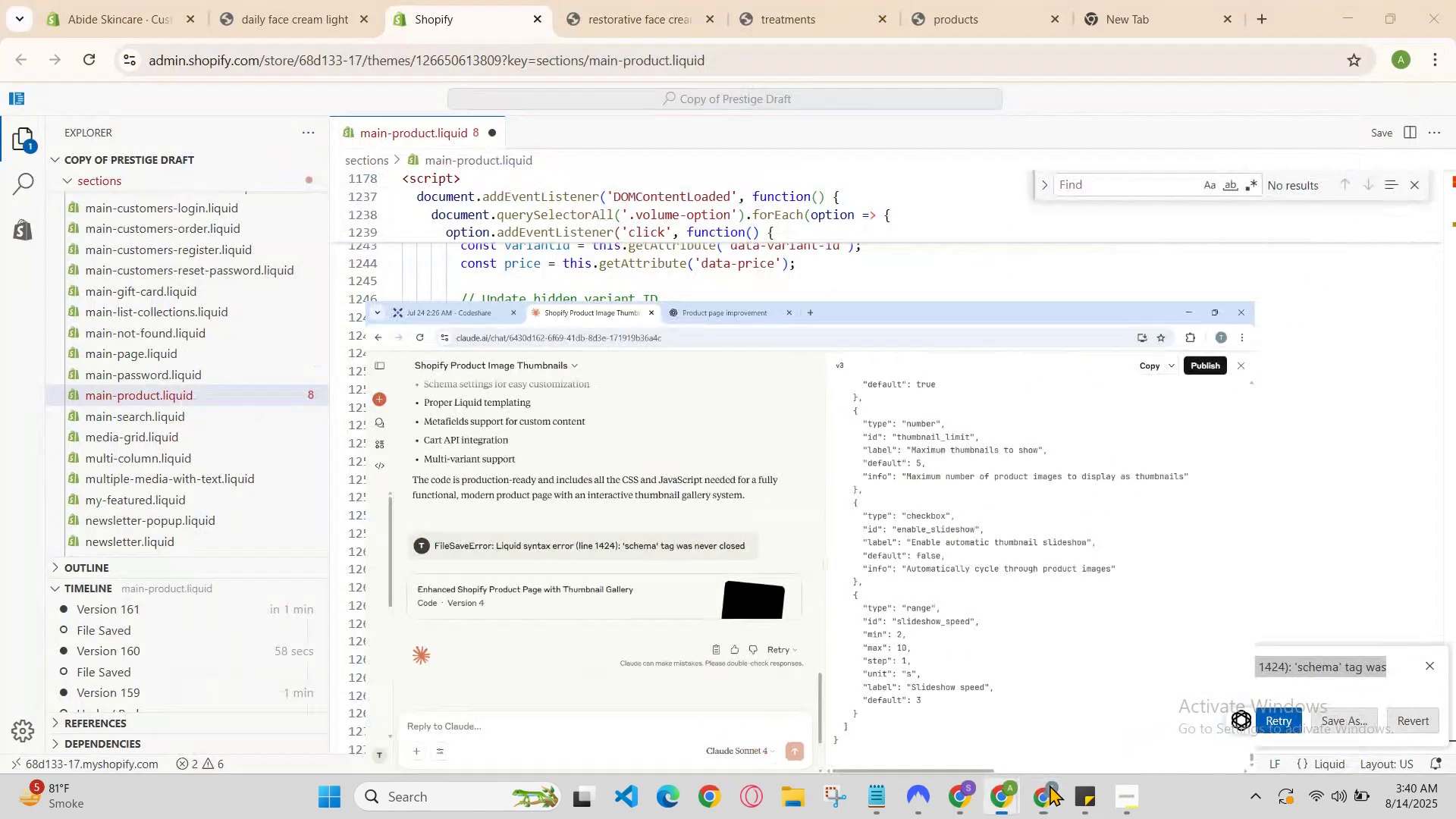 
left_click([1050, 785])
 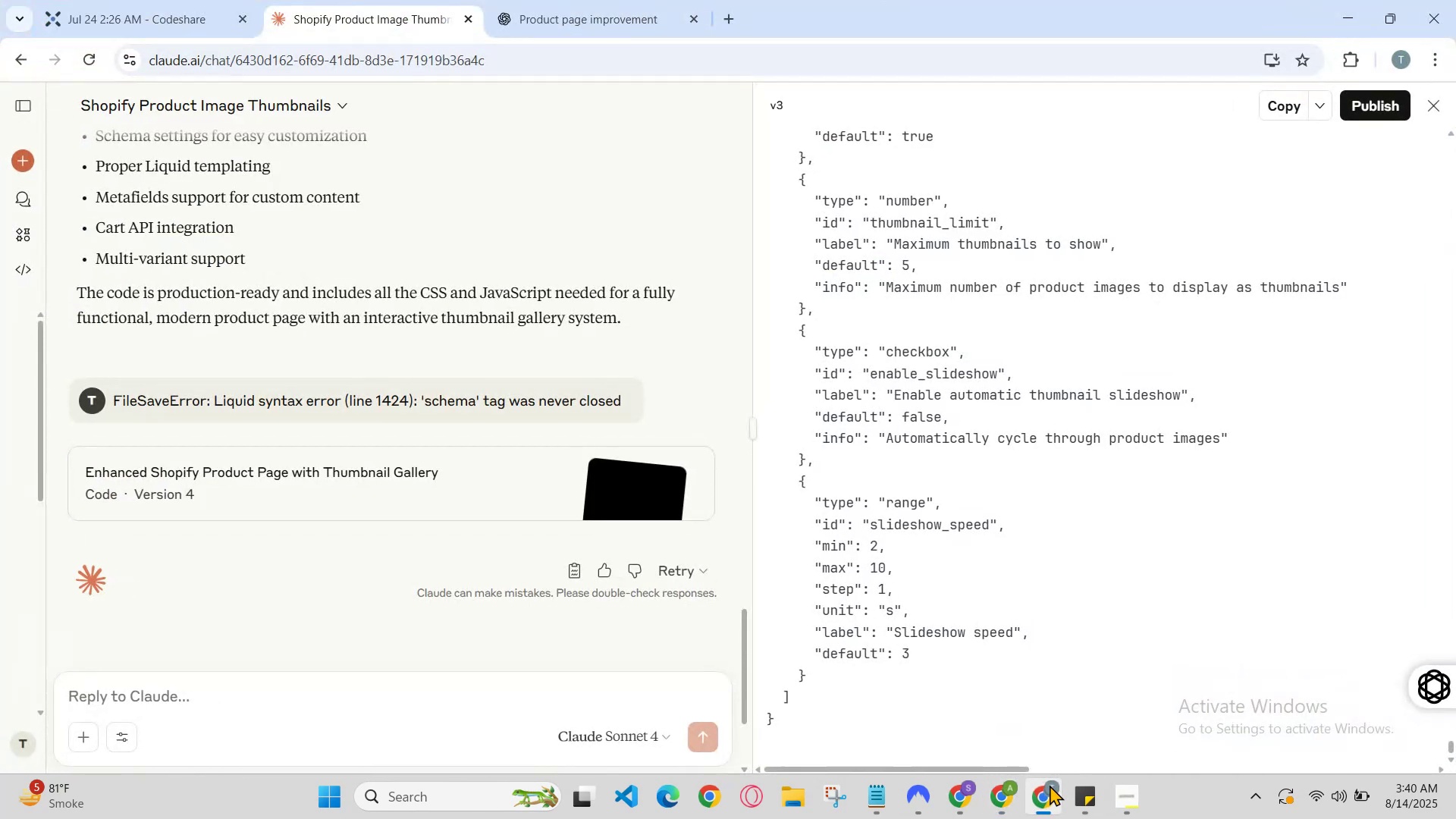 
left_click([1050, 785])
 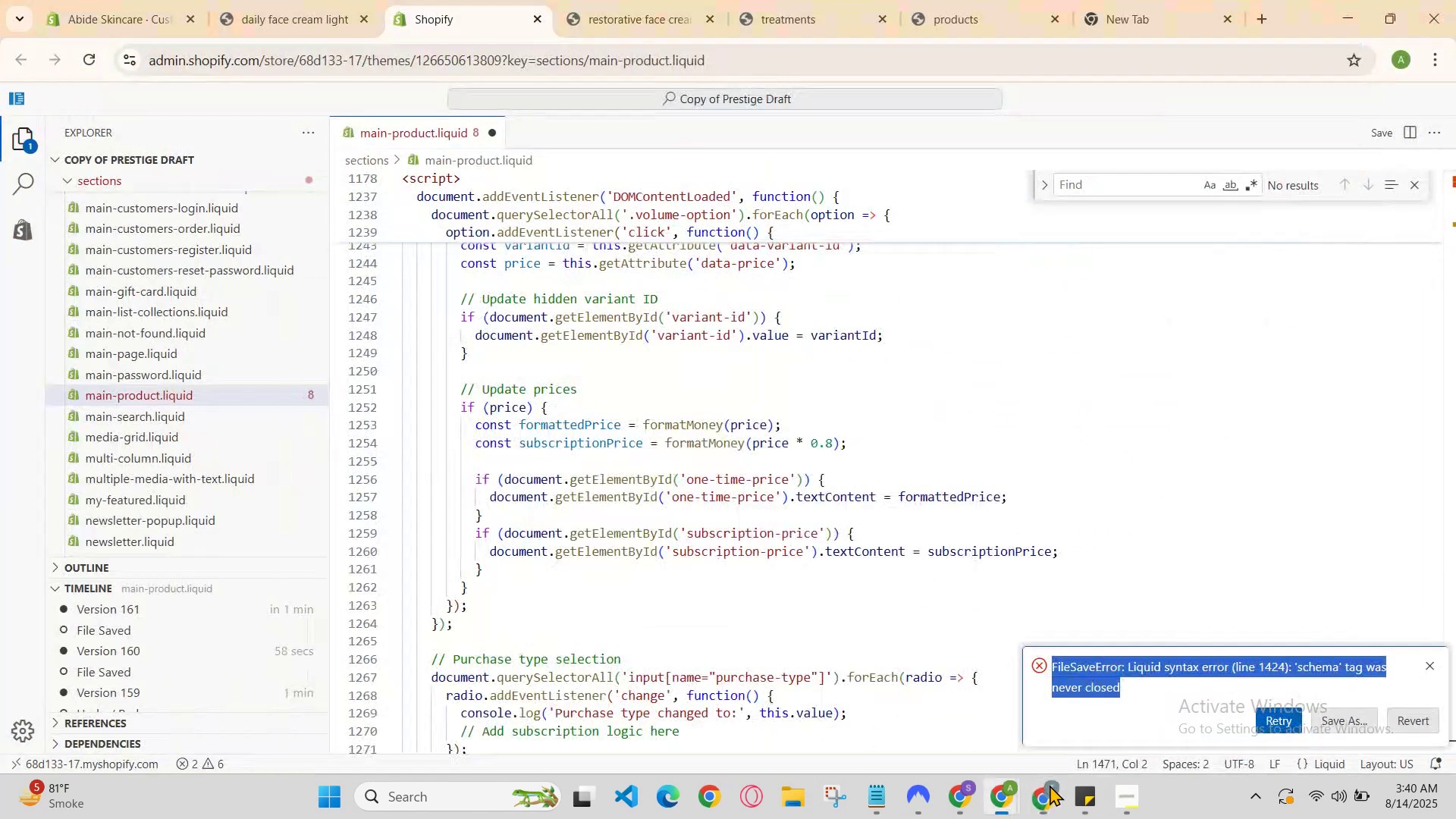 
left_click([1050, 785])
 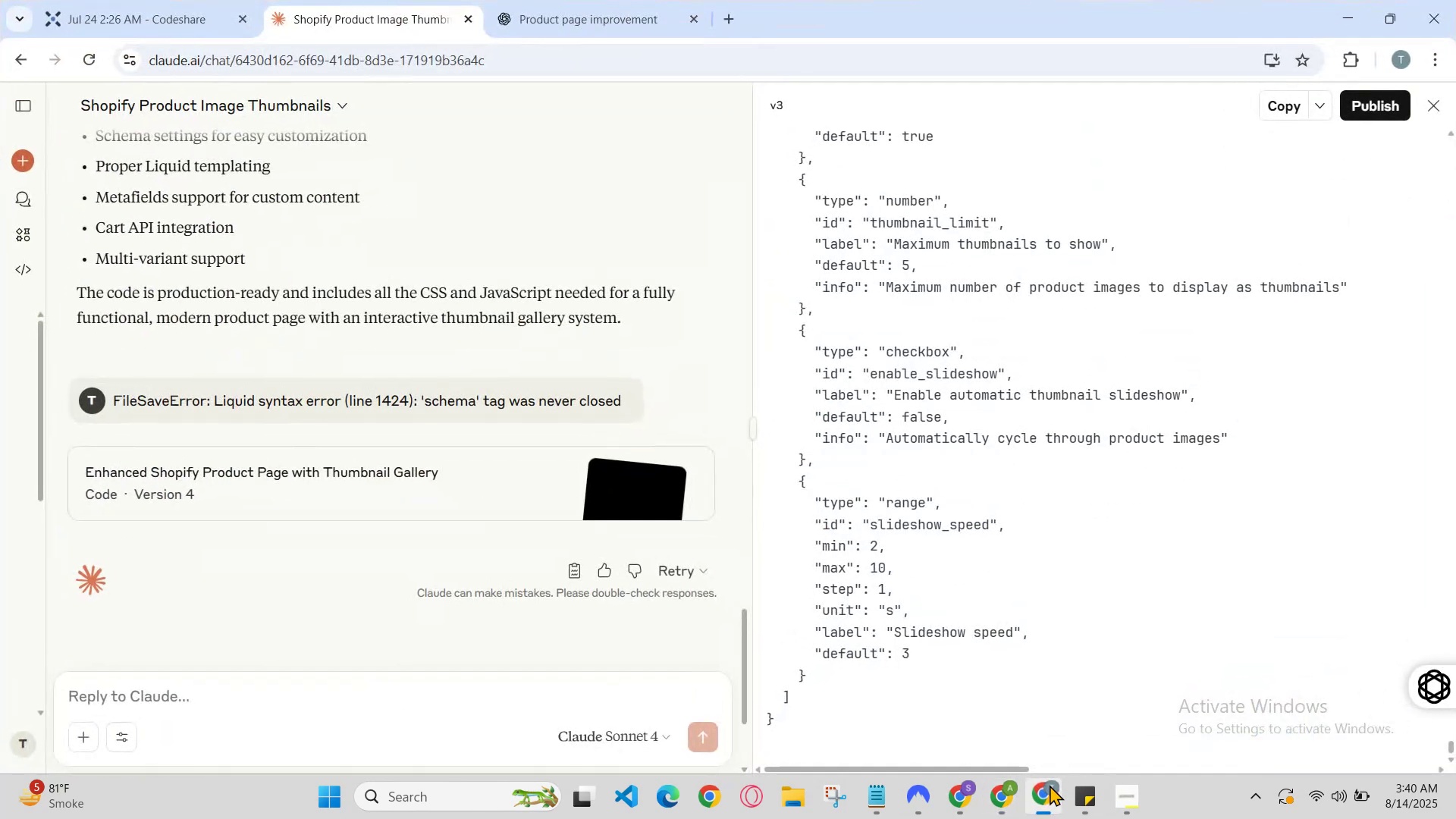 
left_click([1050, 785])
 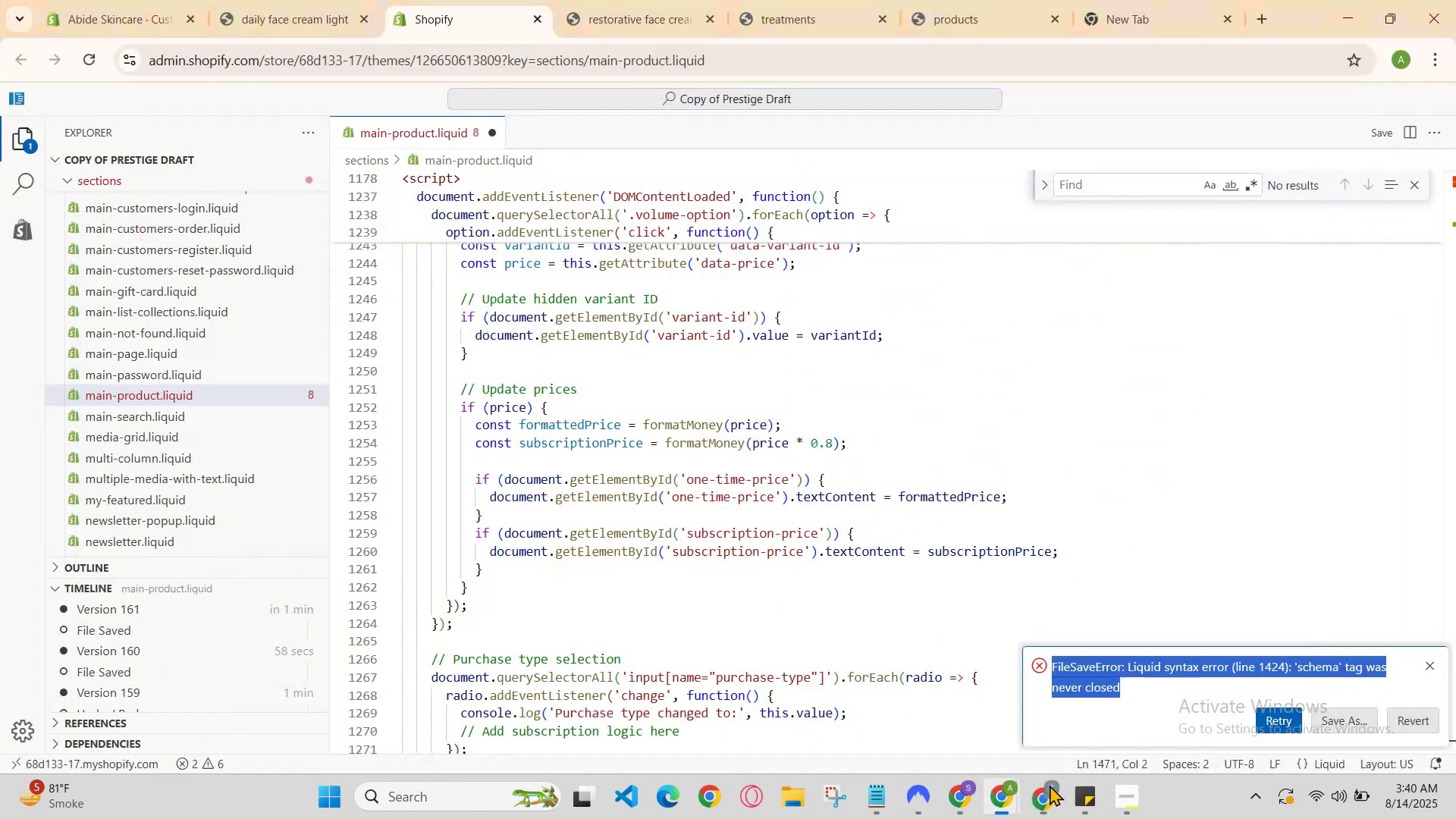 
left_click([1050, 785])
 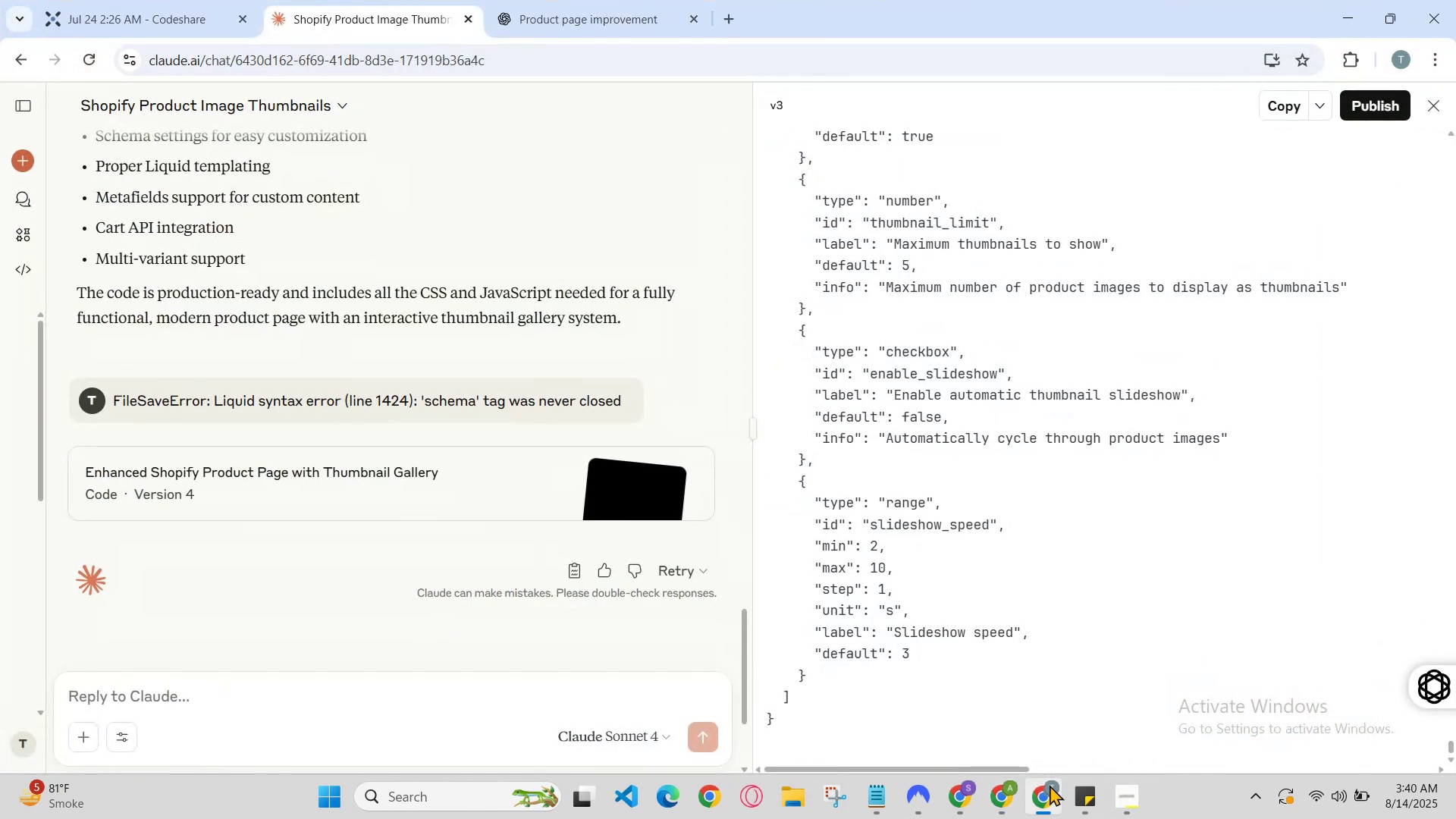 
left_click([1050, 785])
 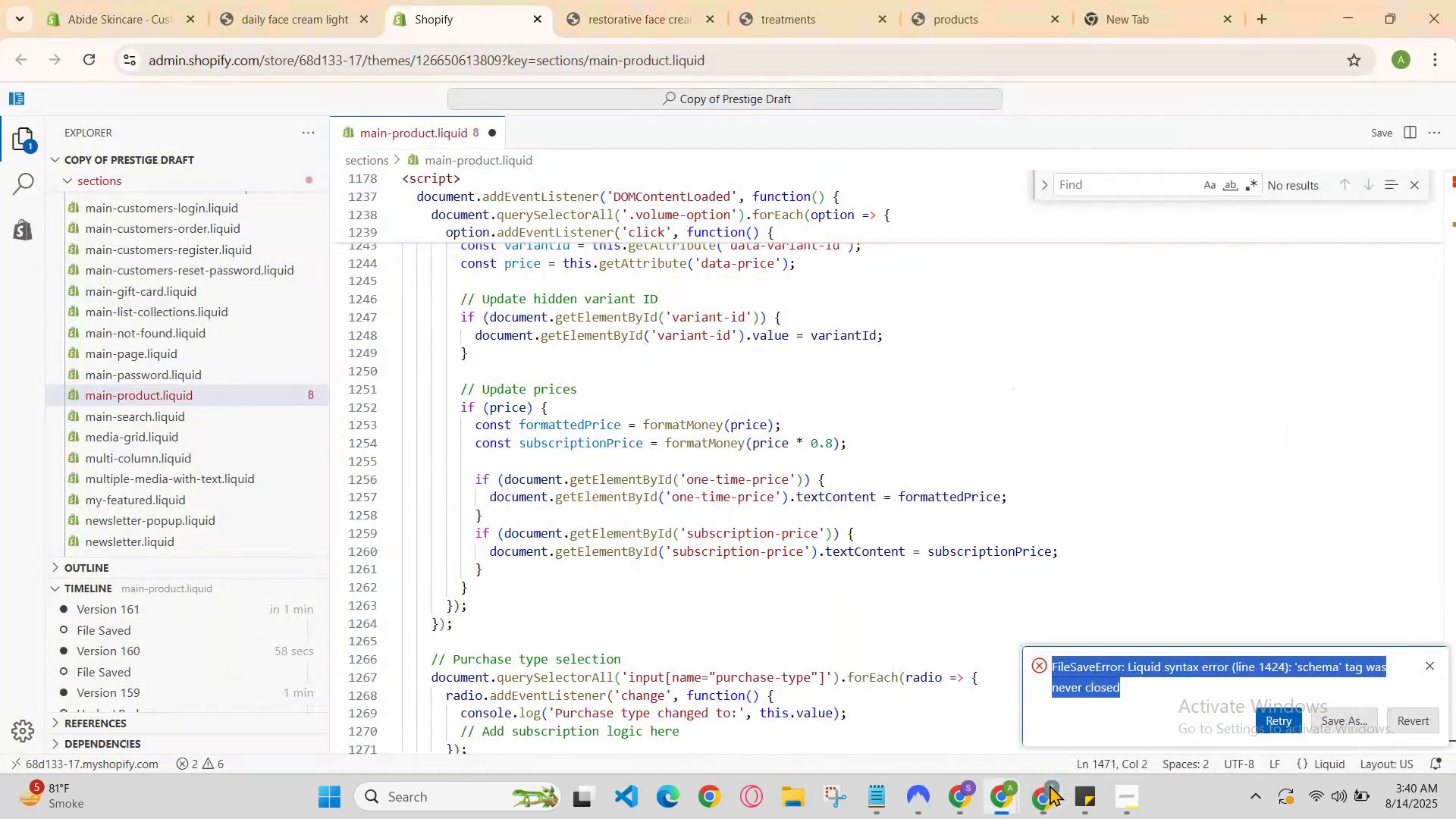 
left_click([1050, 785])
 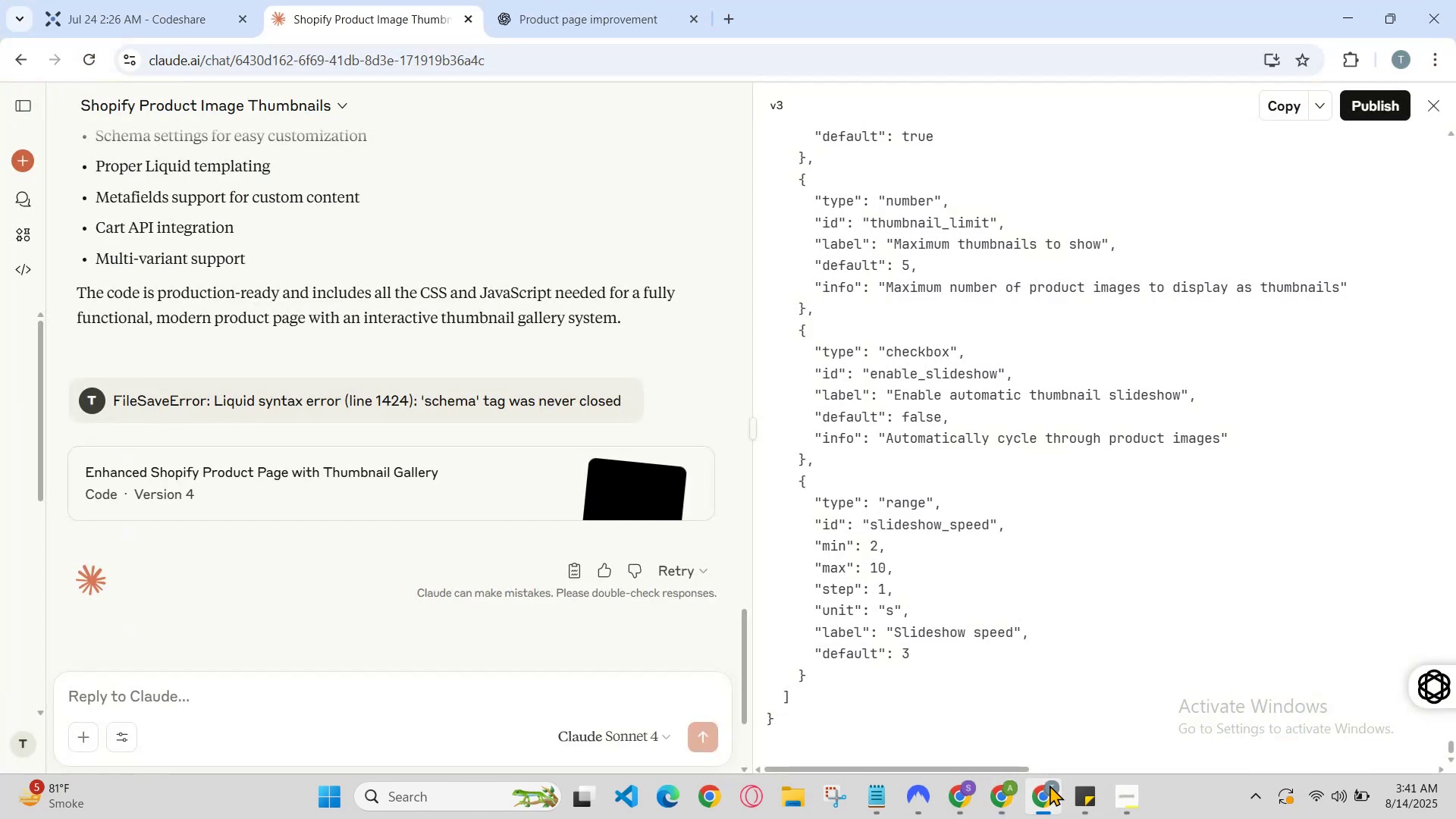 
left_click([1050, 785])
 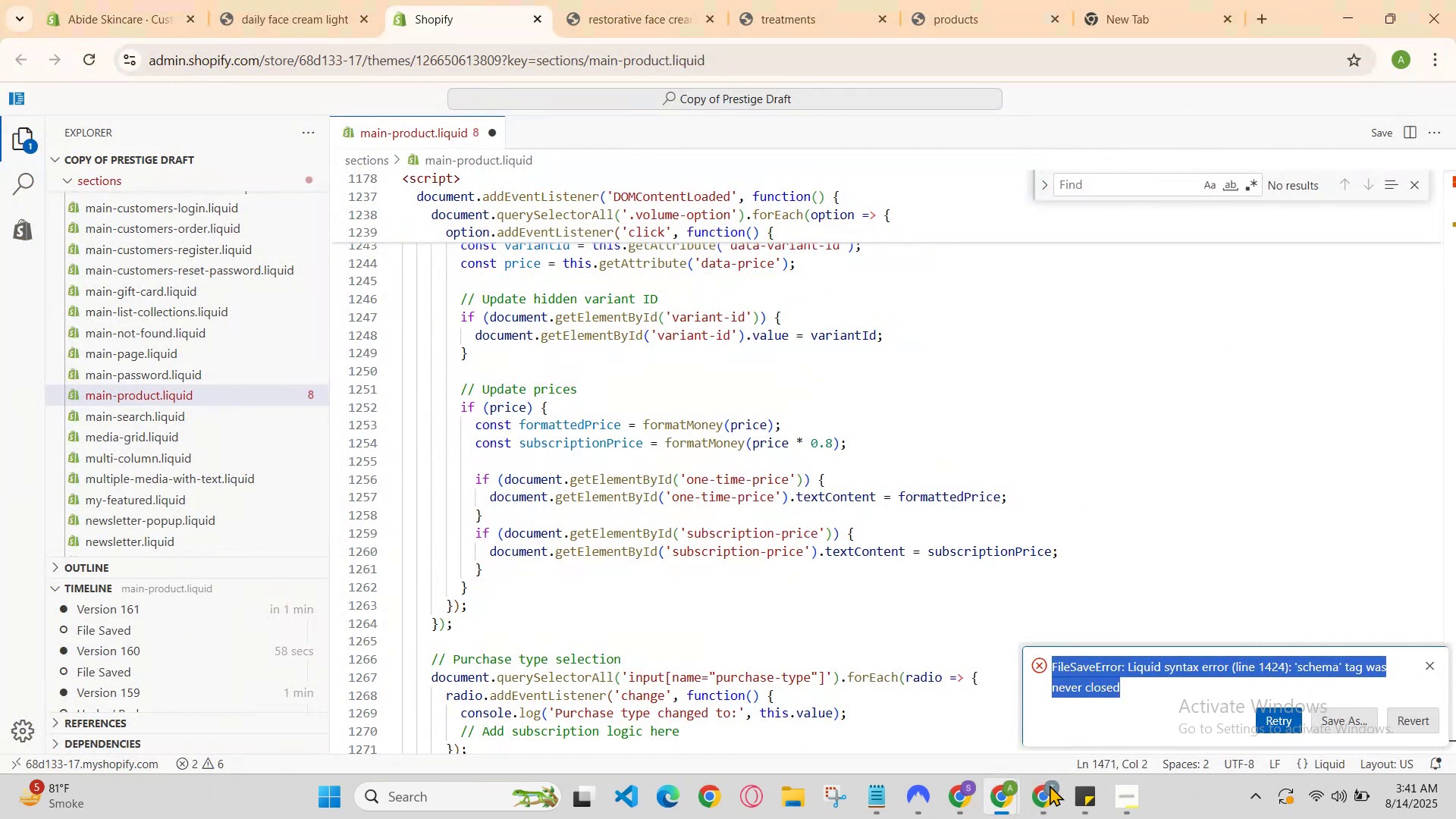 
left_click([1050, 785])
 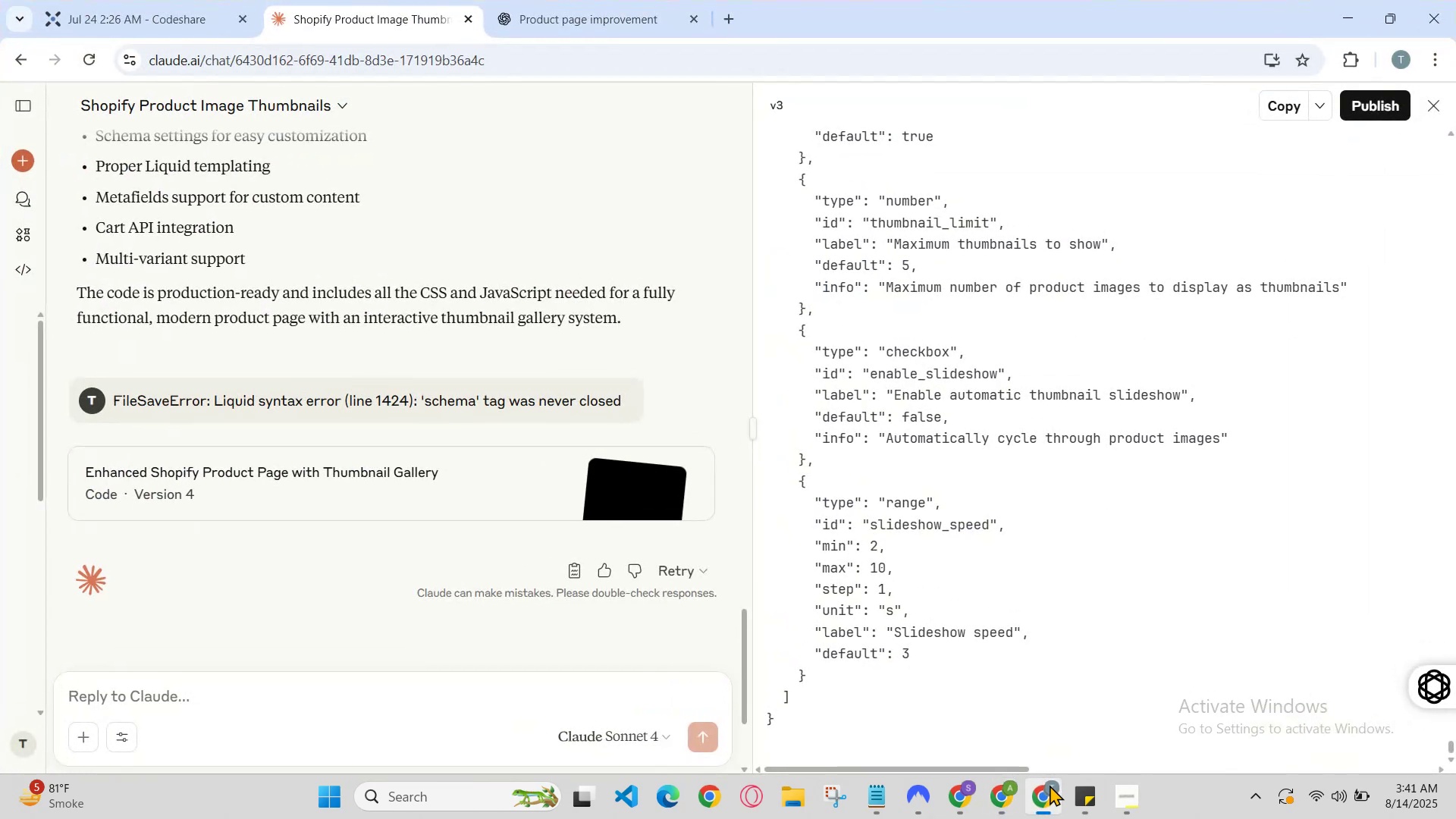 
left_click([1050, 785])
 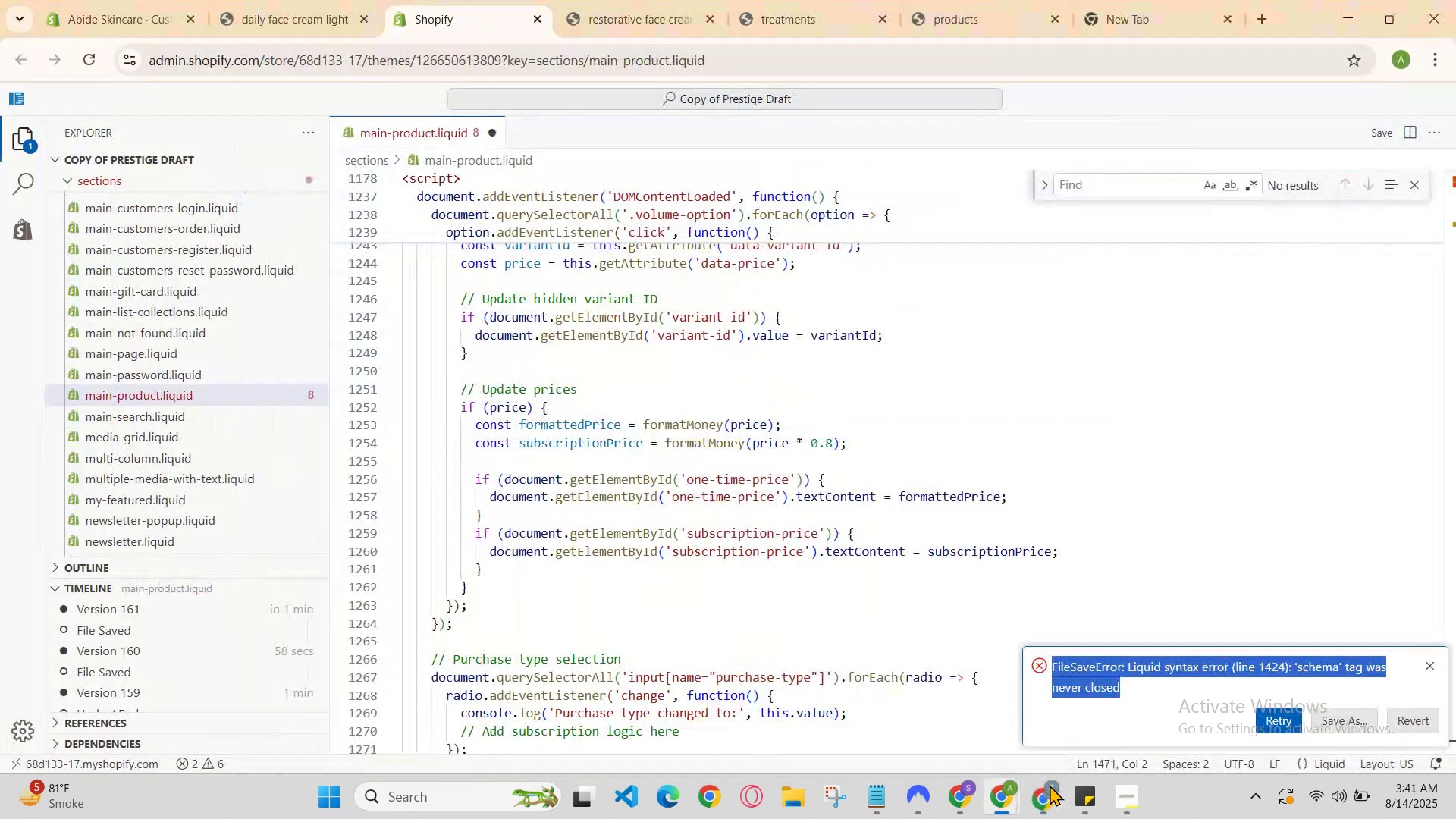 
left_click([1050, 785])
 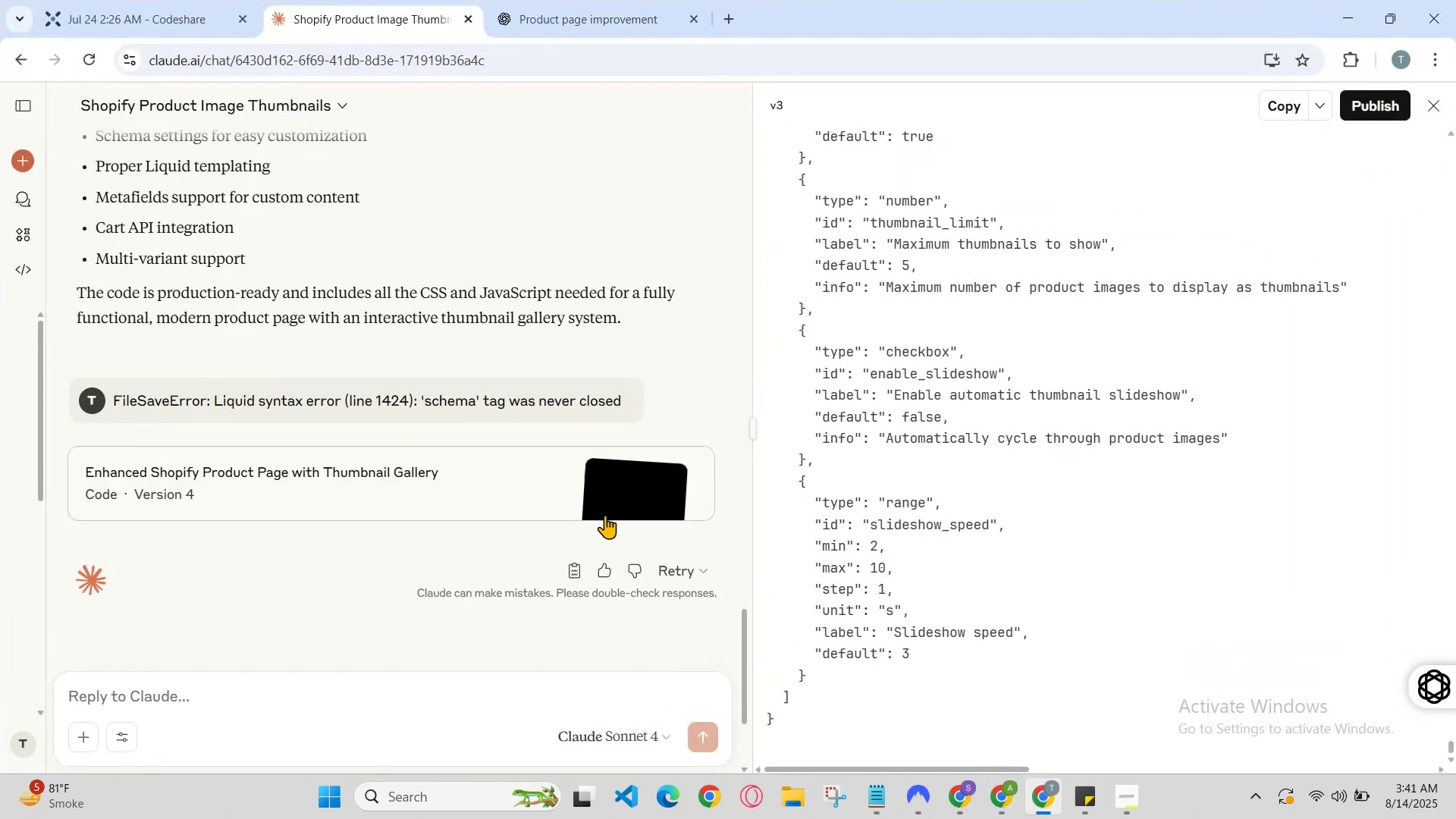 
scroll: coordinate [615, 529], scroll_direction: down, amount: 3.0
 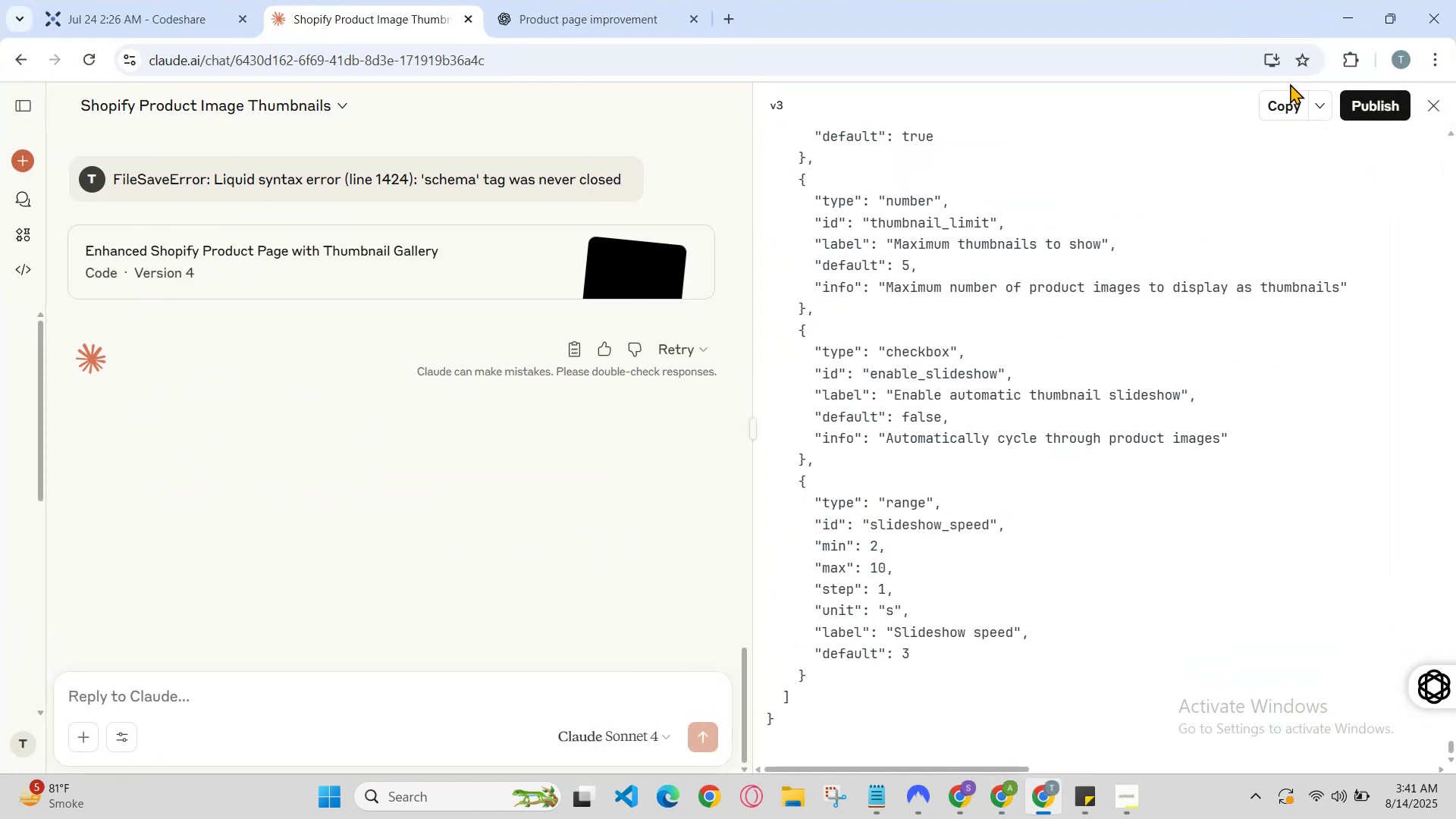 
left_click([1359, 25])
 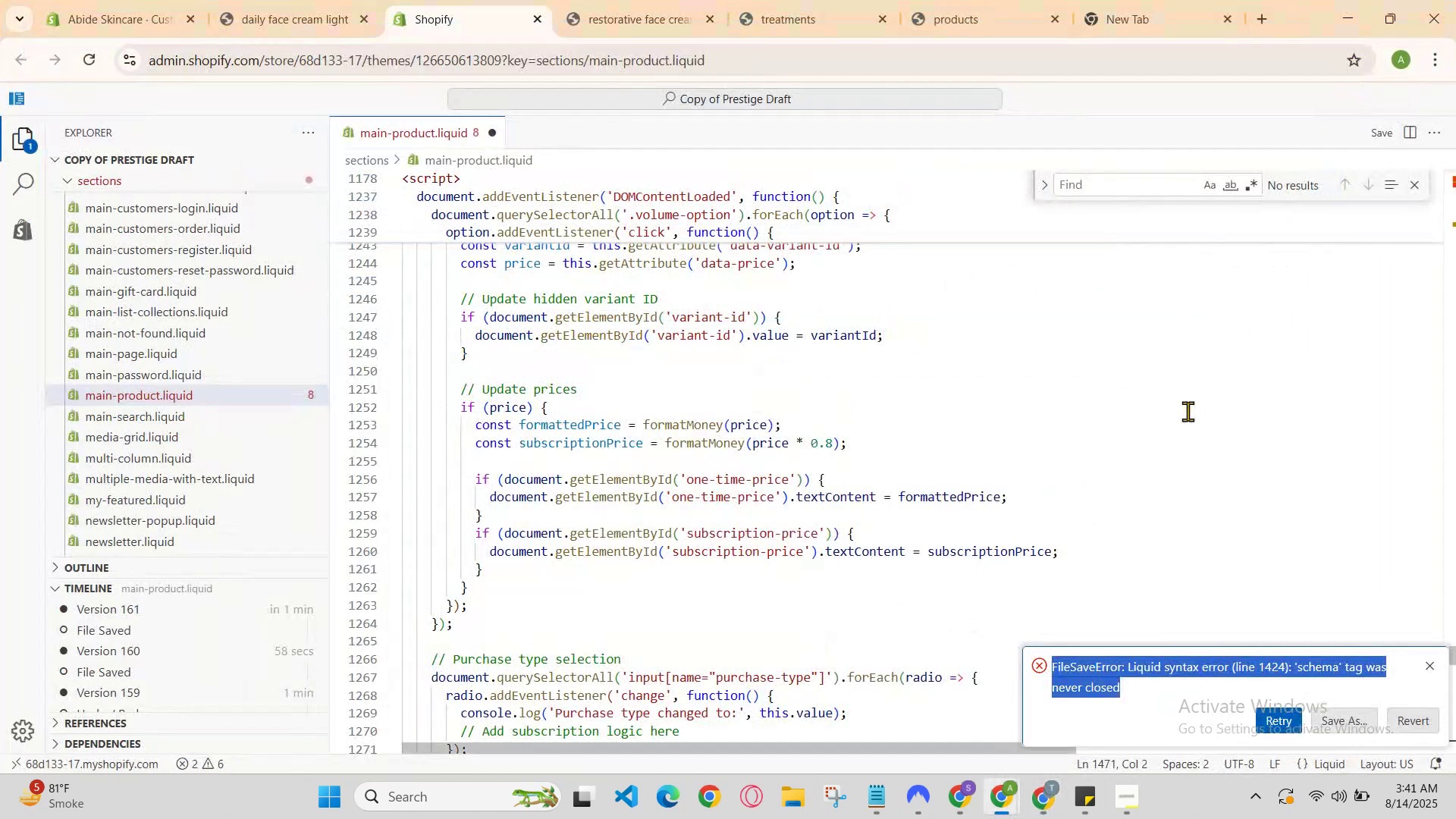 
scroll: coordinate [1169, 449], scroll_direction: up, amount: 31.0
 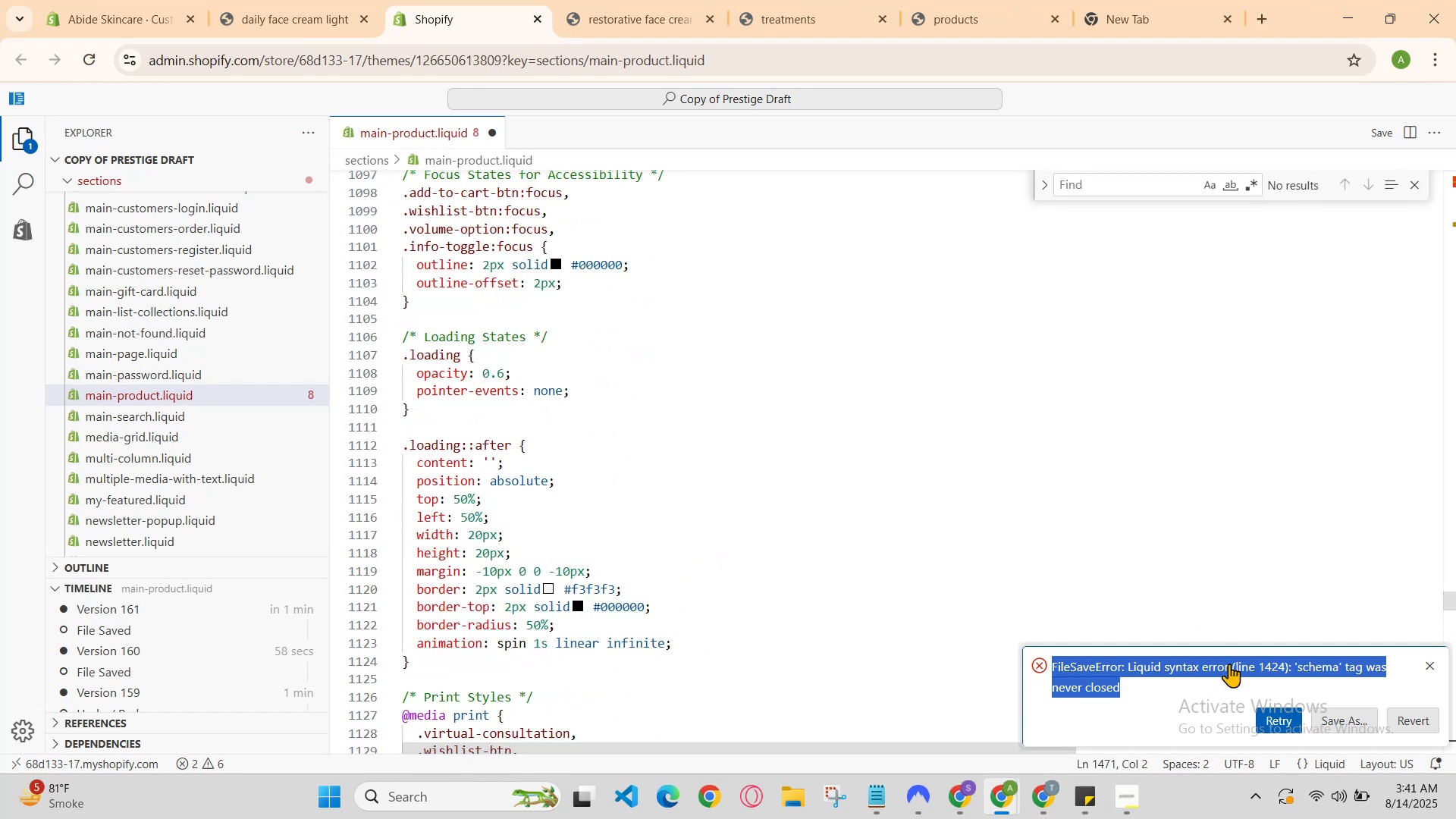 
left_click([1047, 413])
 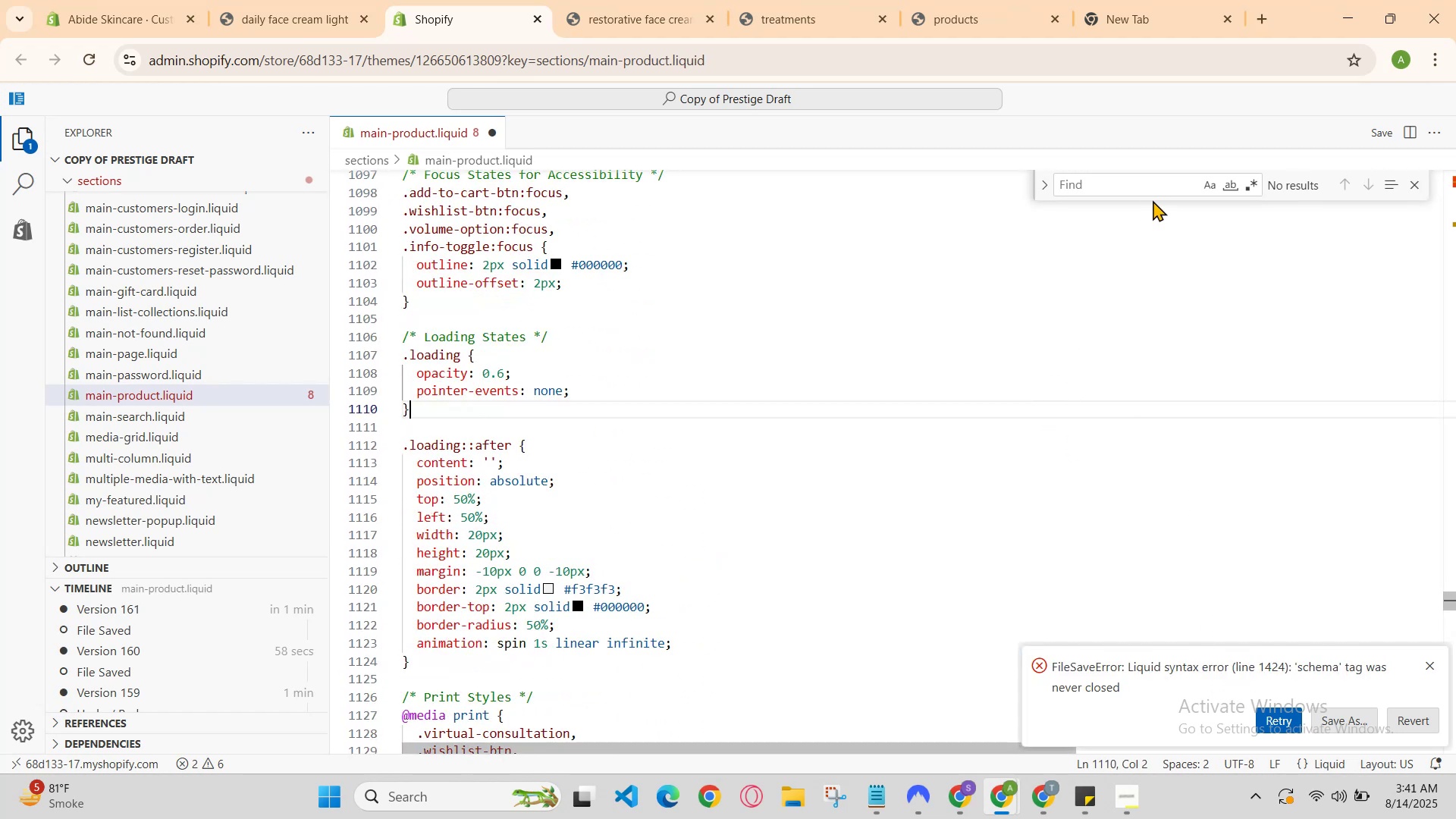 
left_click([1153, 199])
 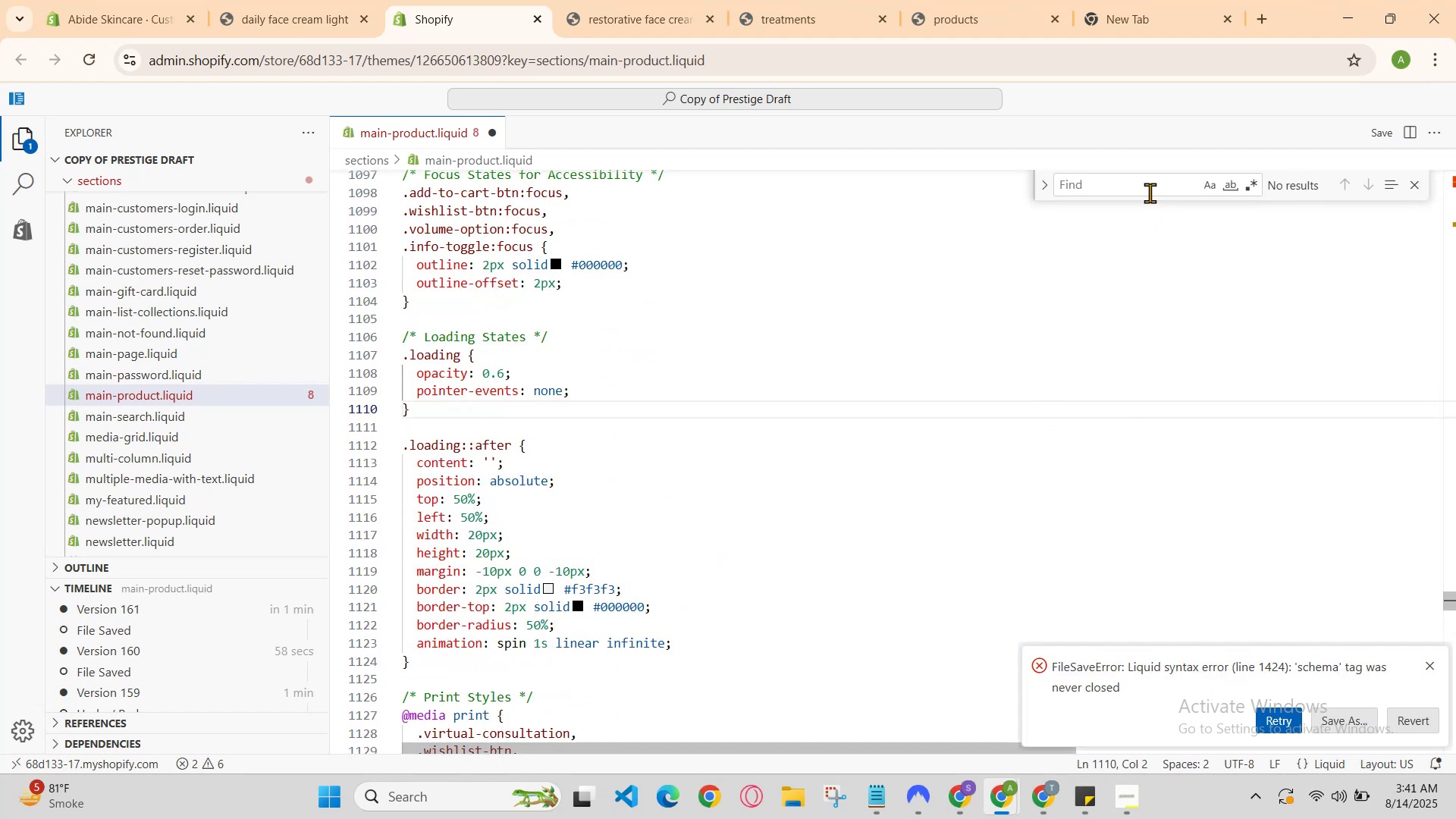 
left_click([1150, 193])
 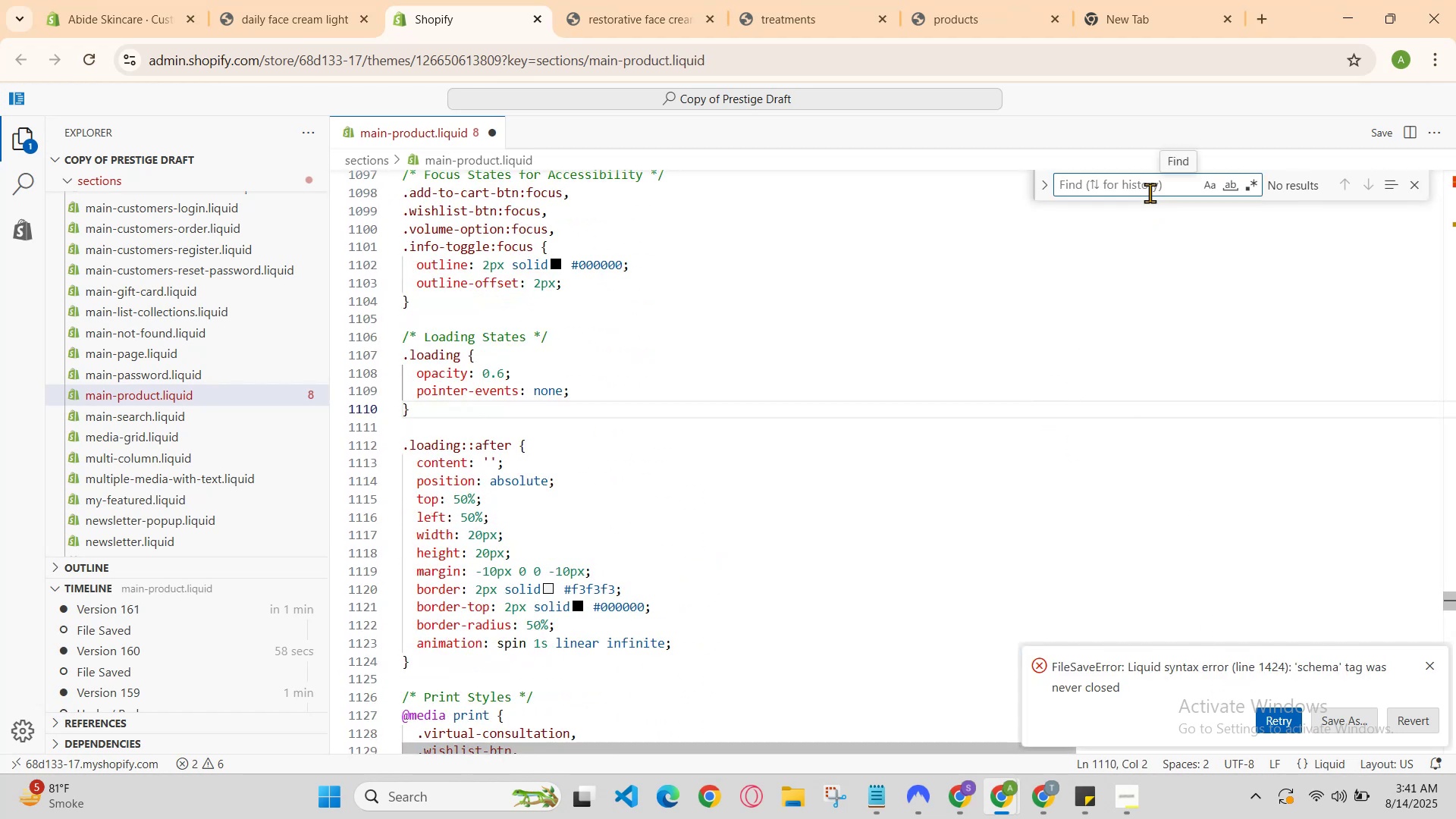 
key(1)
 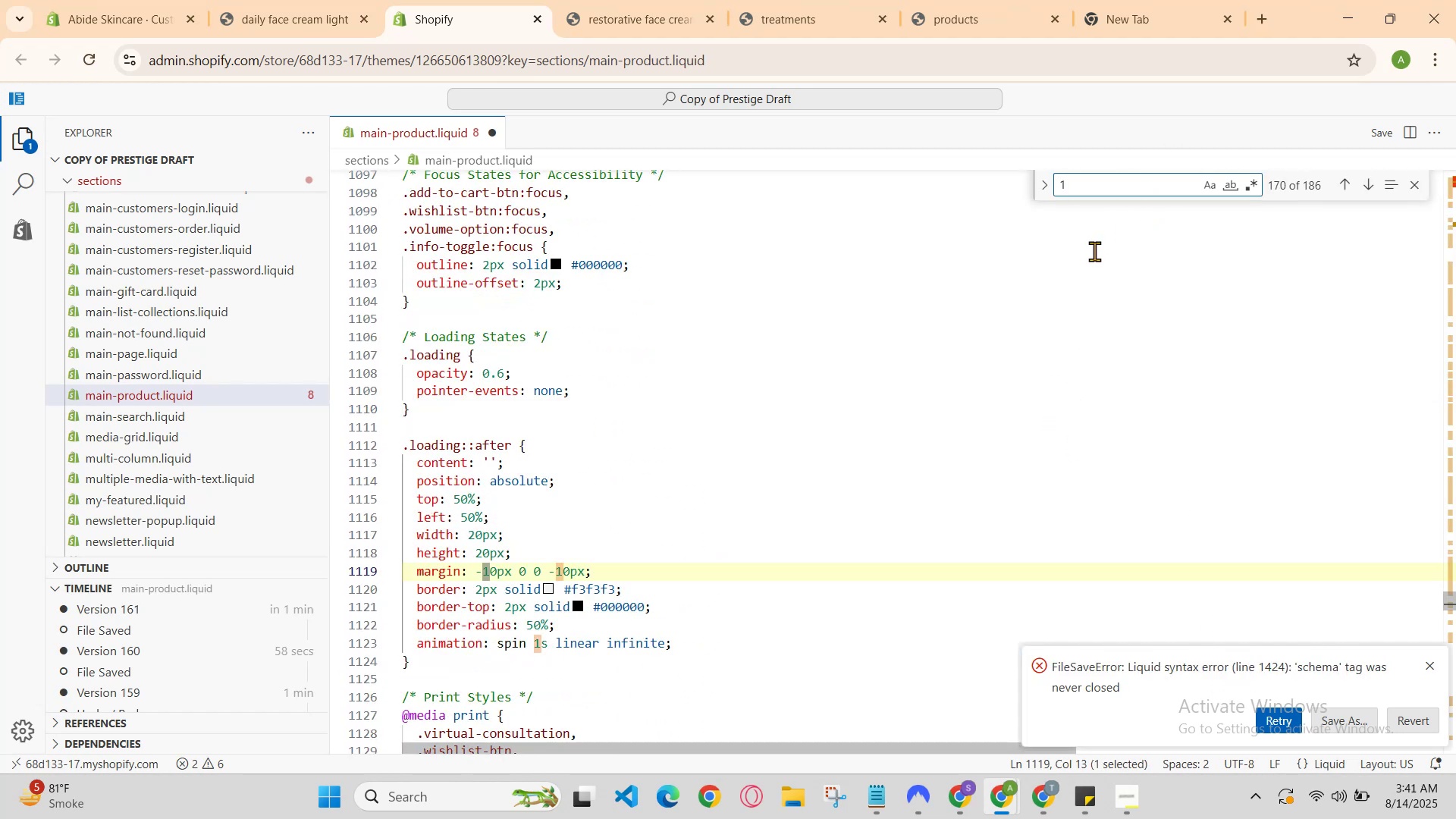 
scroll: coordinate [1081, 431], scroll_direction: down, amount: 12.0
 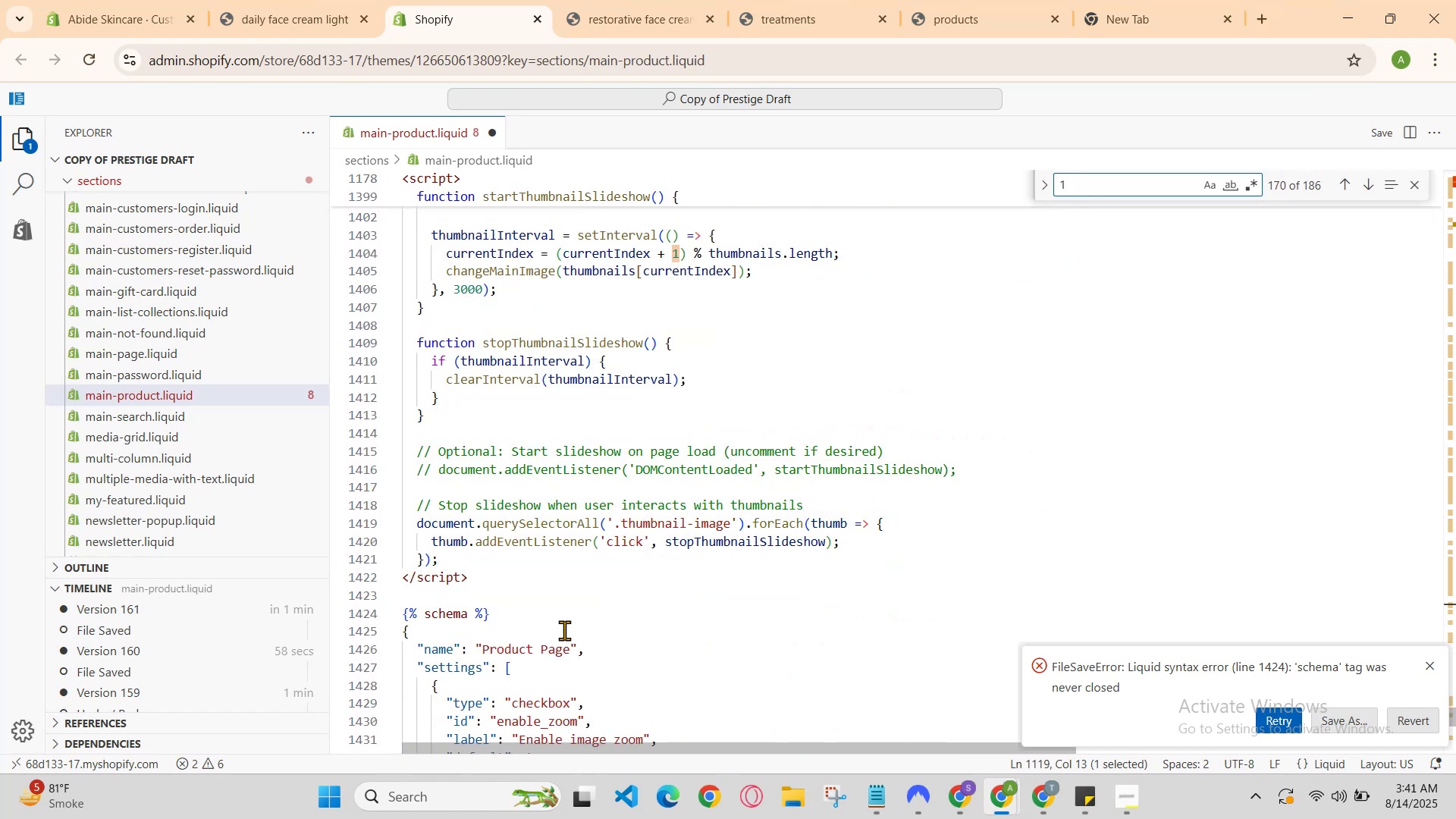 
left_click([573, 611])
 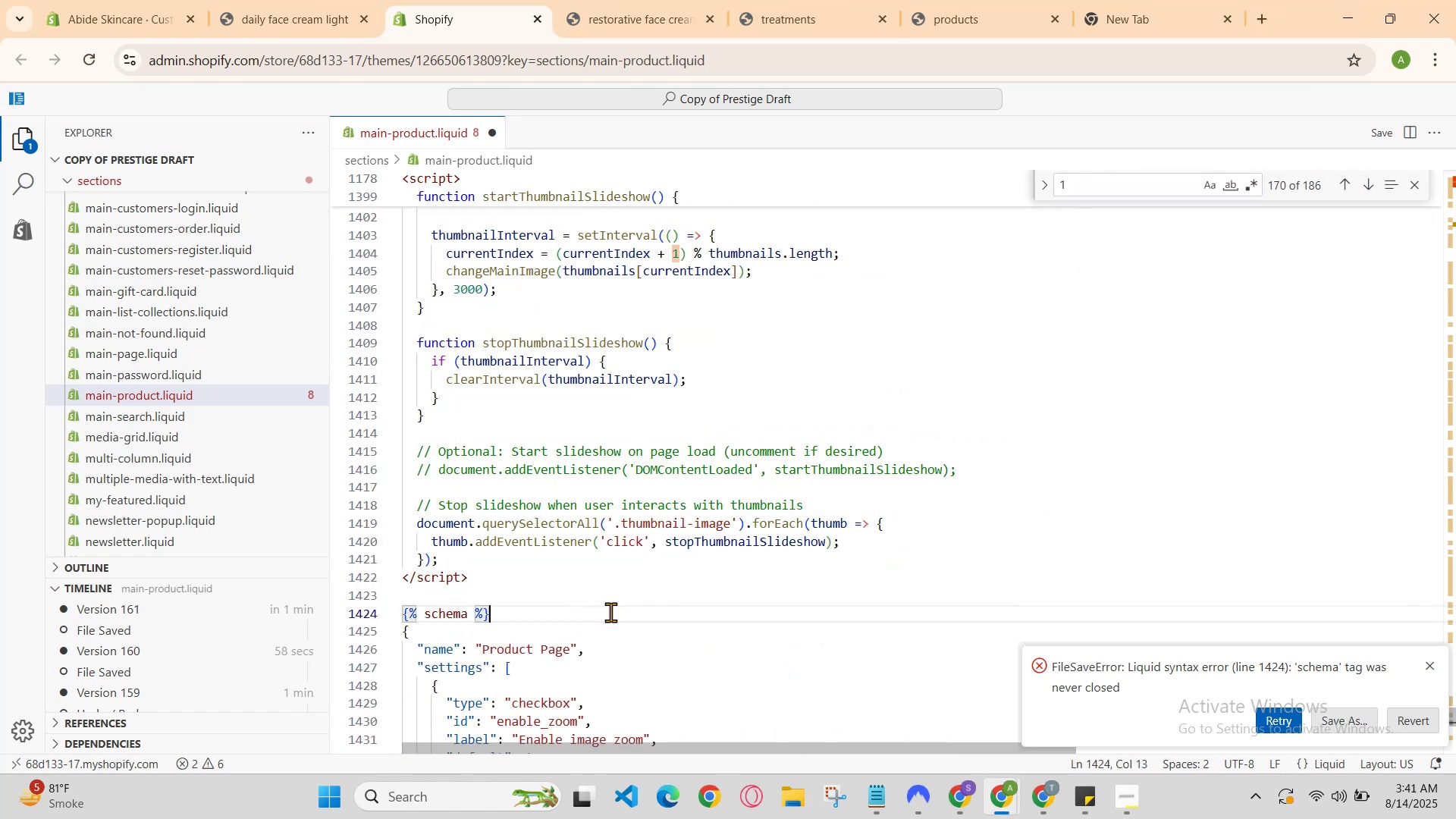 
left_click([614, 612])
 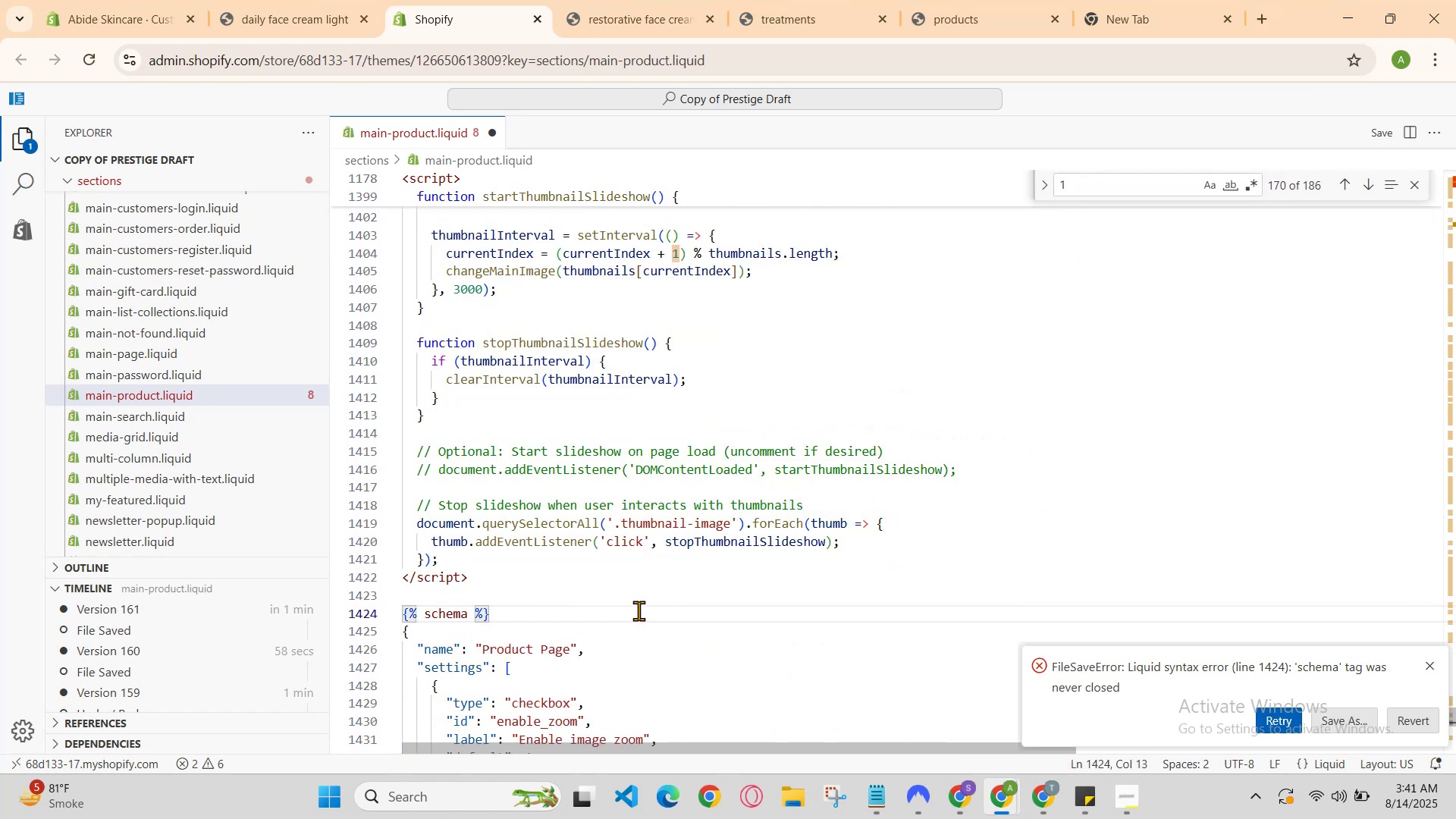 
key(Control+Slash)
 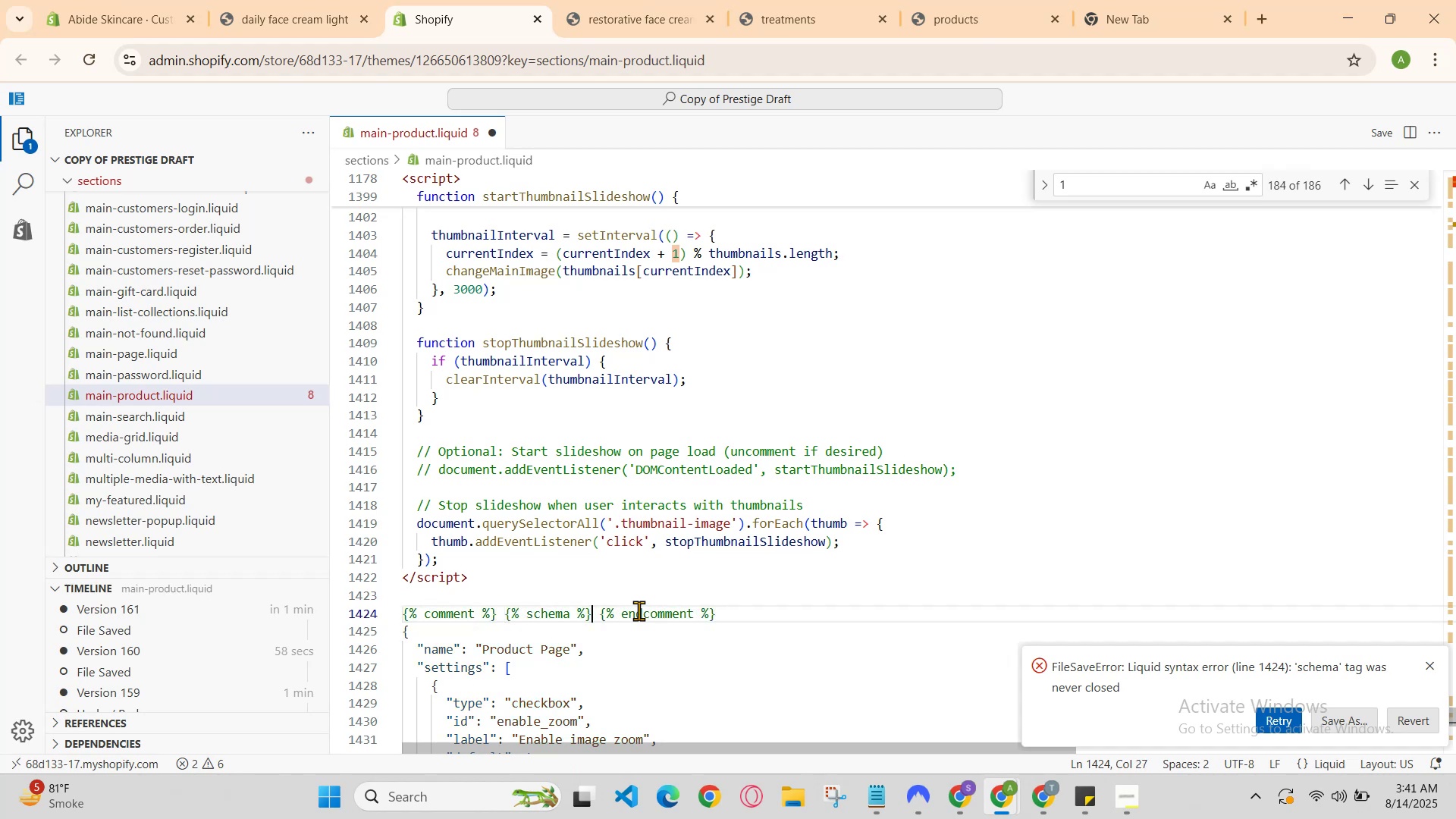 
hold_key(key=ControlLeft, duration=0.74)
 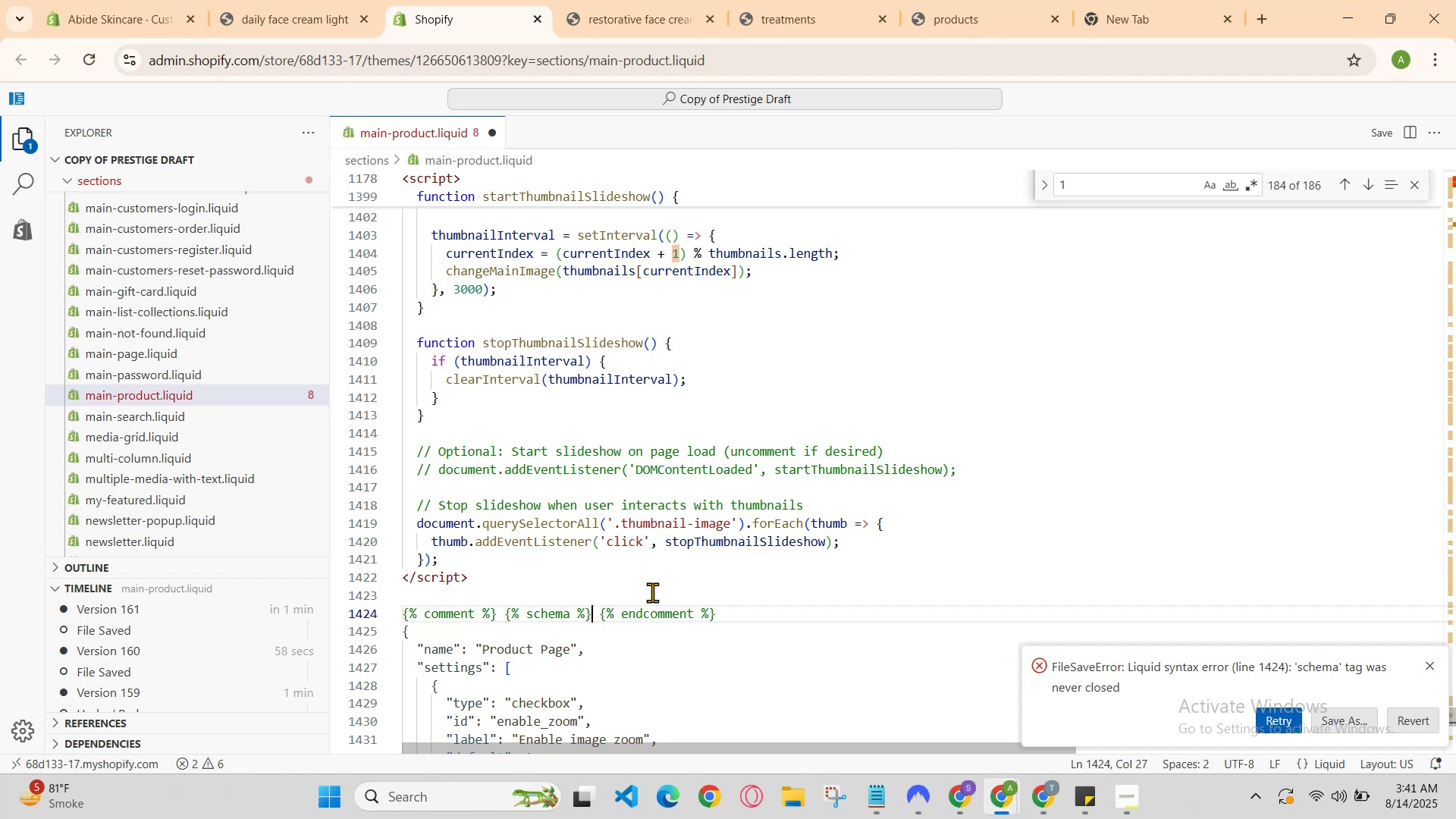 
hold_key(key=S, duration=0.48)
 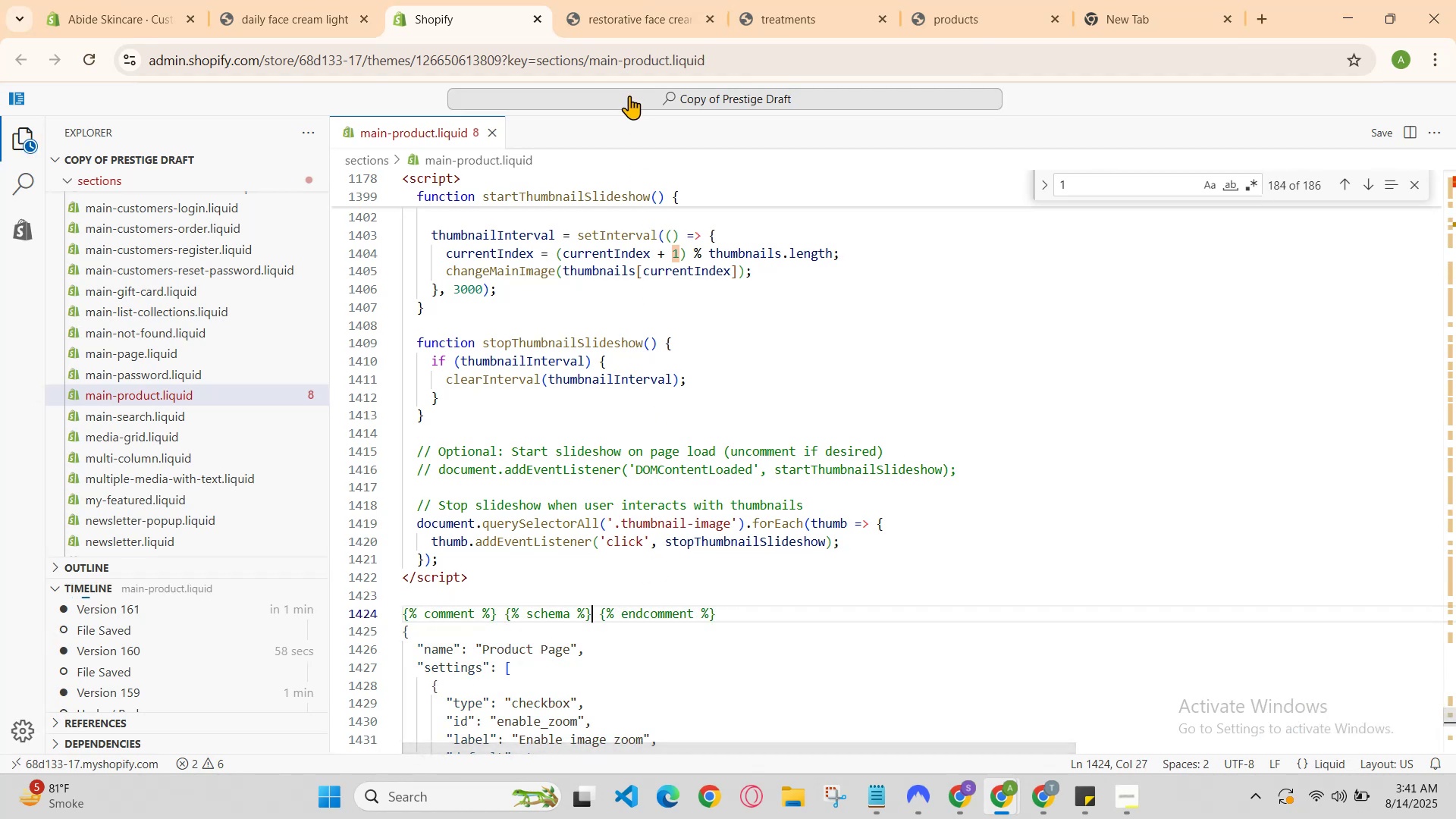 
left_click([632, 0])
 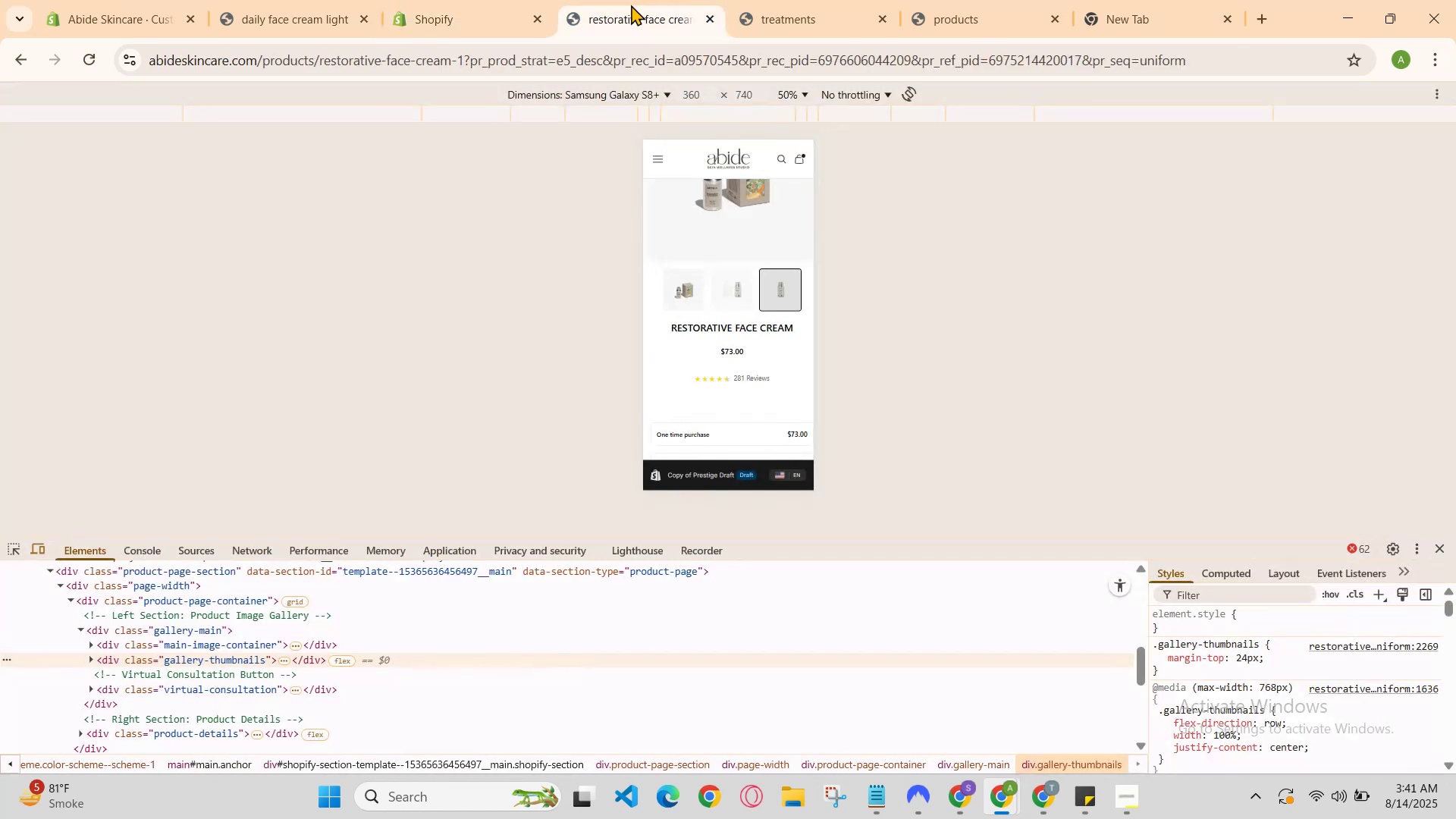 
key(Control+R)
 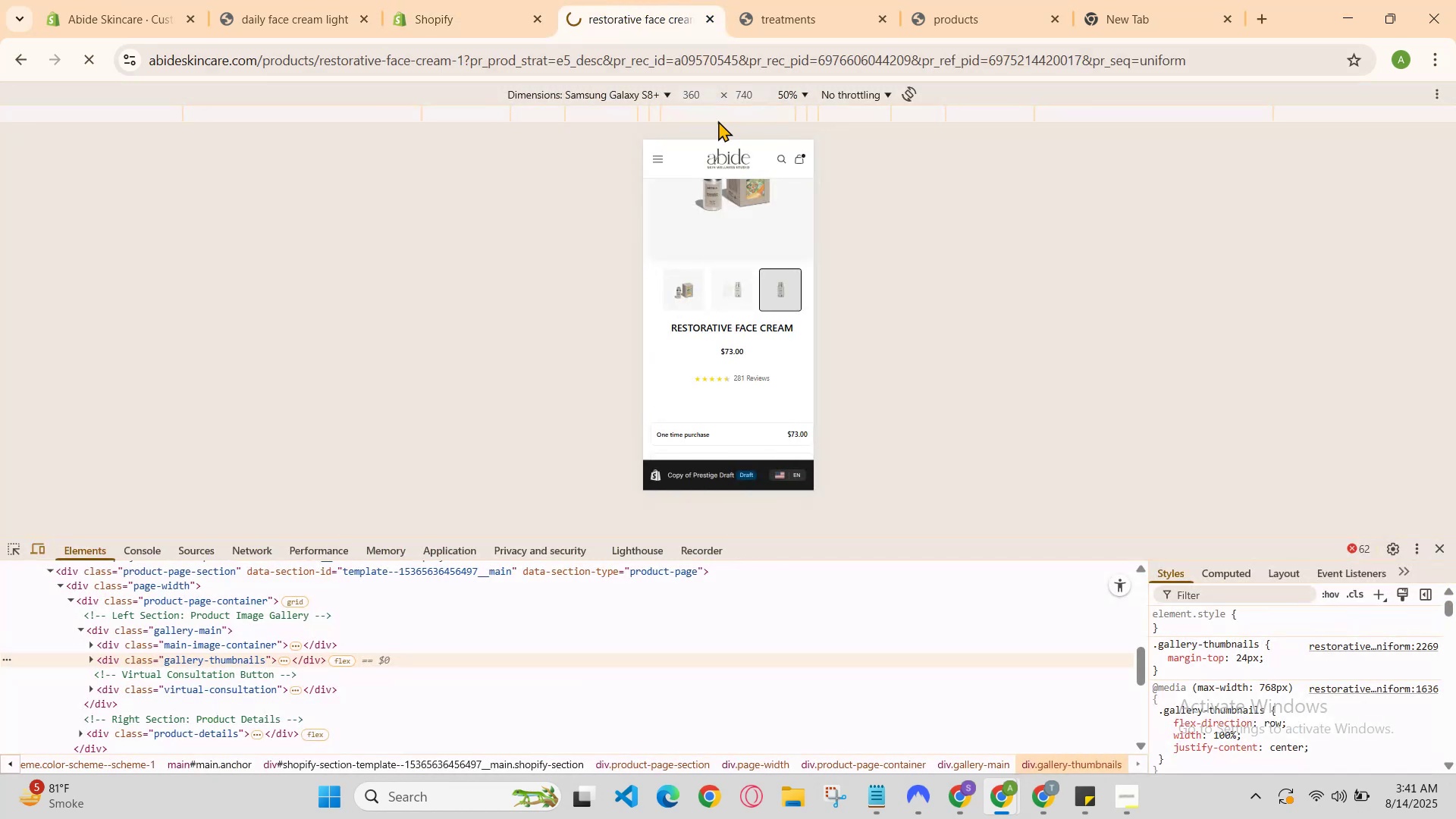 
mouse_move([780, 249])
 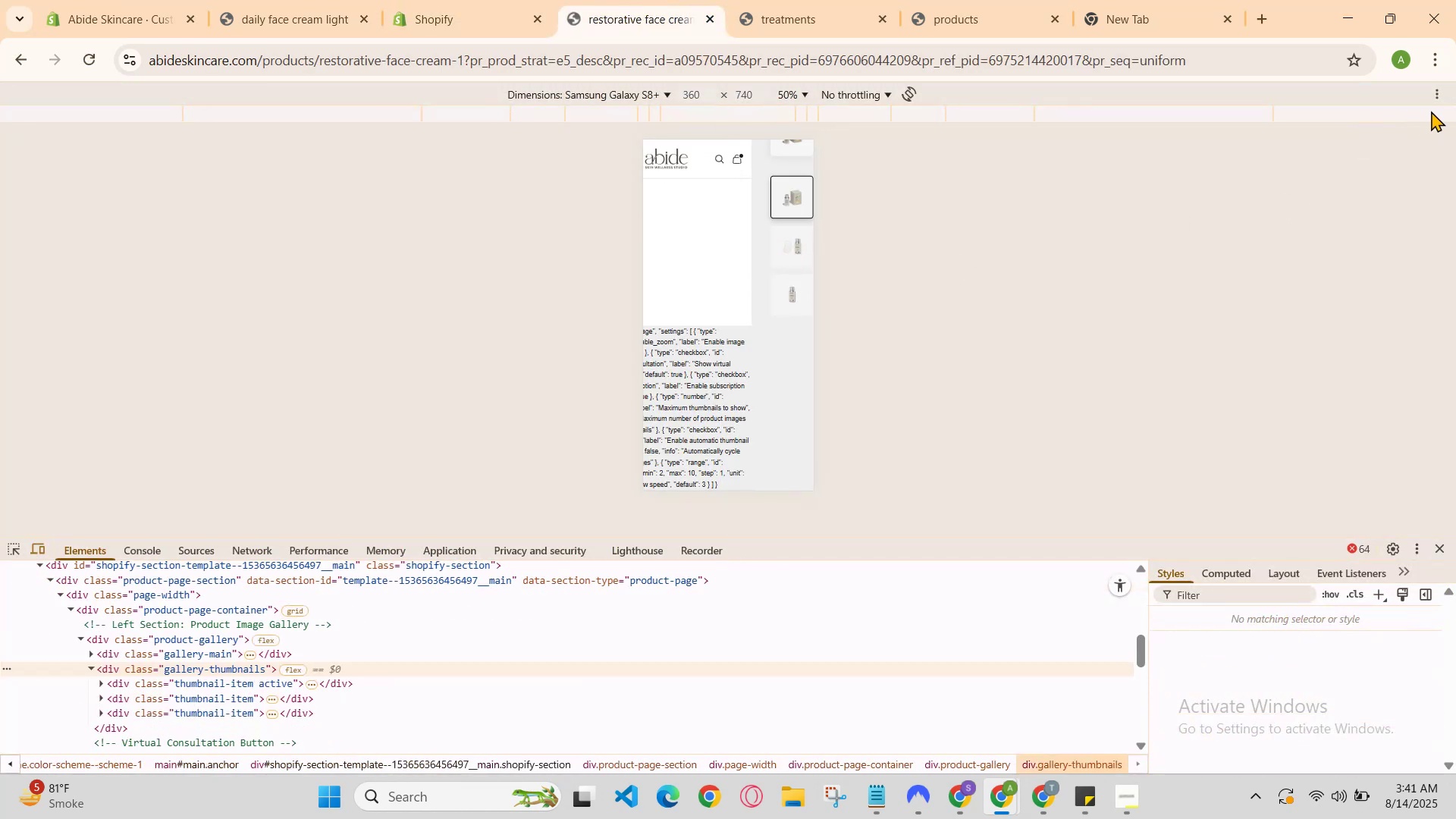 
left_click([1437, 97])
 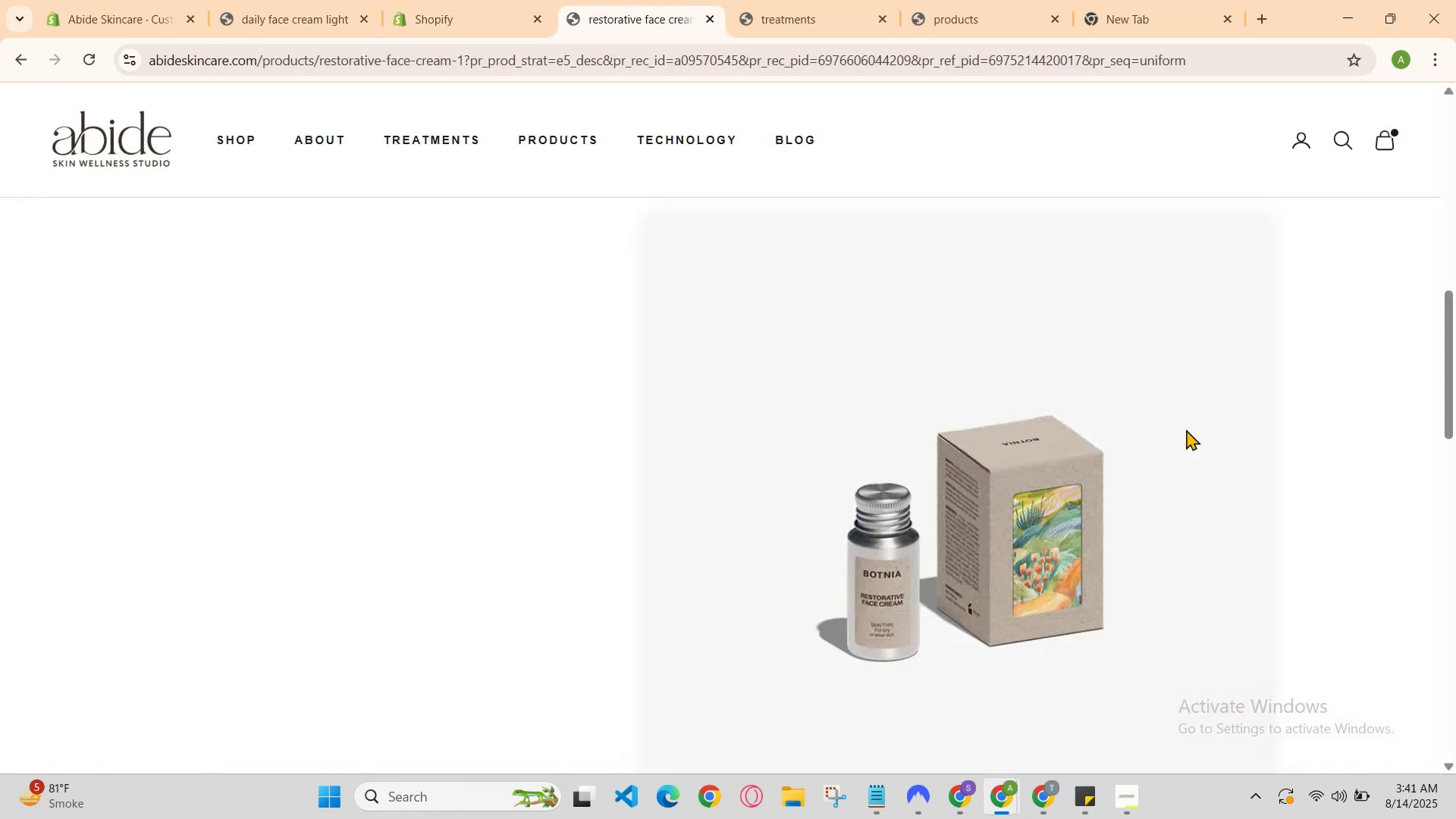 
scroll: coordinate [899, 433], scroll_direction: up, amount: 4.0
 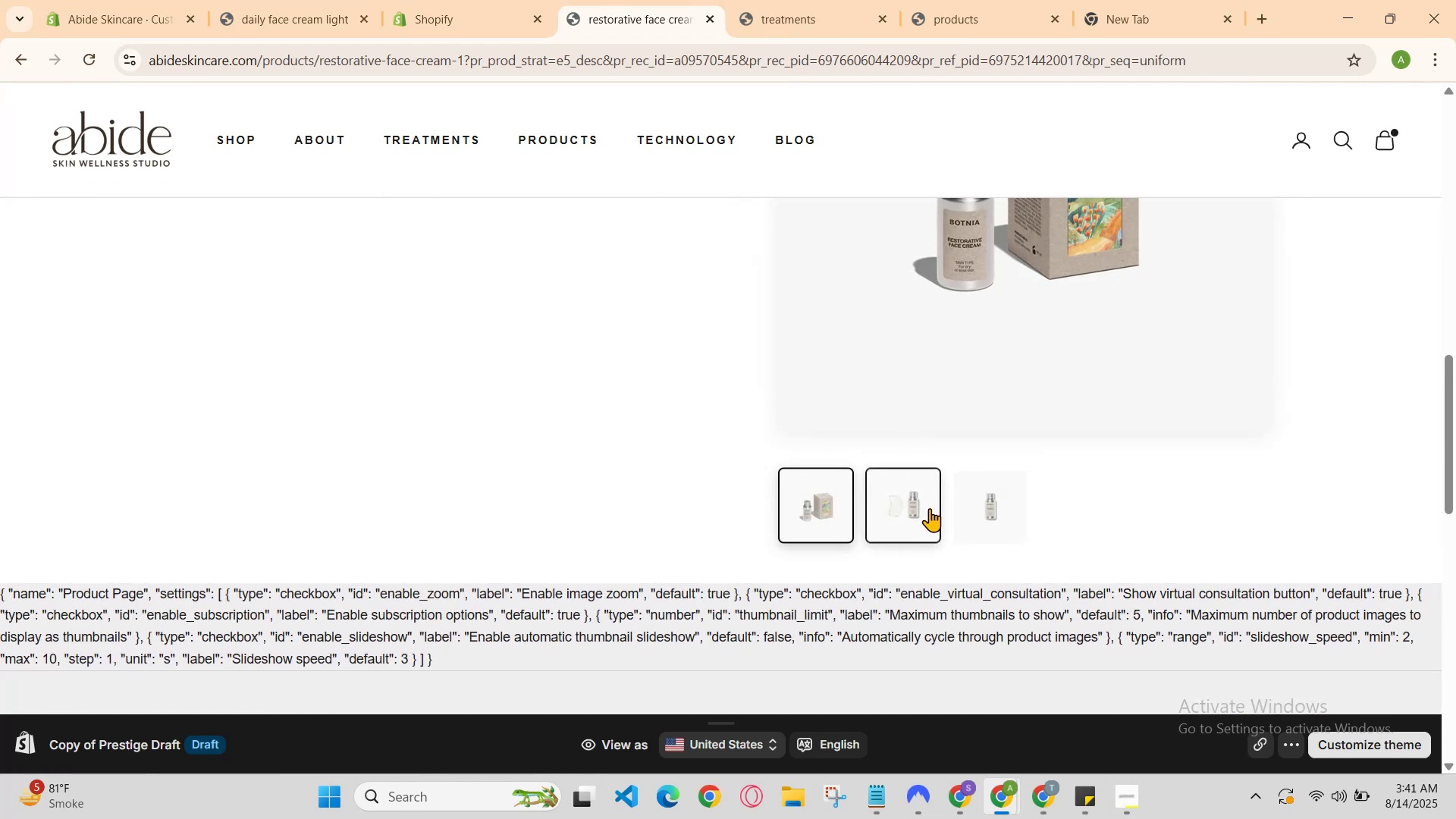 
left_click([981, 497])
 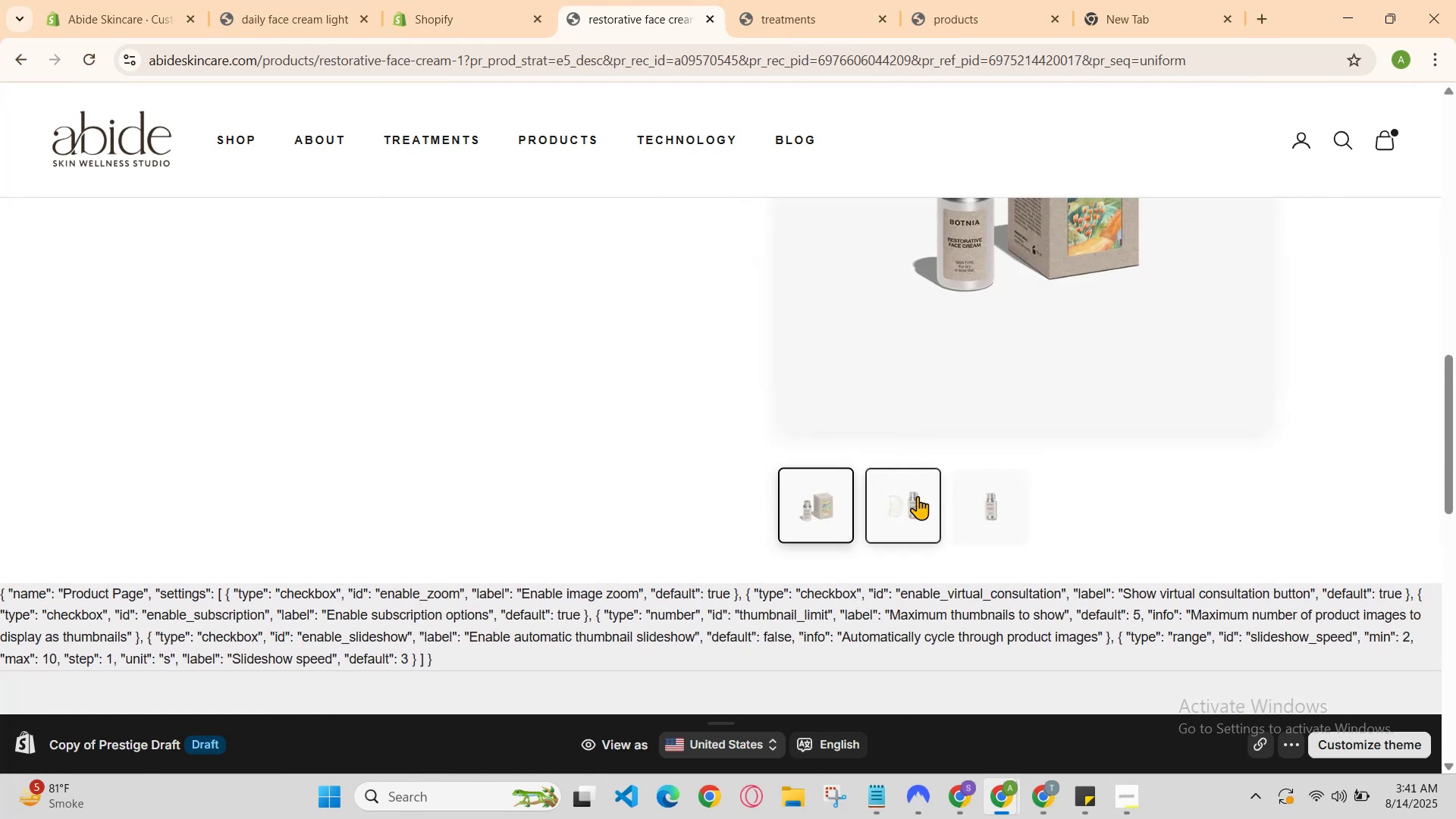 
left_click([921, 497])
 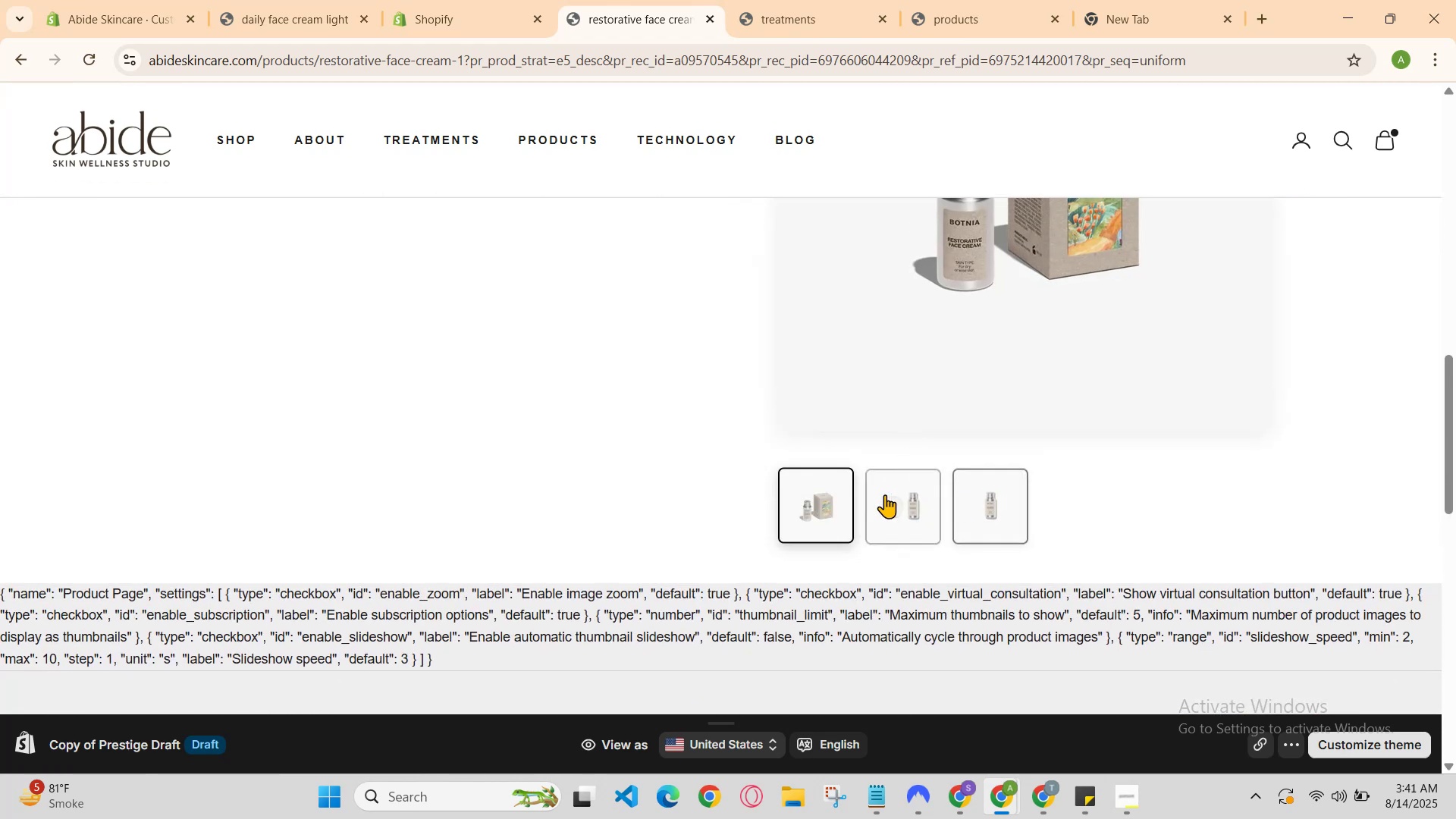 
scroll: coordinate [876, 504], scroll_direction: down, amount: 1.0
 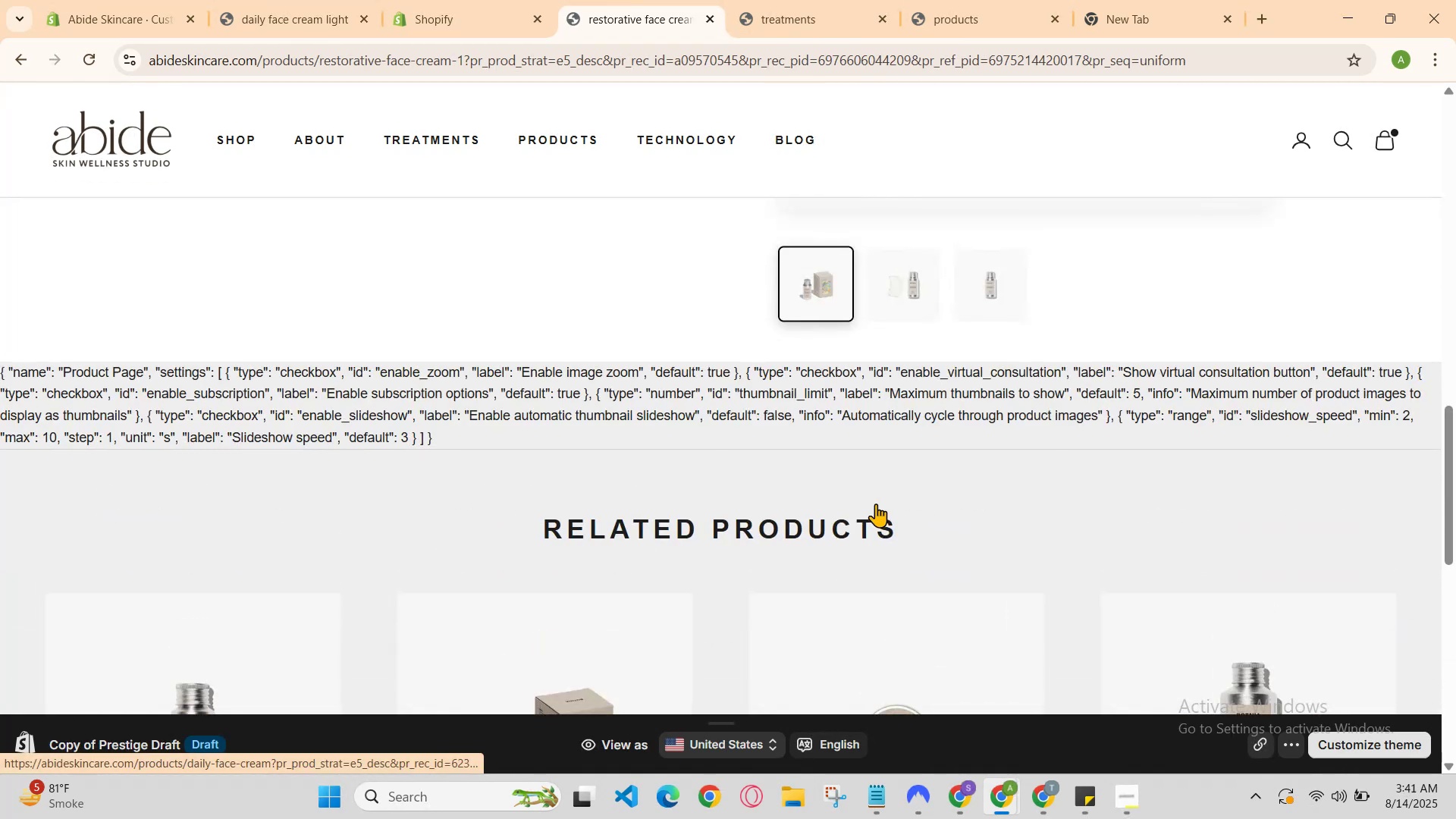 
scroll: coordinate [898, 463], scroll_direction: up, amount: 2.0
 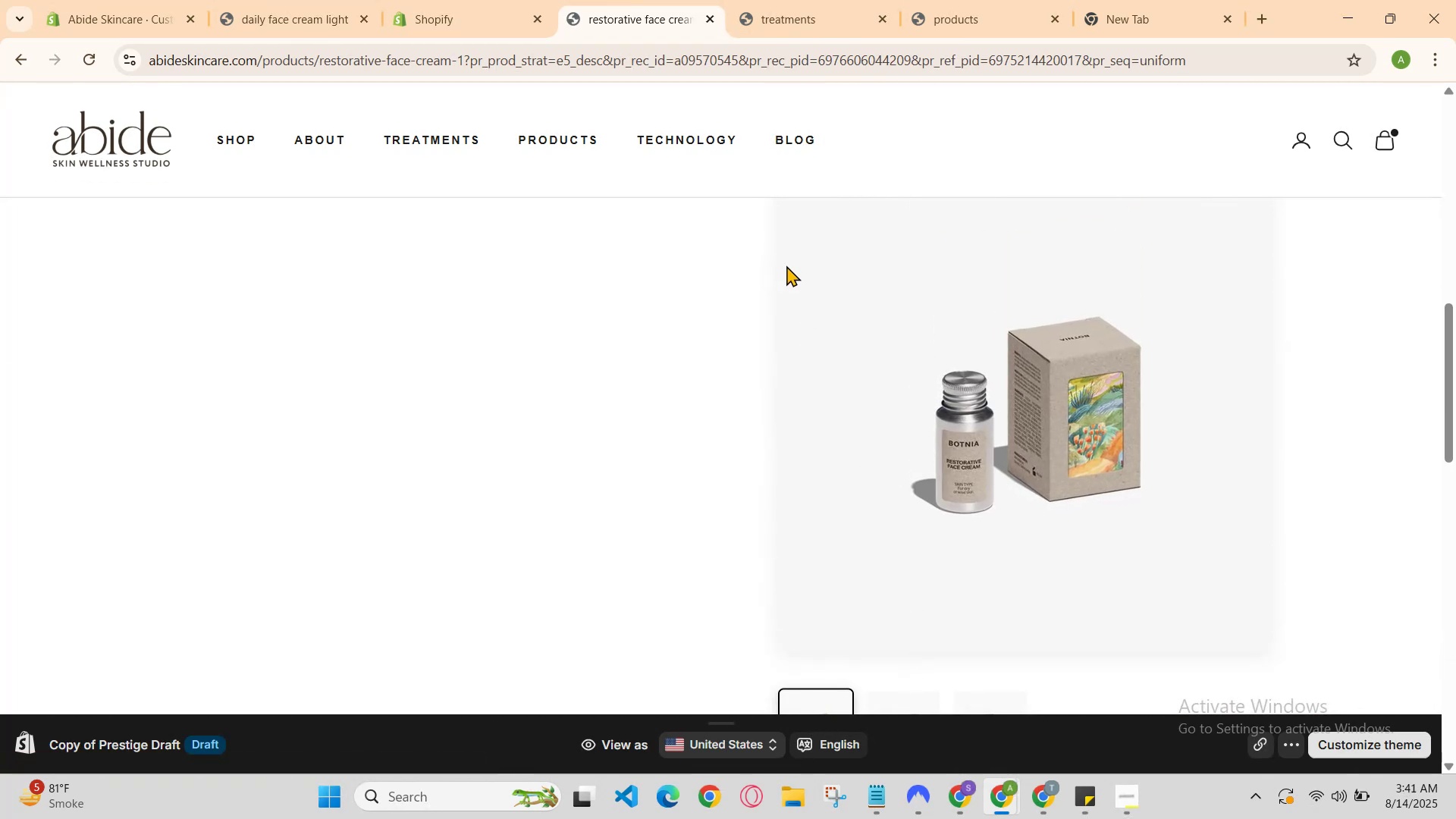 
left_click([888, 290])
 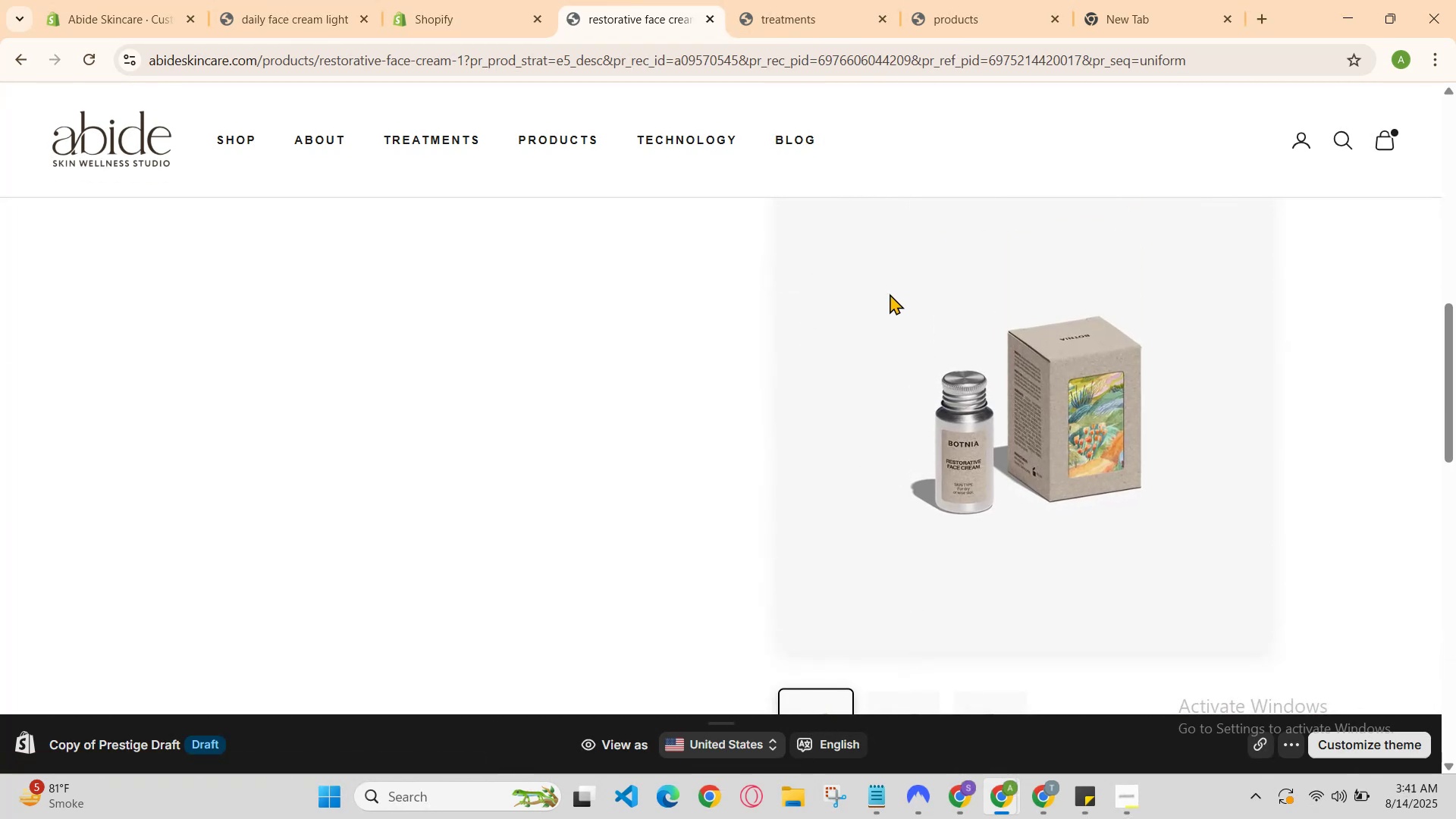 
left_click_drag(start_coordinate=[896, 318], to_coordinate=[889, 425])
 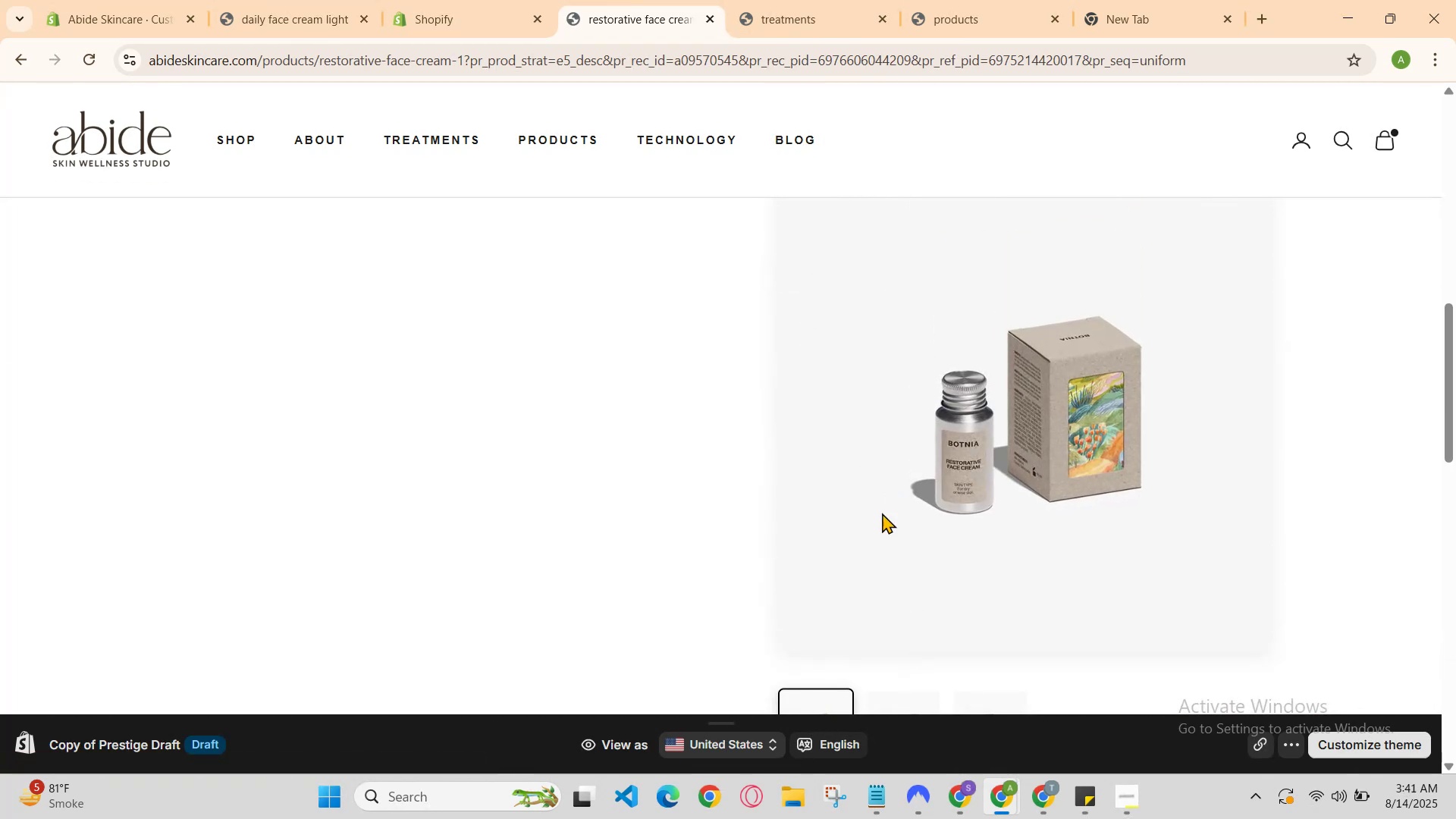 
scroll: coordinate [879, 516], scroll_direction: down, amount: 2.0
 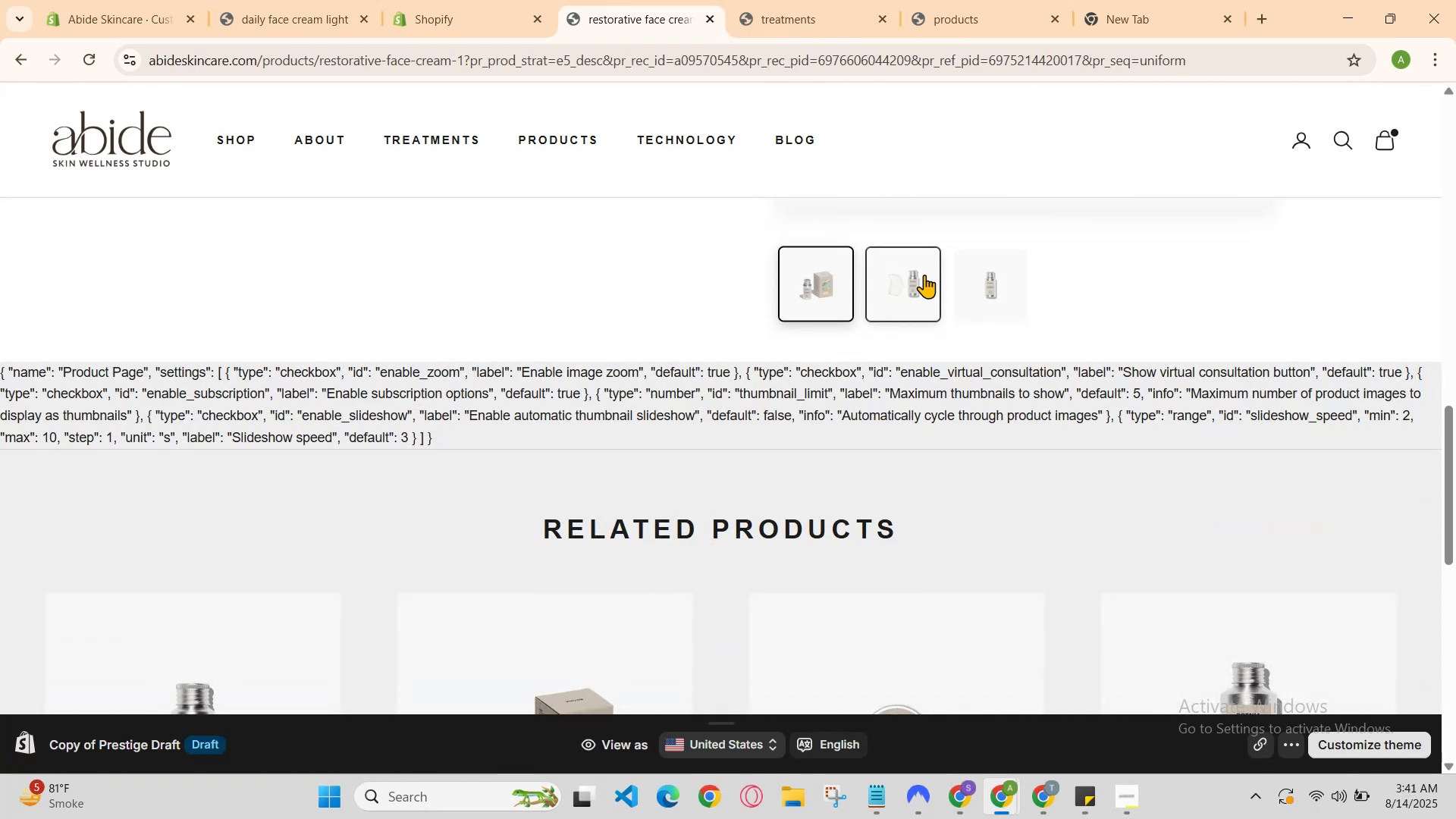 
left_click([924, 275])
 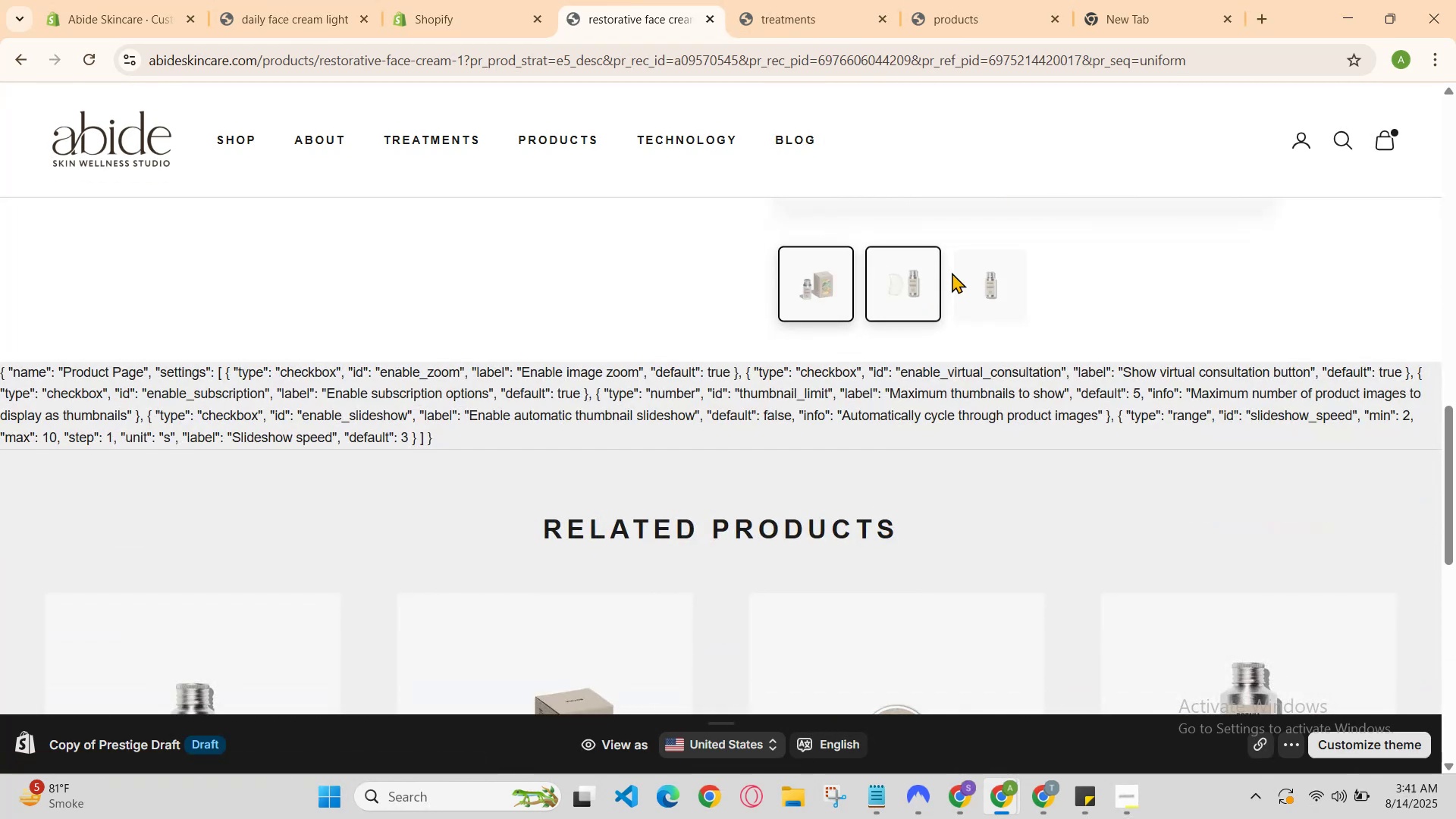 
left_click([982, 278])
 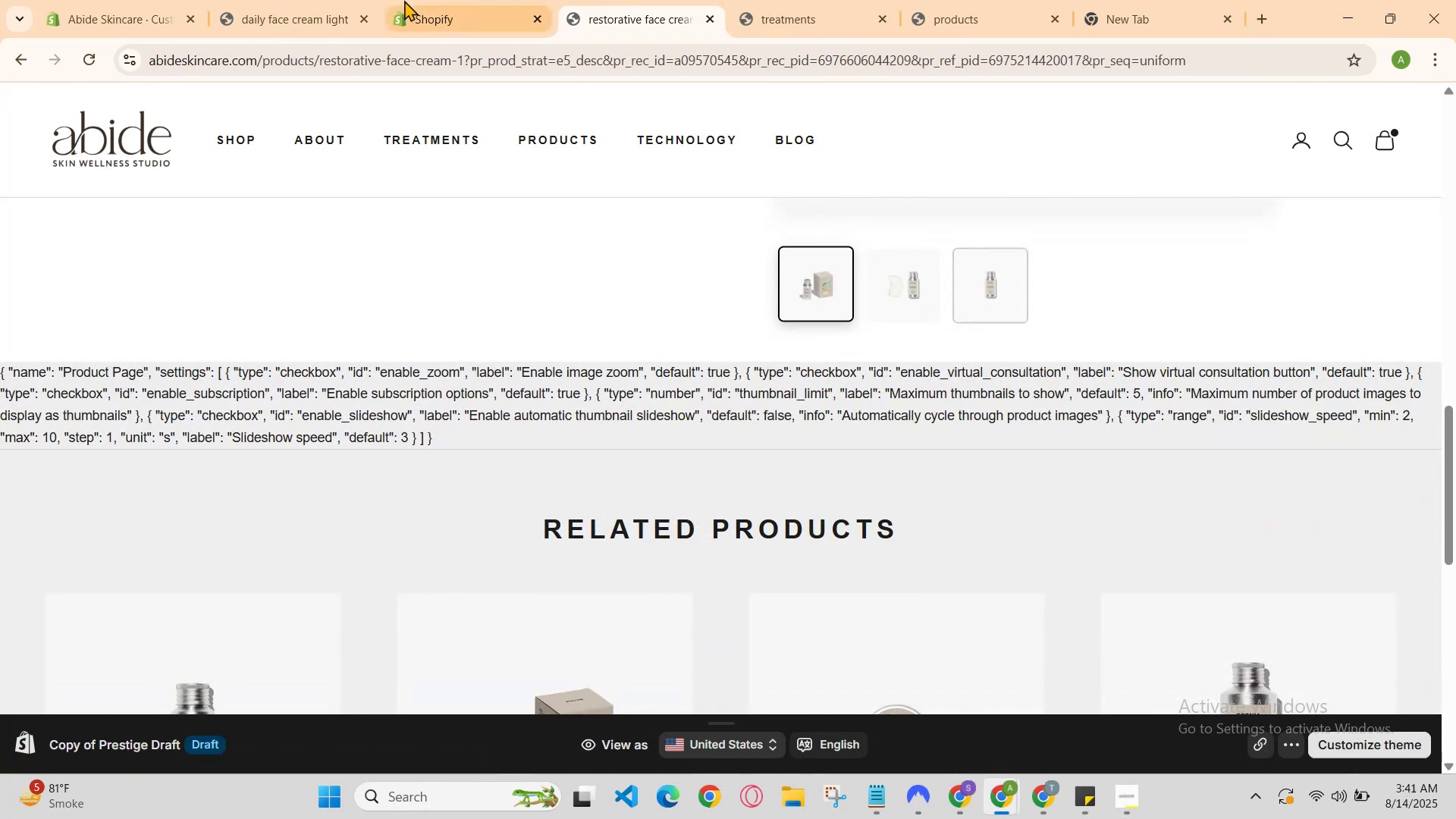 
left_click([398, 0])
 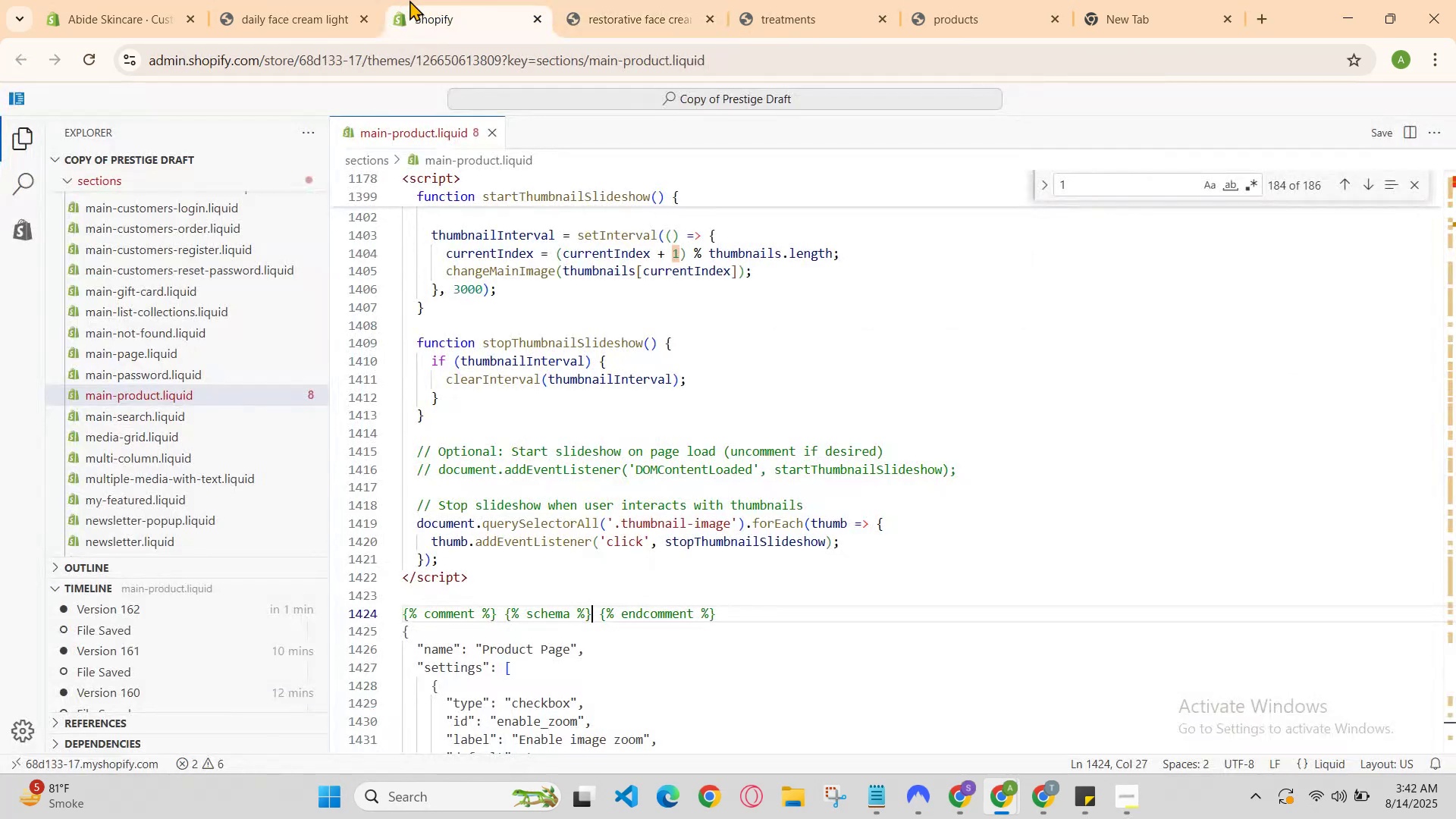 
key(Control+Z)
 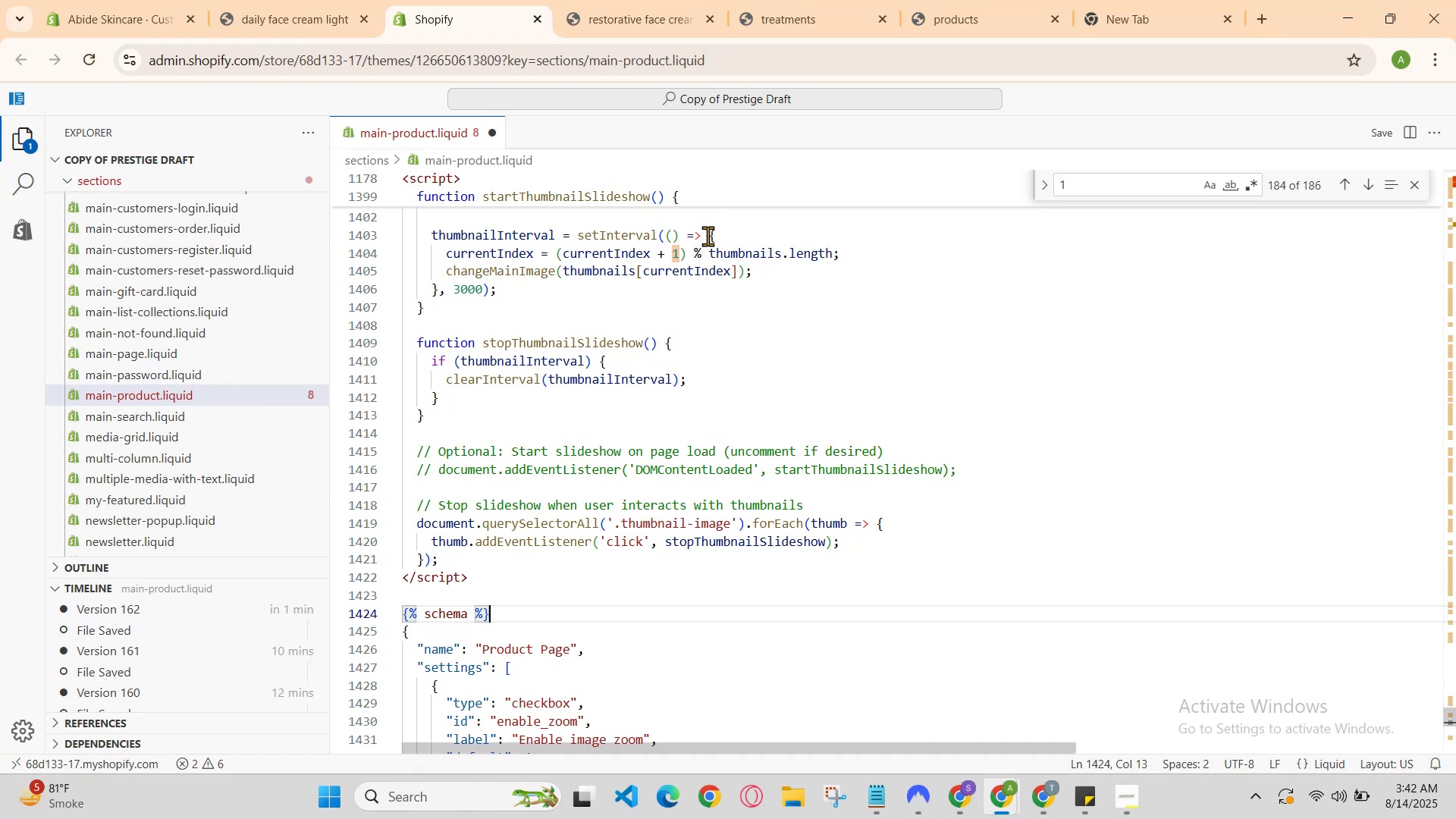 
key(Control+Z)
 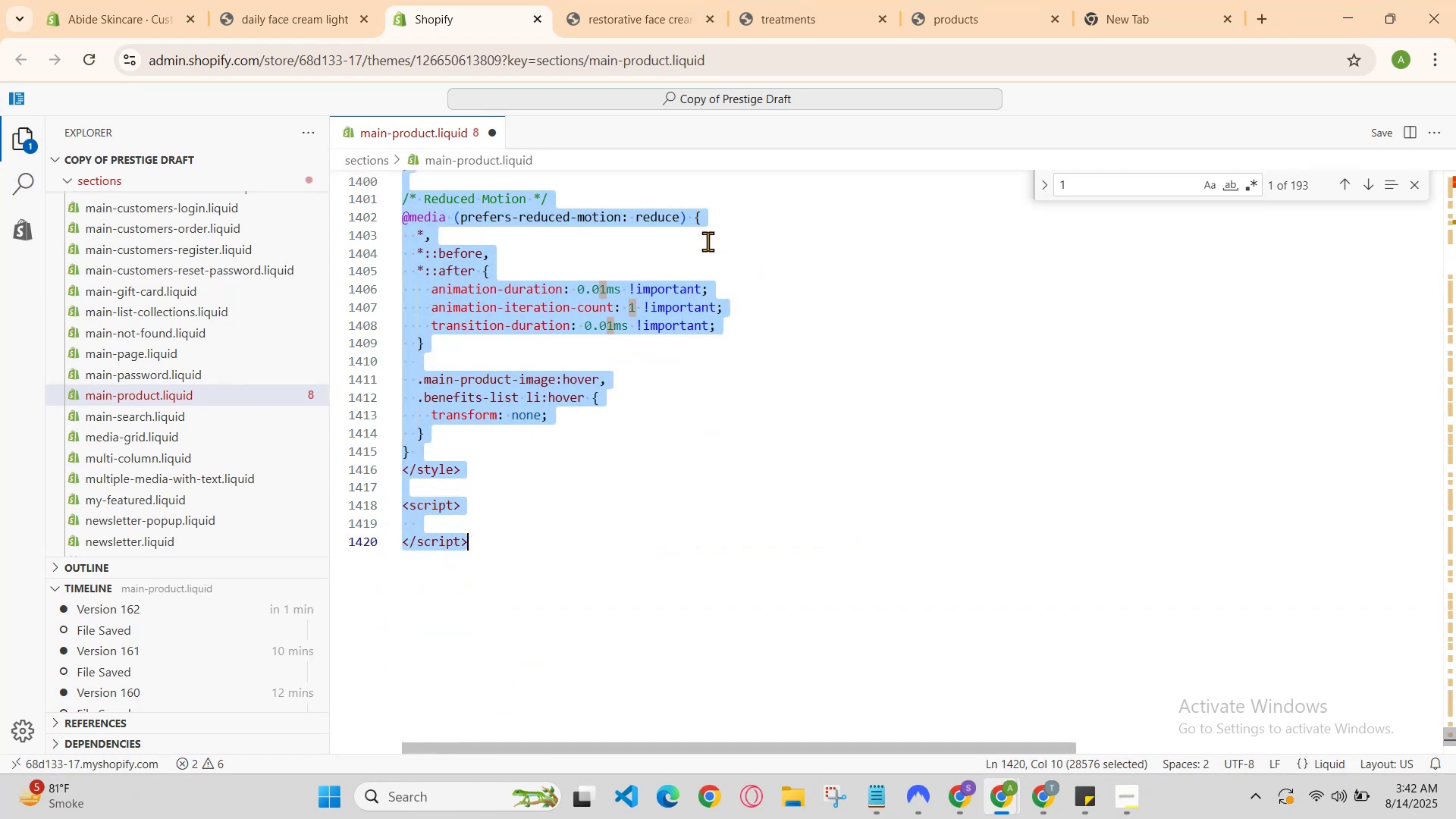 
hold_key(key=ControlLeft, duration=0.63)
 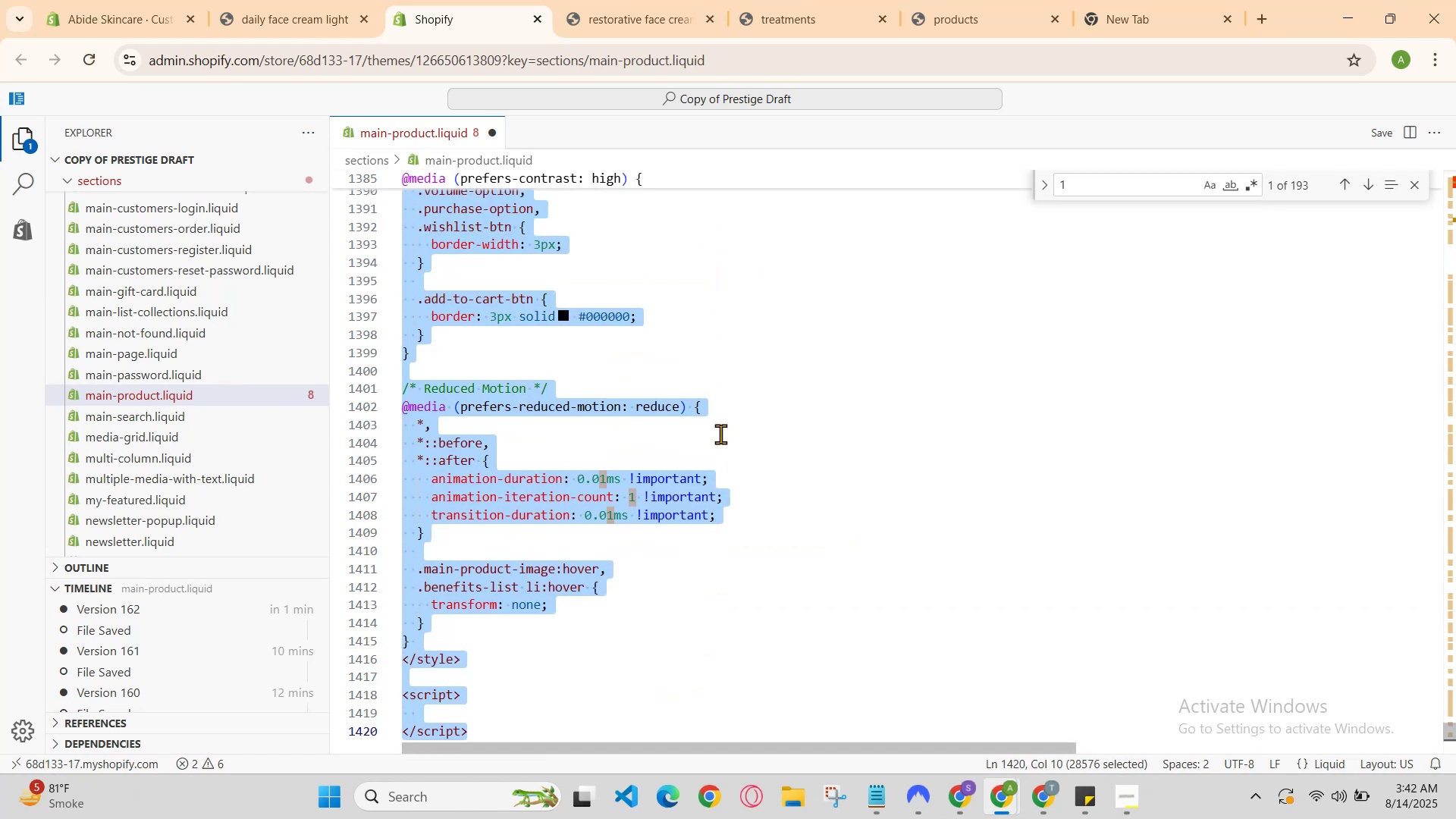 
hold_key(key=S, duration=0.44)
 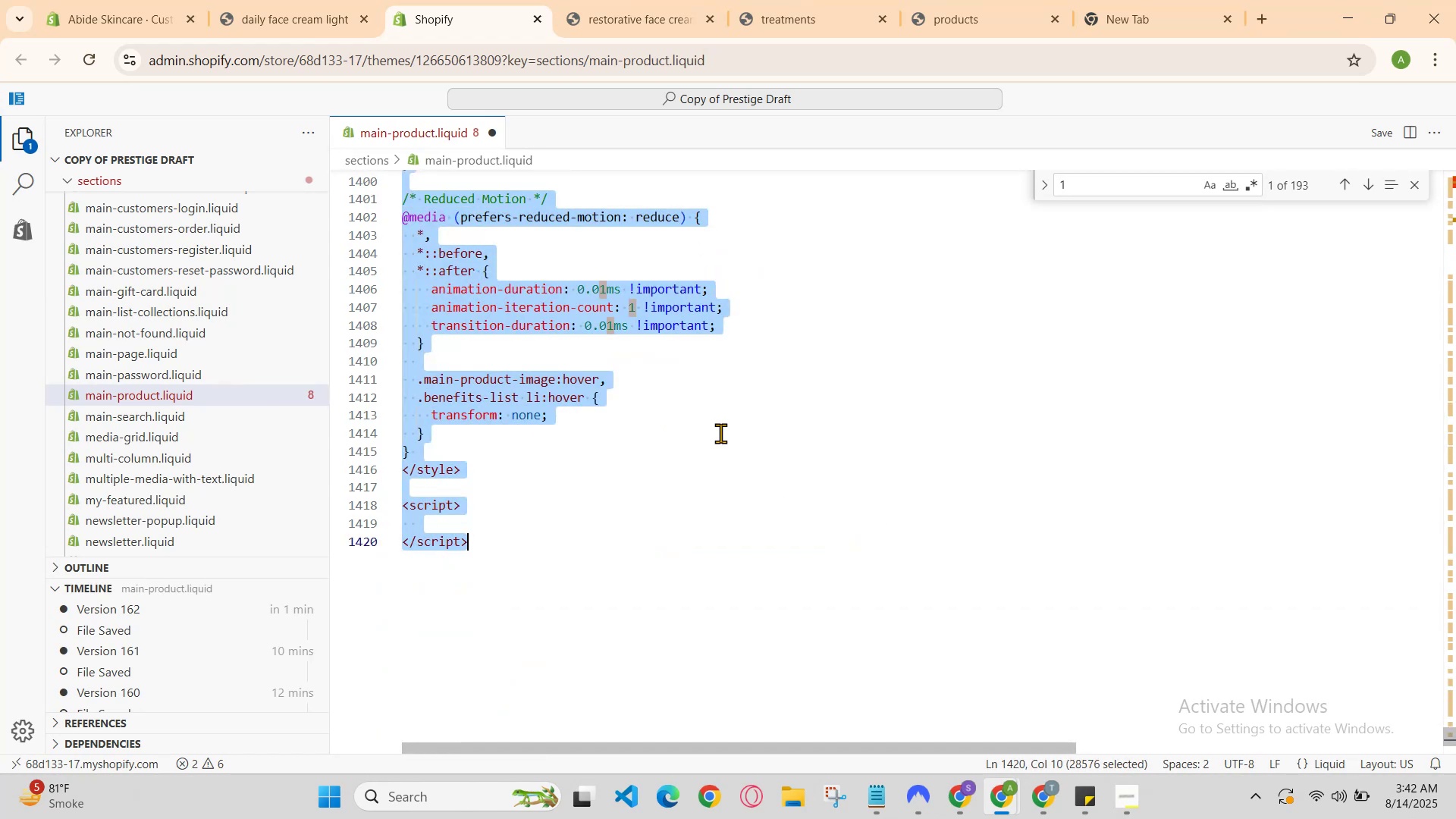 
scroll: coordinate [717, 435], scroll_direction: up, amount: 41.0
 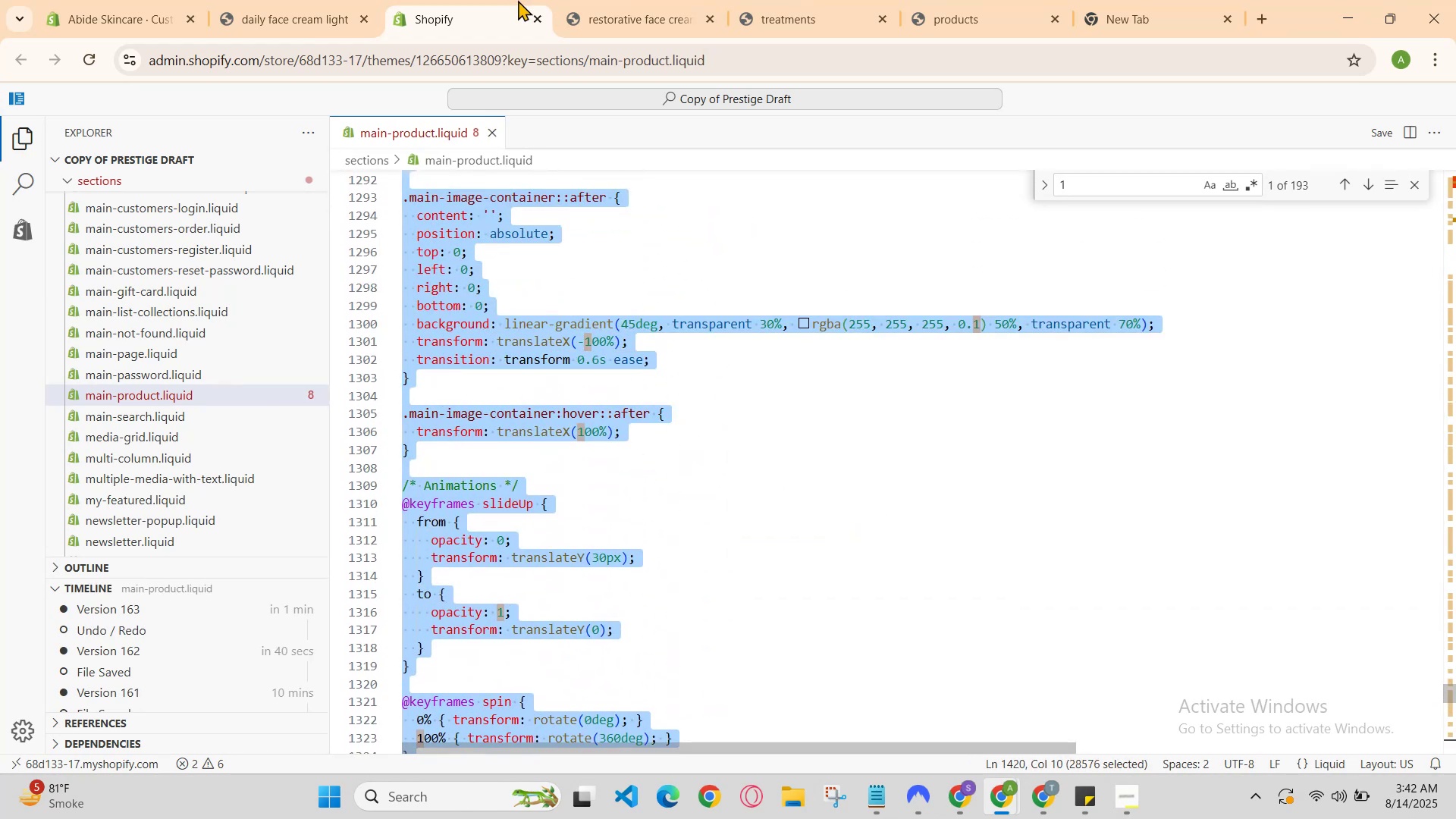 
left_click([603, 0])
 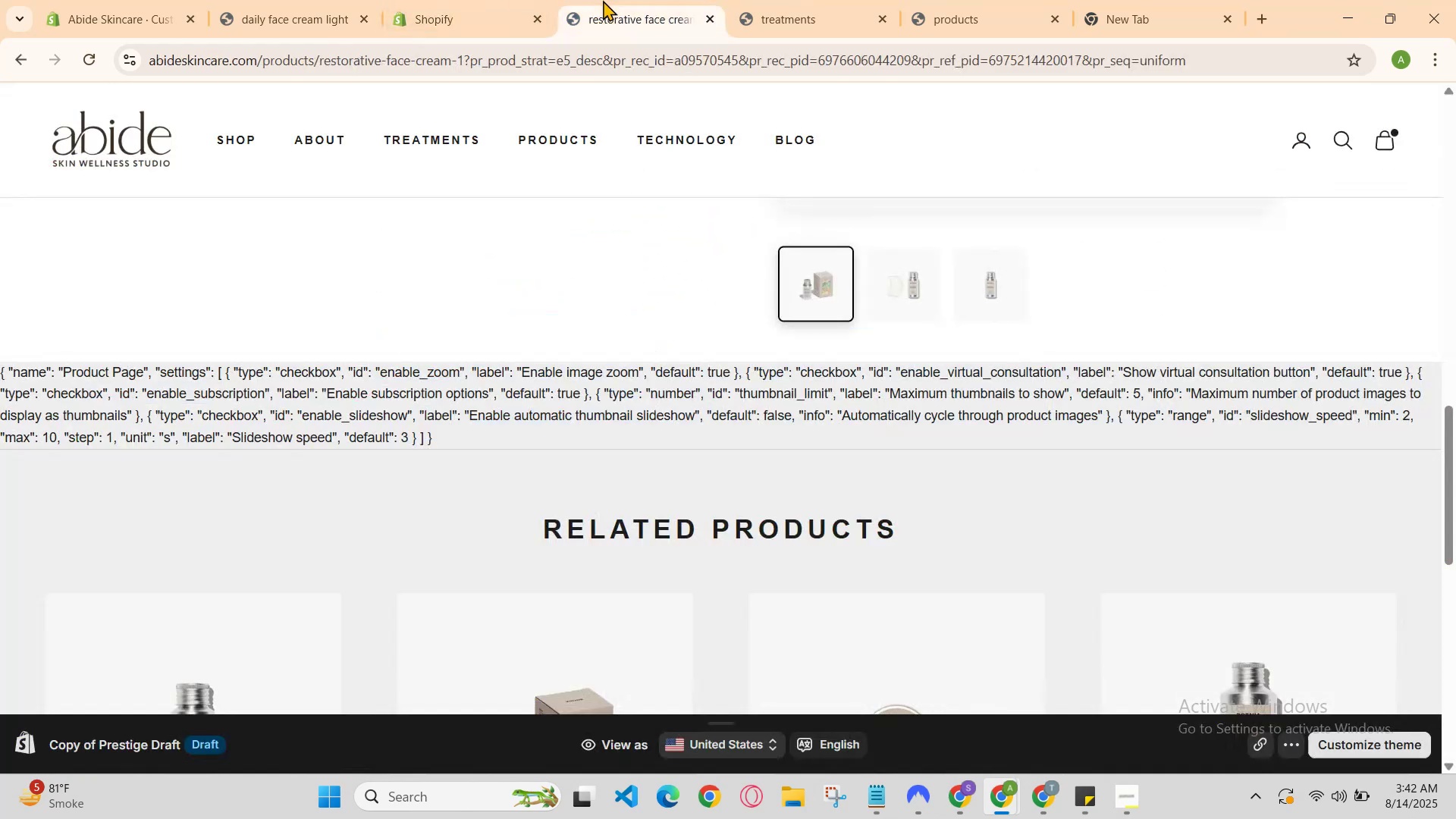 
key(Control+R)
 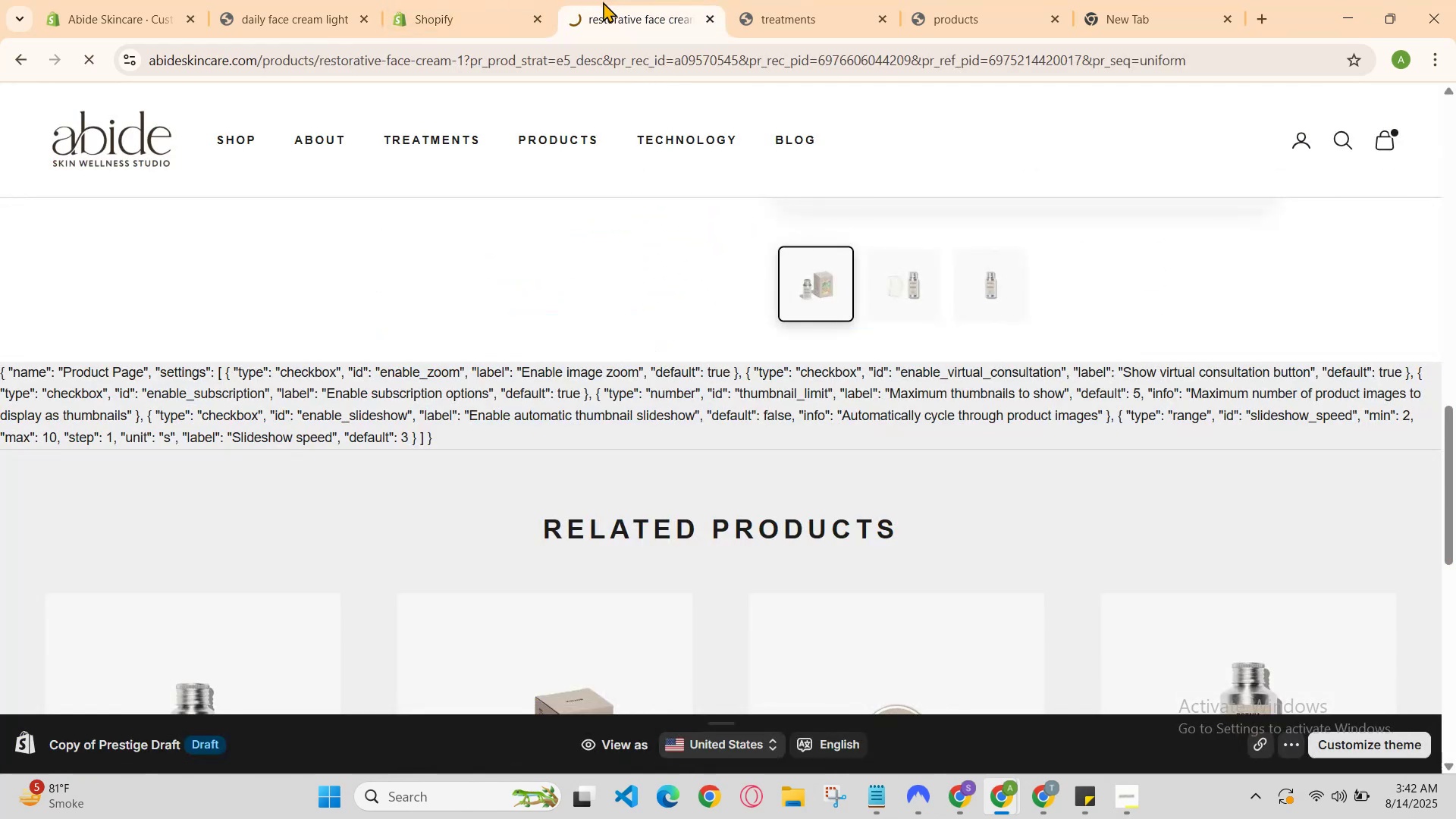 
scroll: coordinate [585, 197], scroll_direction: down, amount: 1.0
 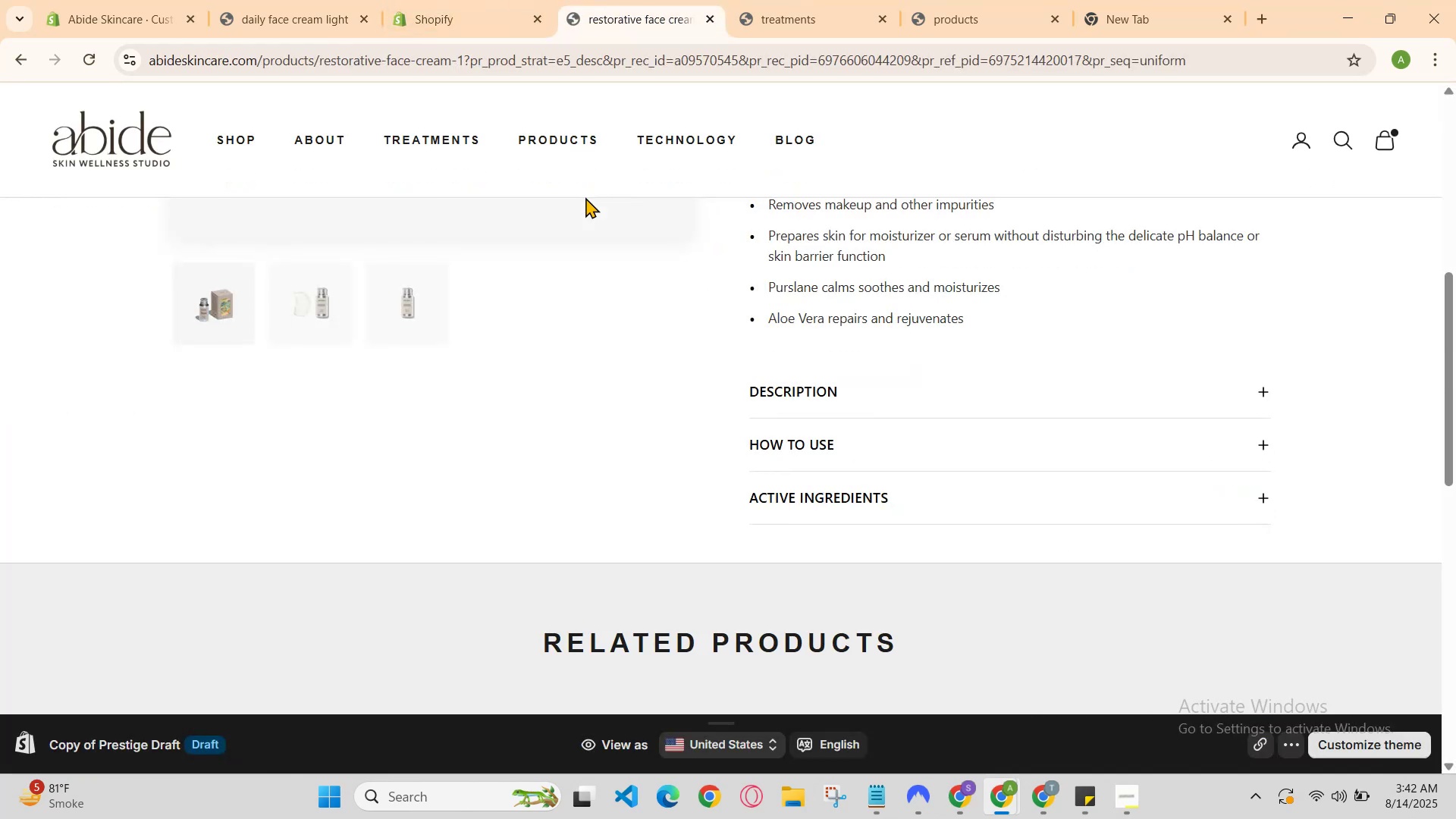 
scroll: coordinate [480, 248], scroll_direction: none, amount: 0.0
 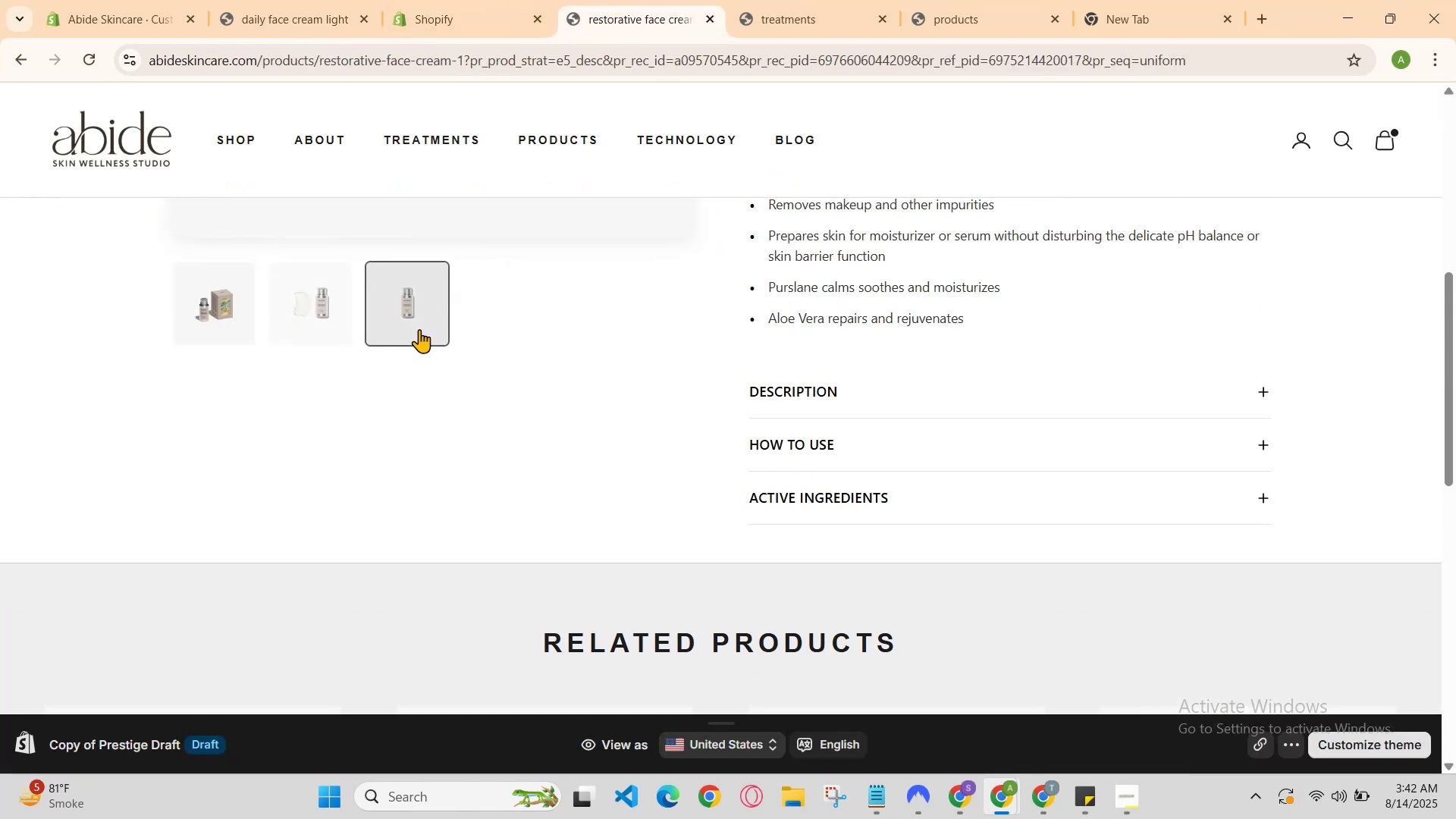 
left_click([410, 327])
 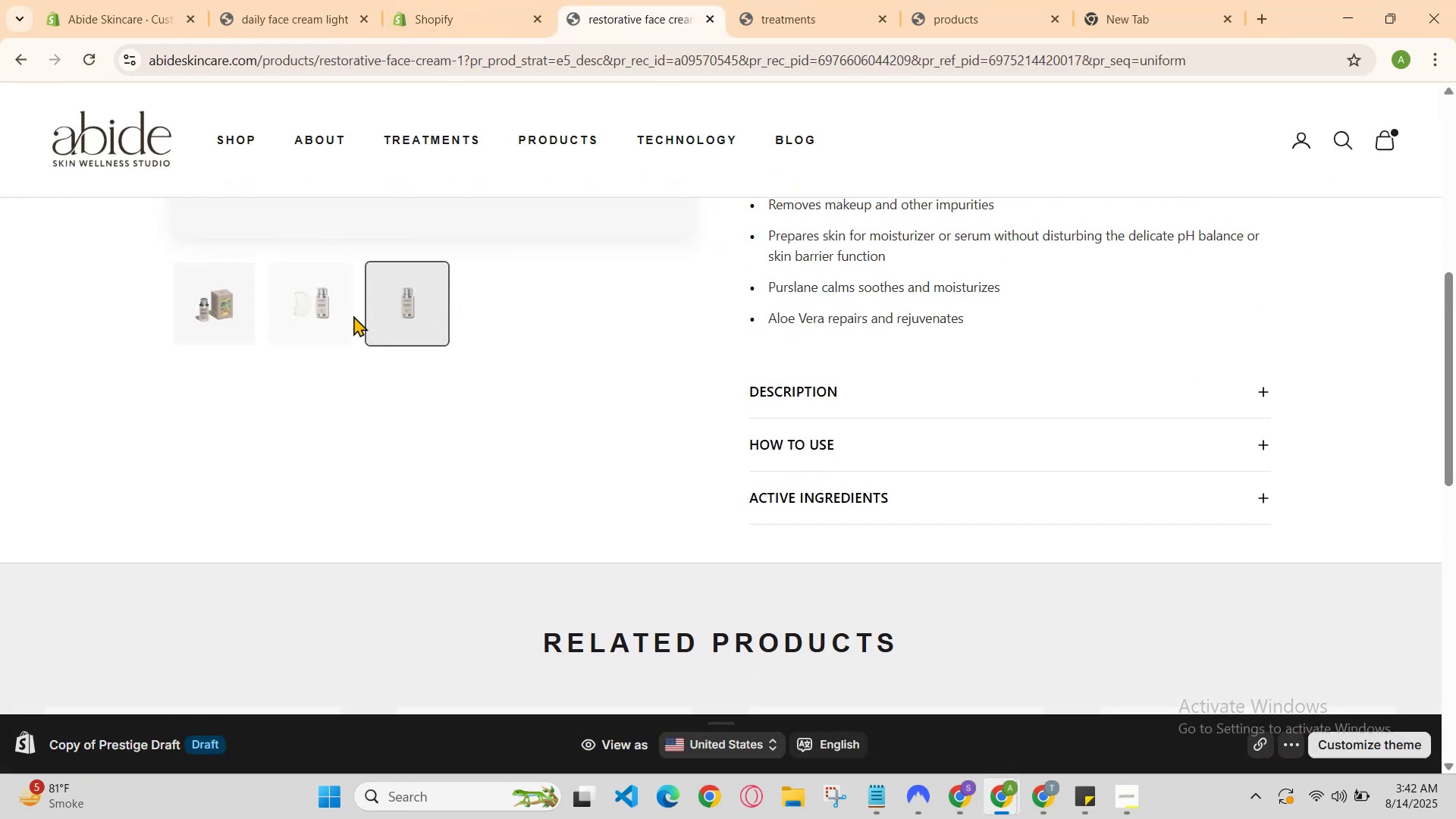 
left_click([353, 315])
 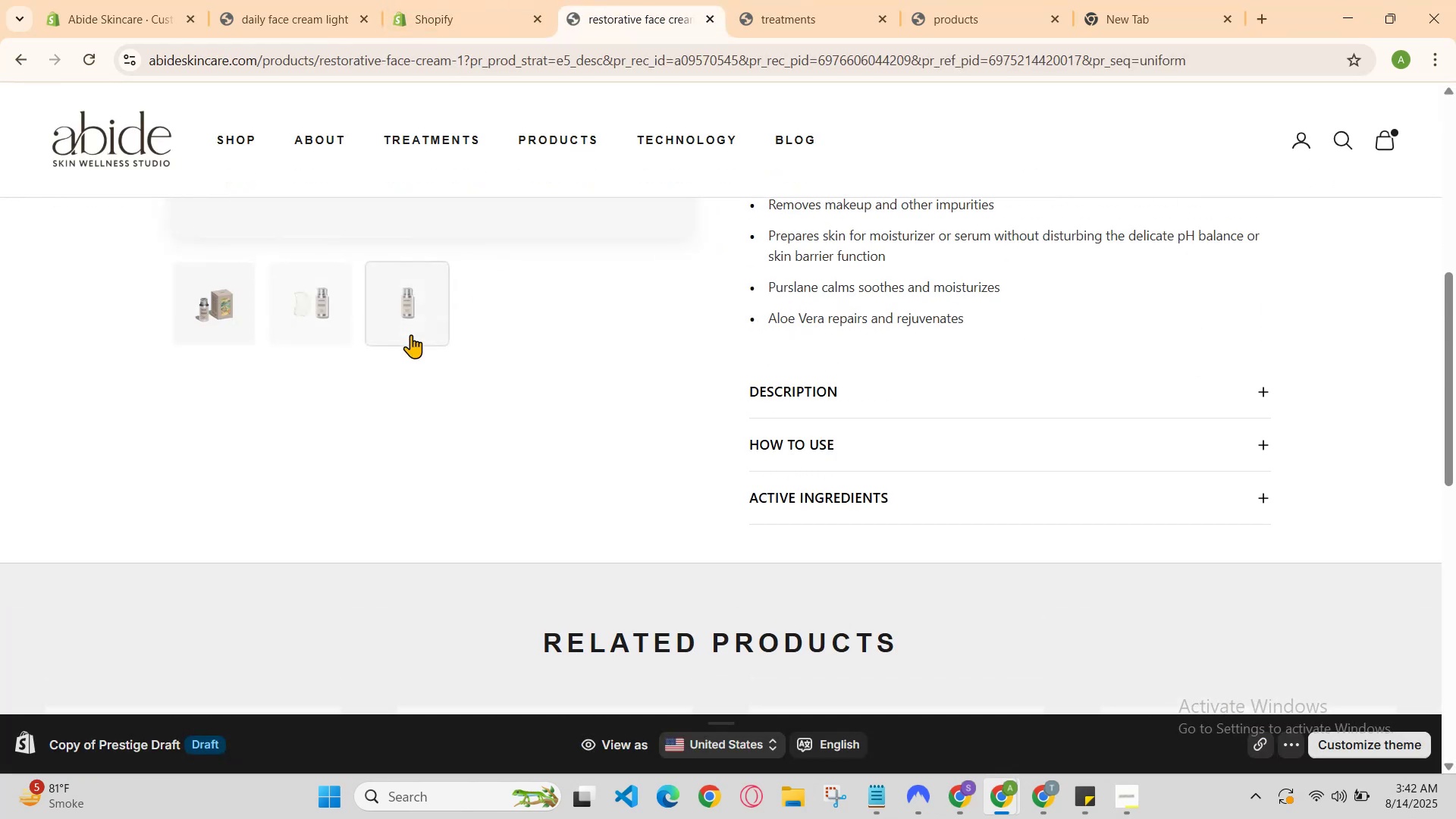 
right_click([496, 381])
 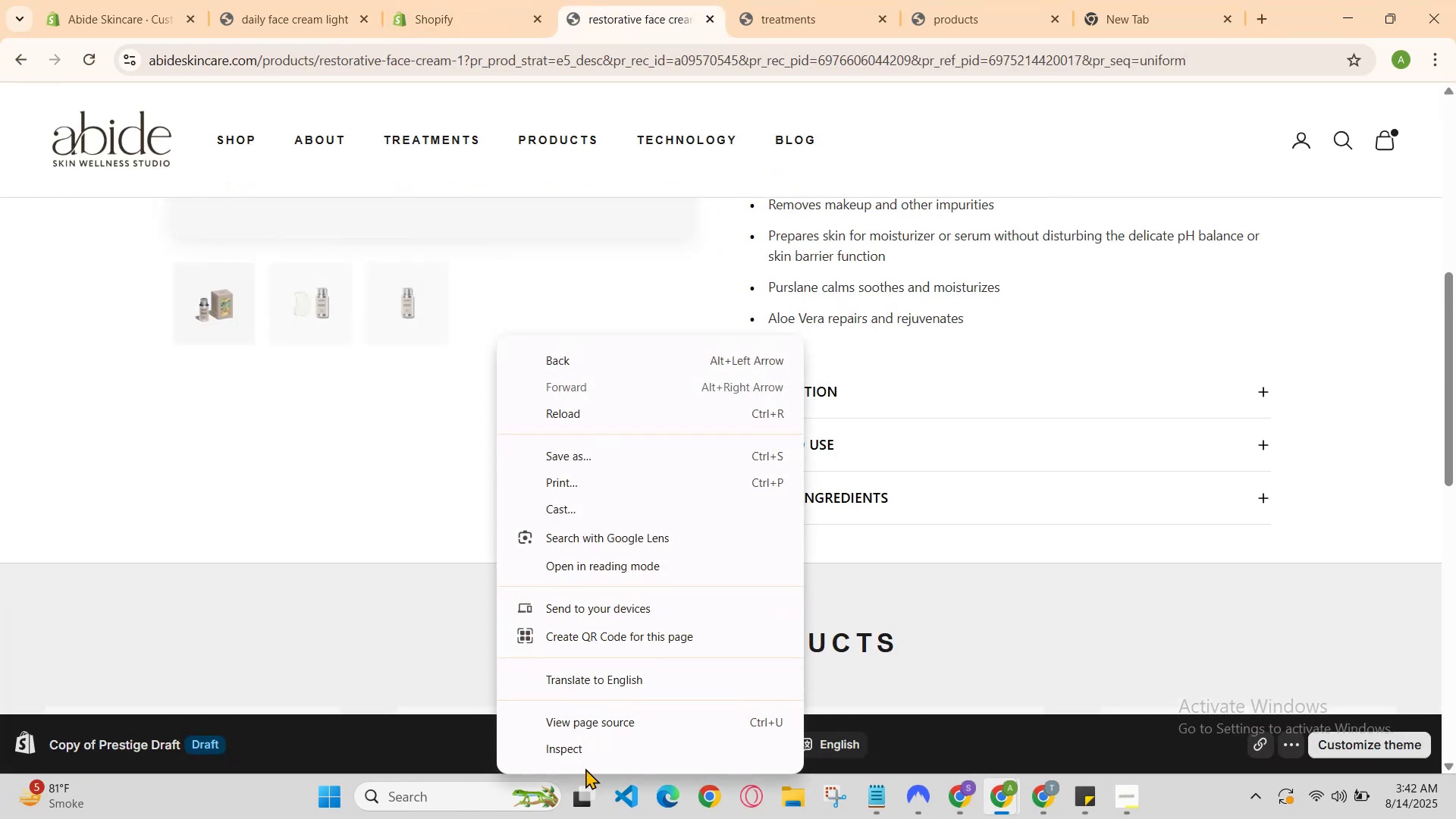 
left_click([581, 747])
 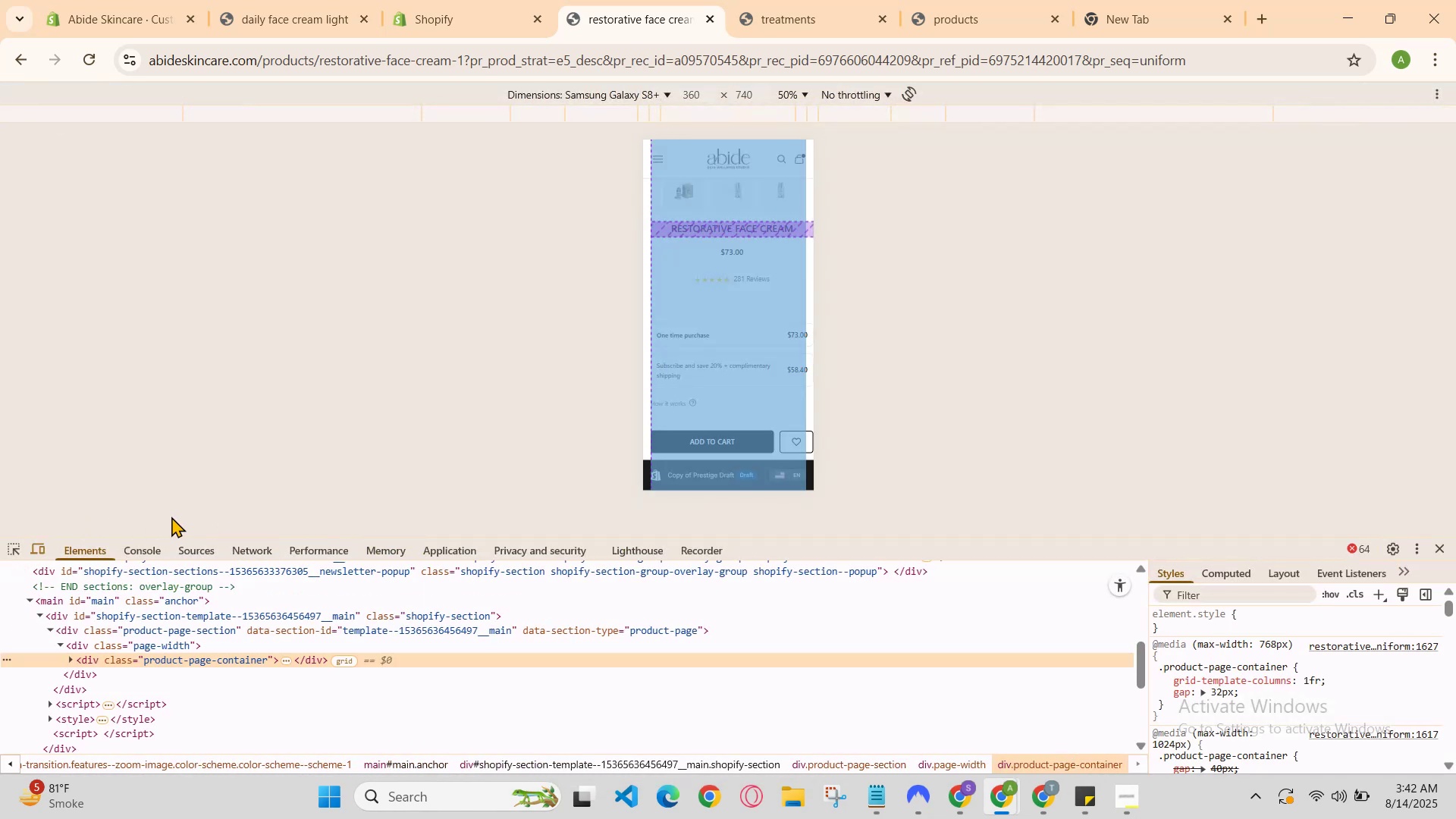 
left_click([38, 553])
 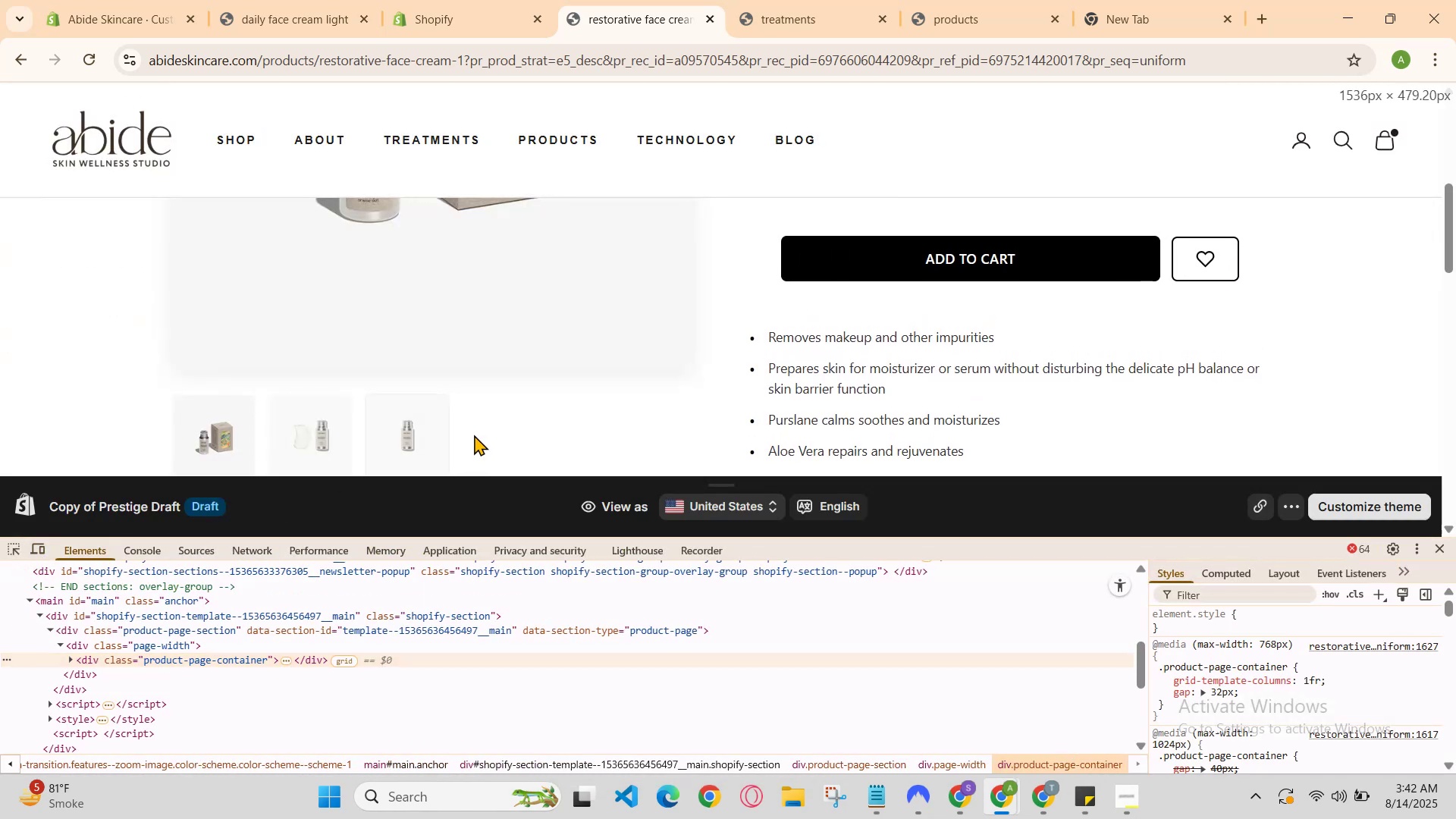 
left_click([408, 425])
 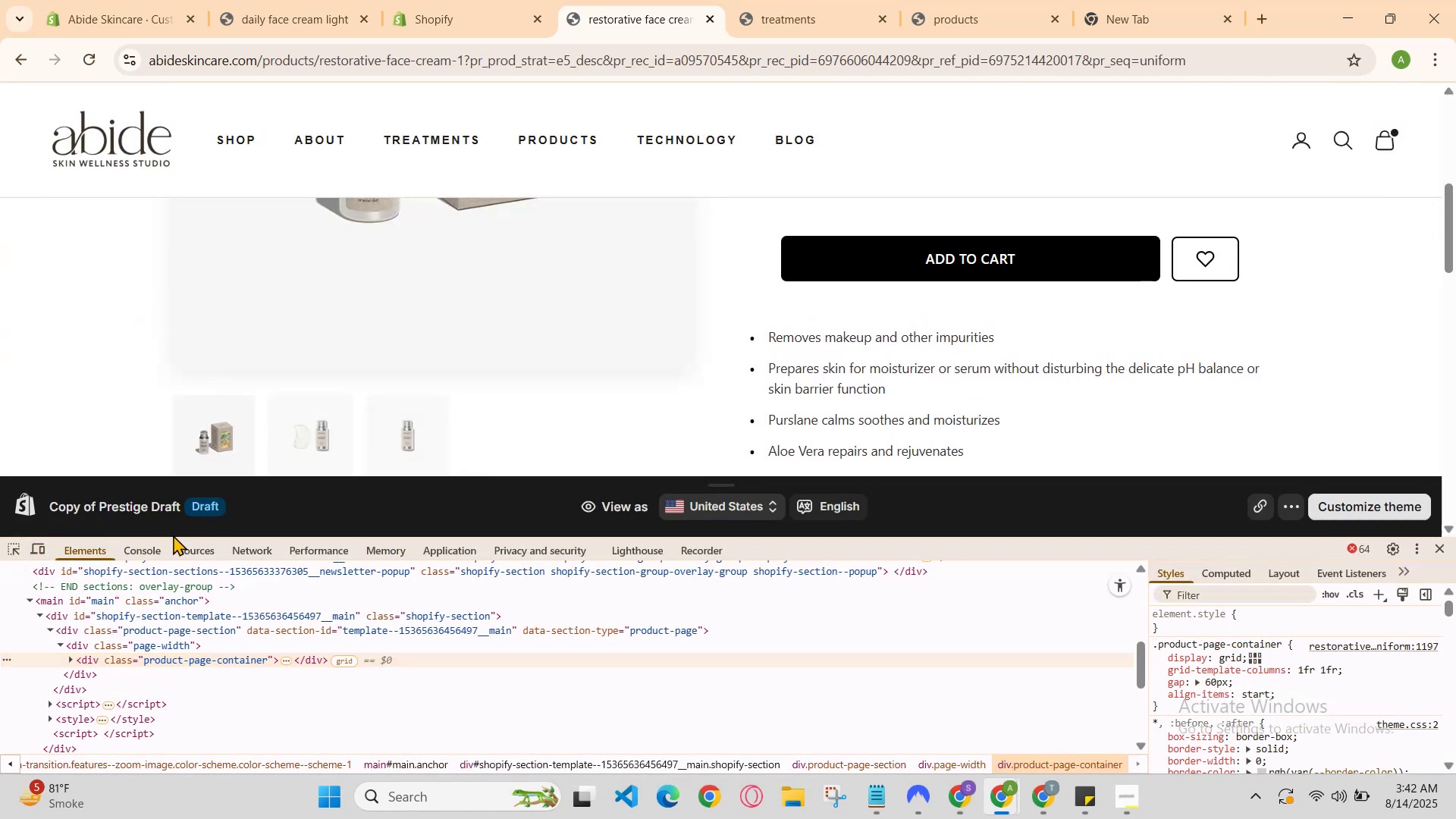 
left_click([153, 548])
 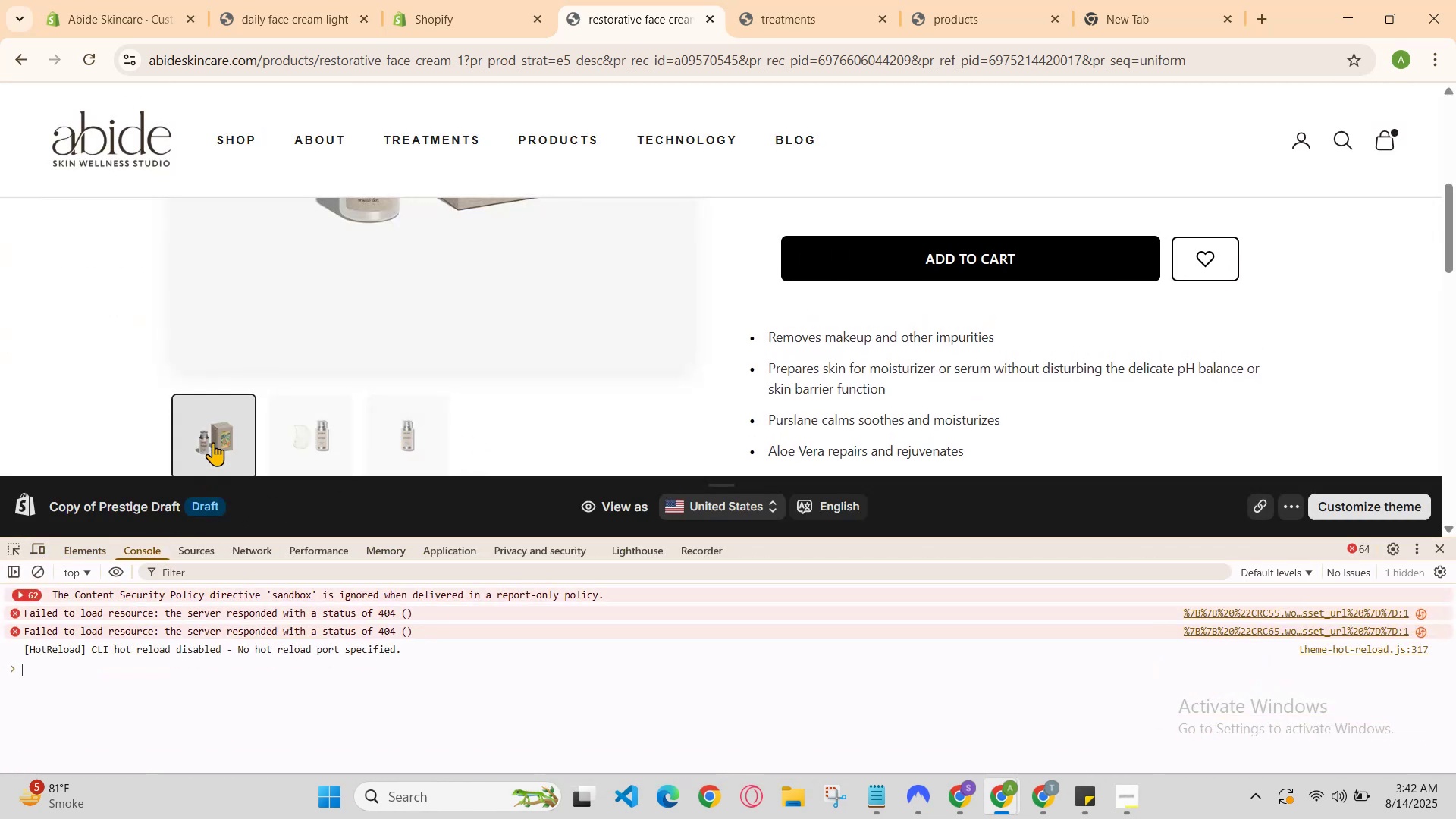 
left_click([218, 435])
 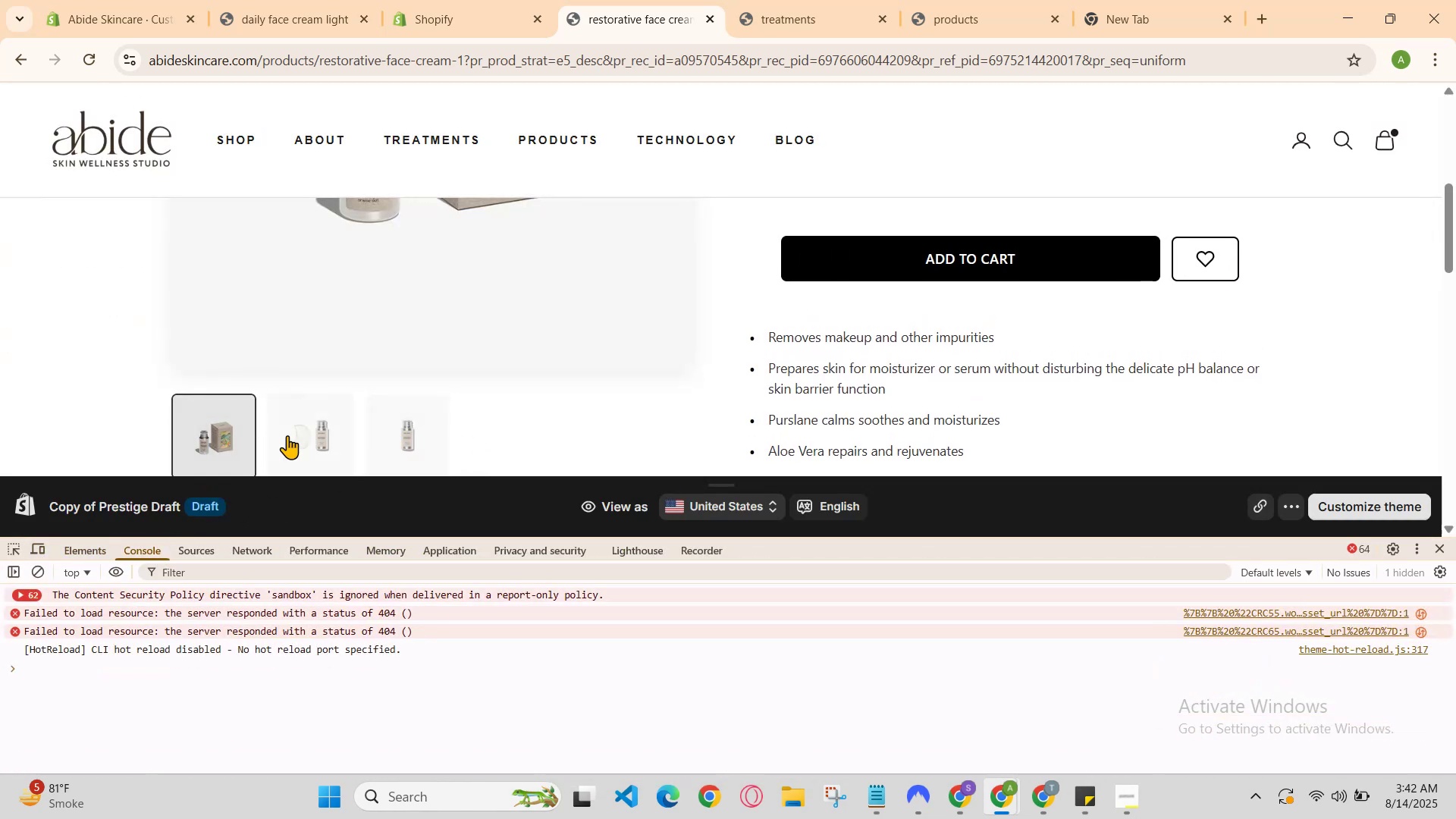 
left_click([302, 436])
 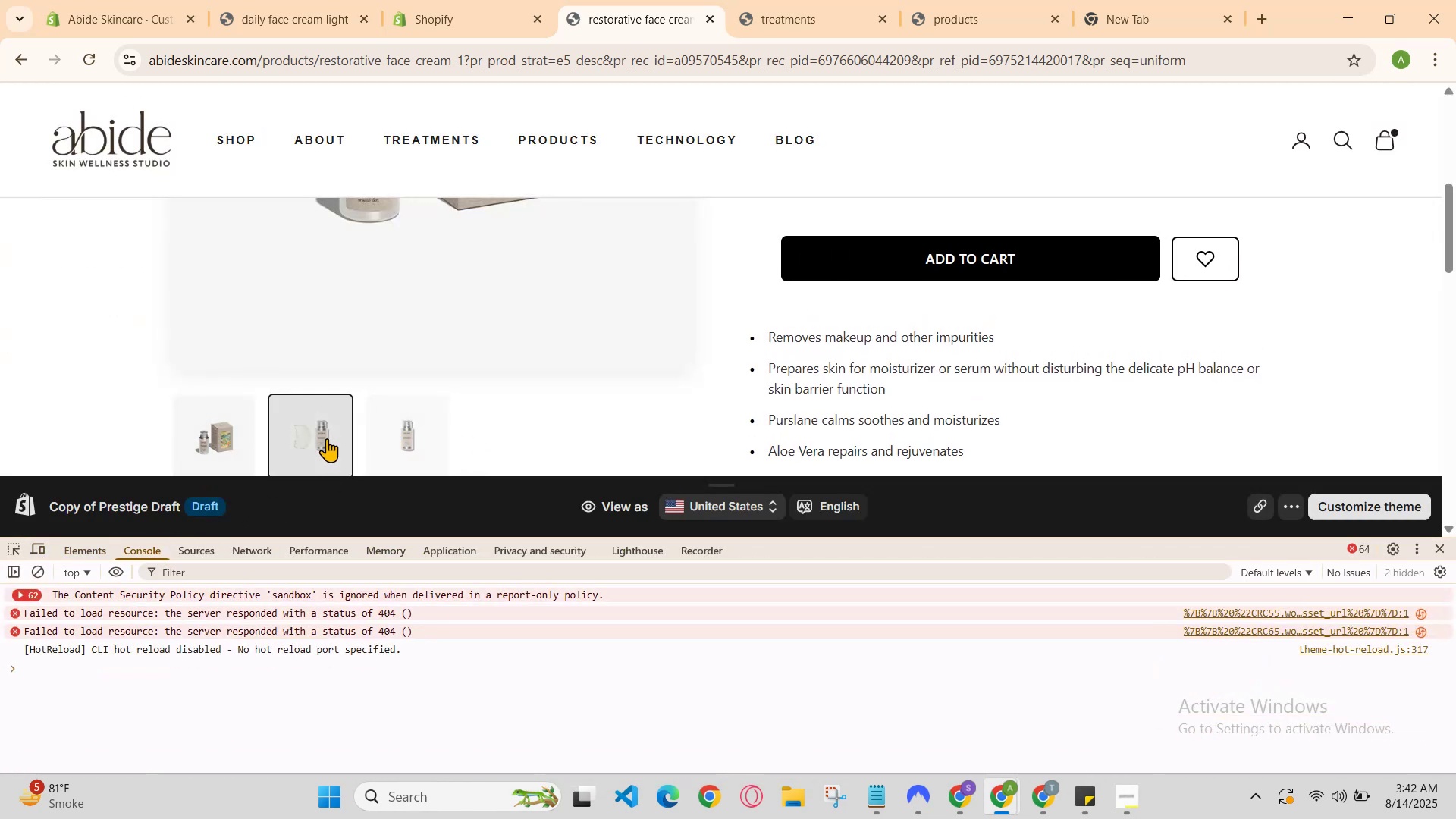 
double_click([327, 438])
 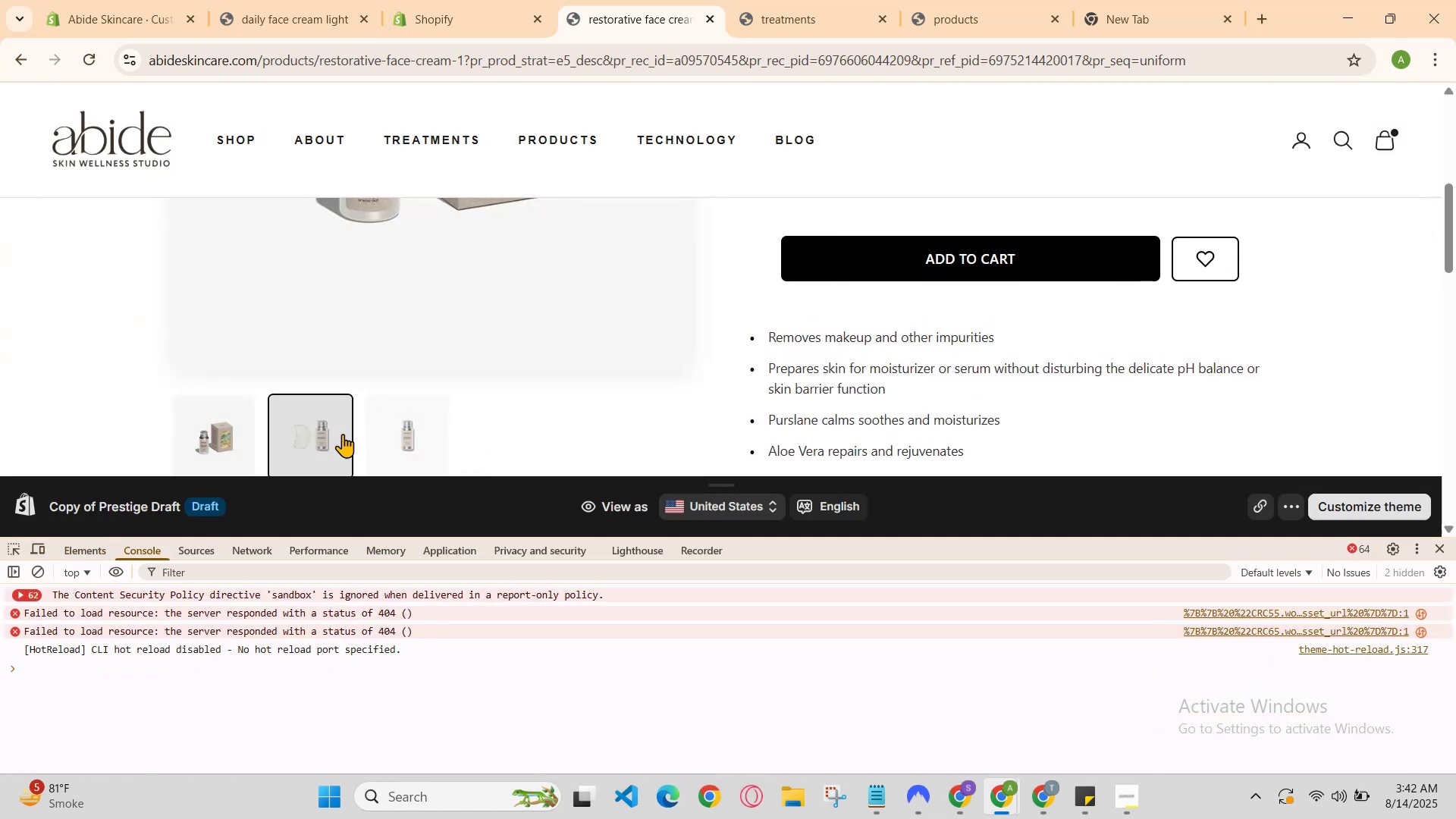 
left_click_drag(start_coordinate=[379, 431], to_coordinate=[384, 431])
 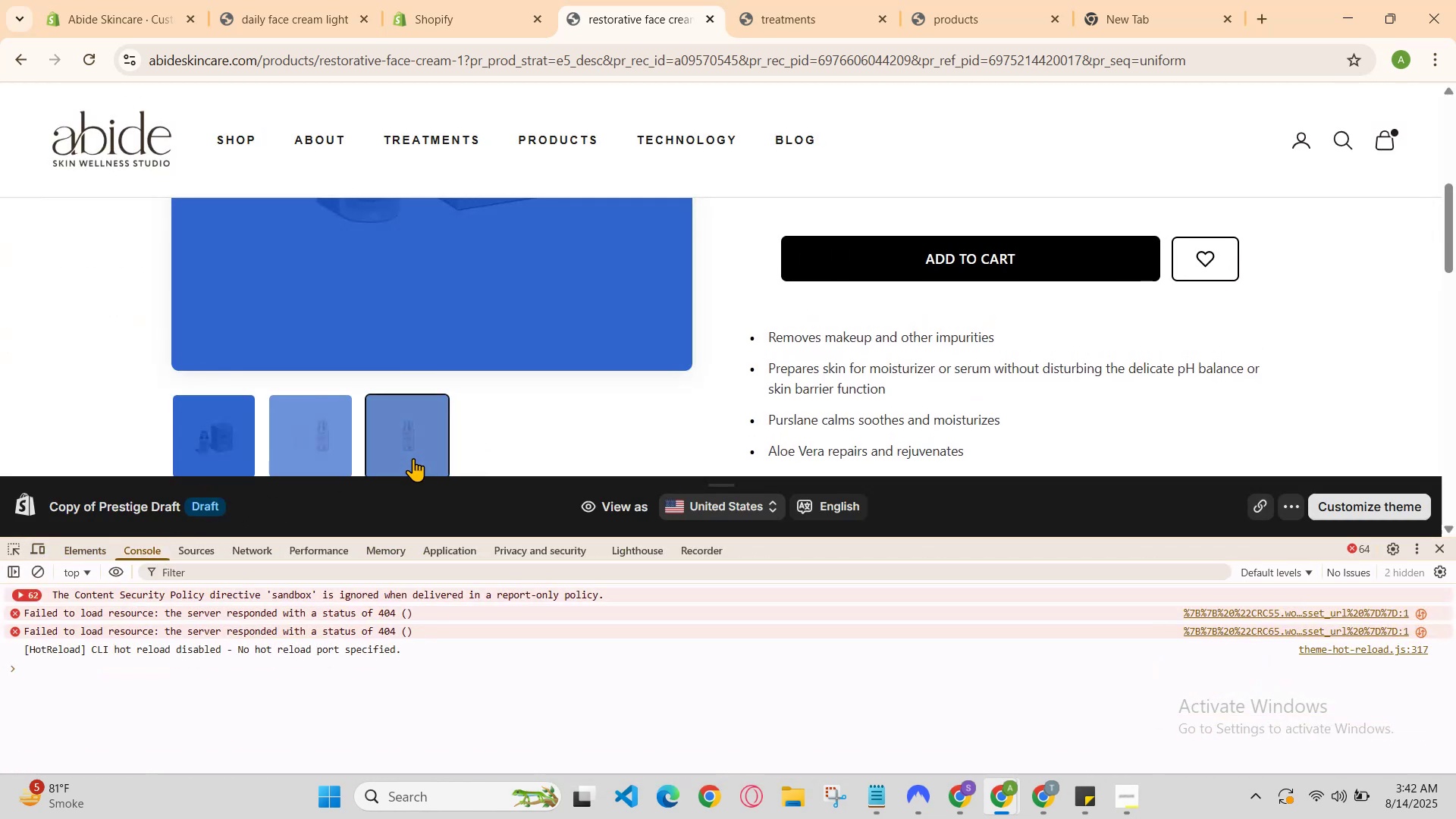 
left_click([589, 425])
 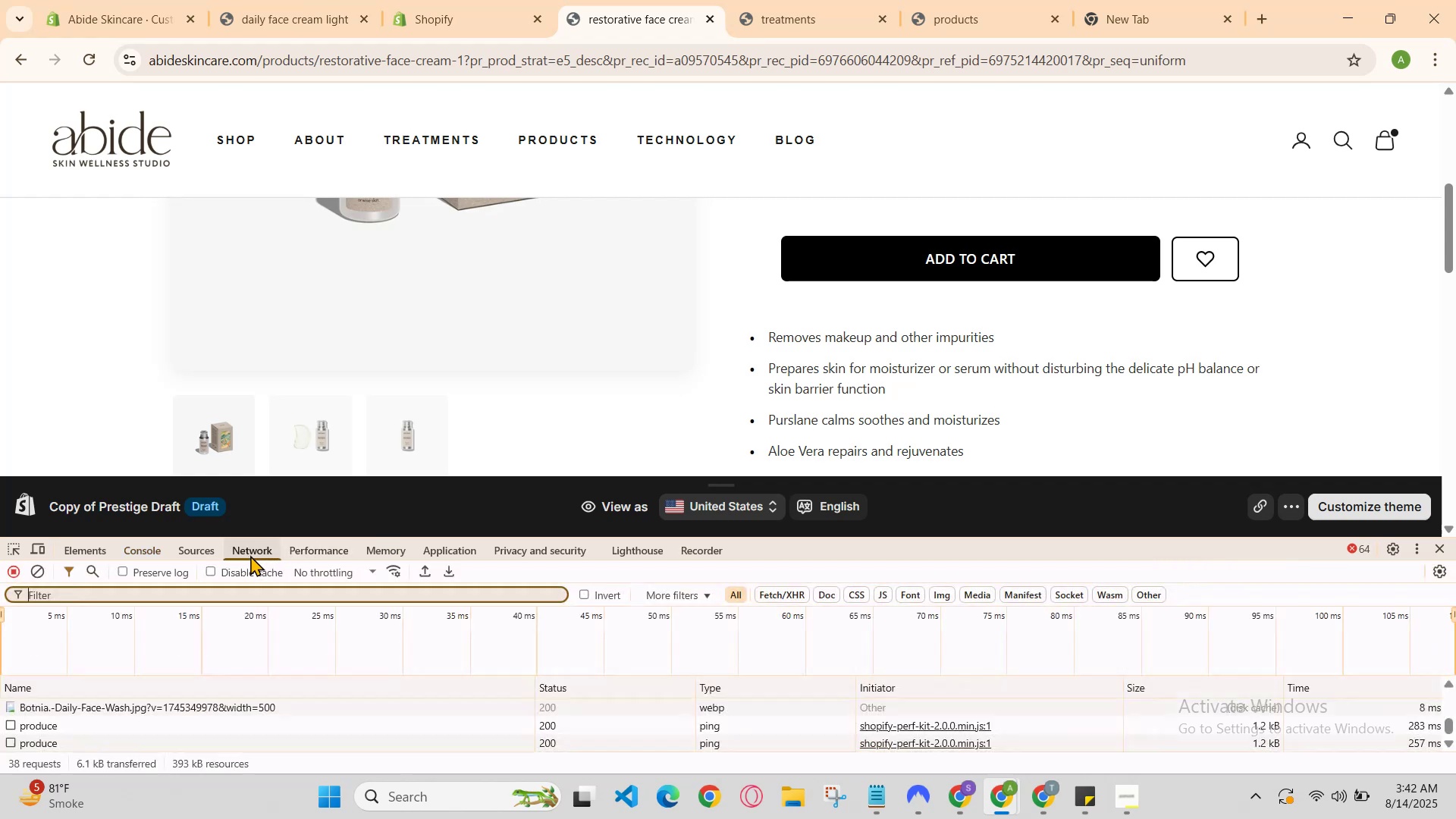 
left_click([201, 443])
 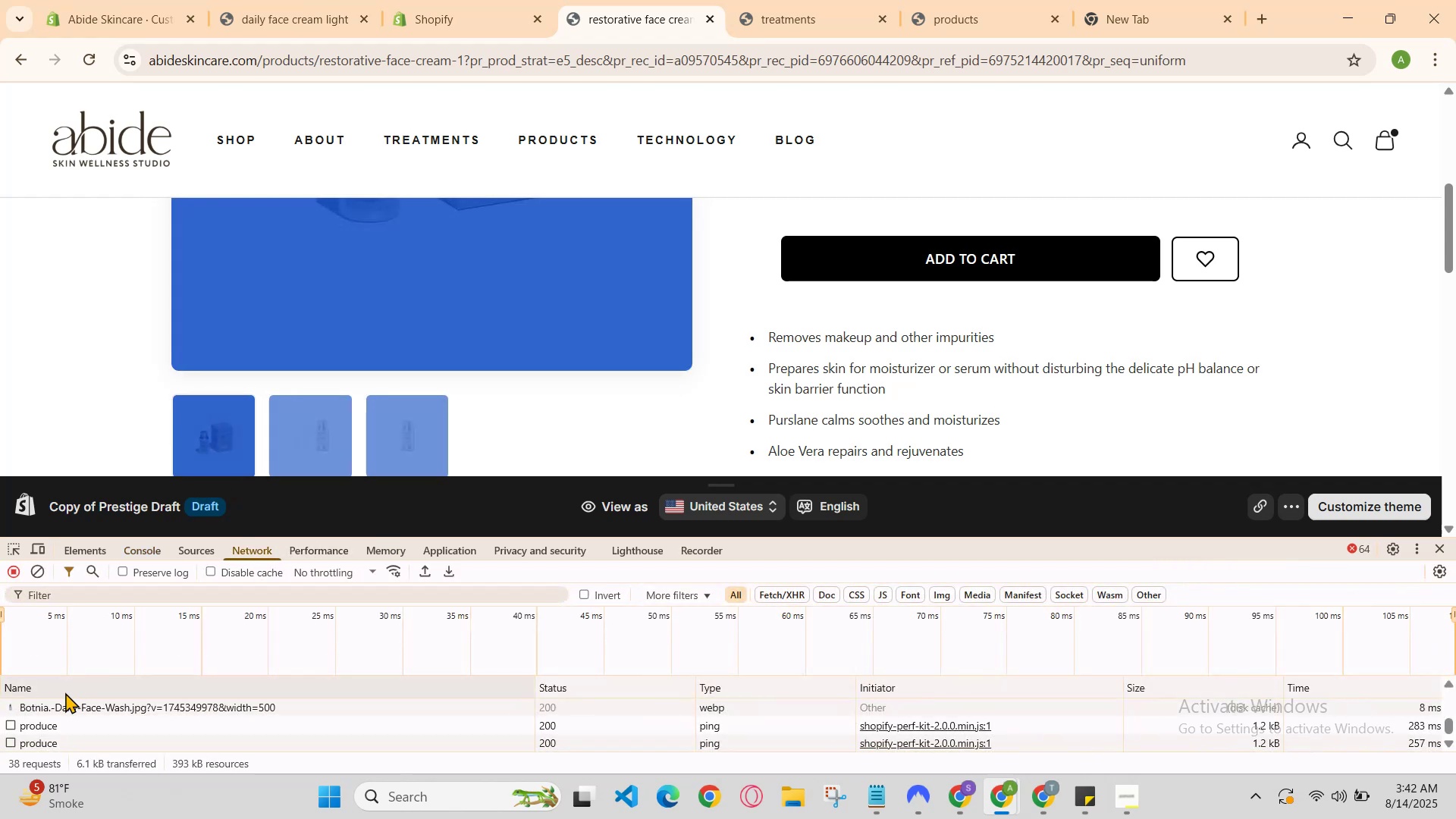 
left_click([35, 731])
 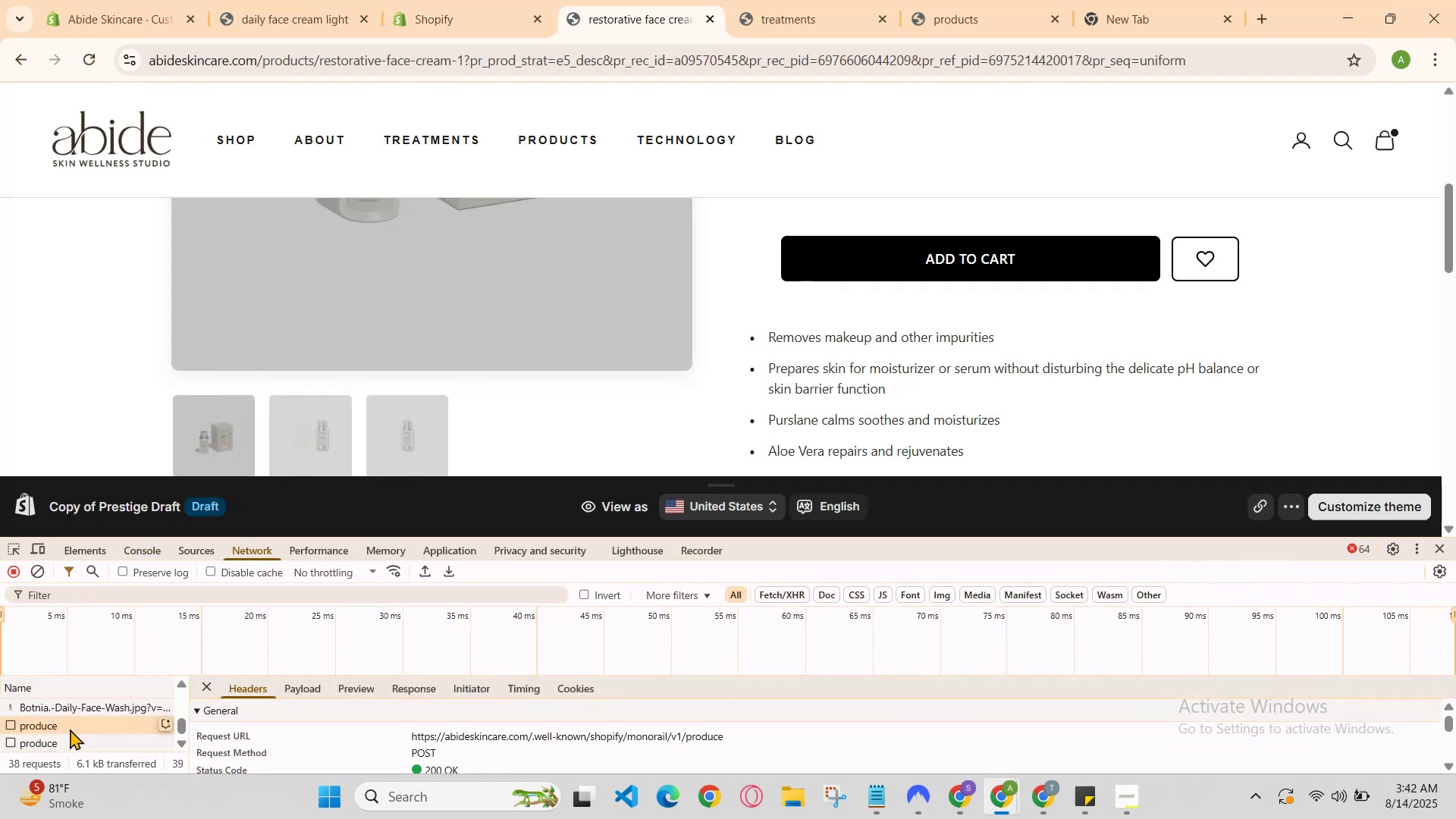 
scroll: coordinate [419, 694], scroll_direction: down, amount: 1.0
 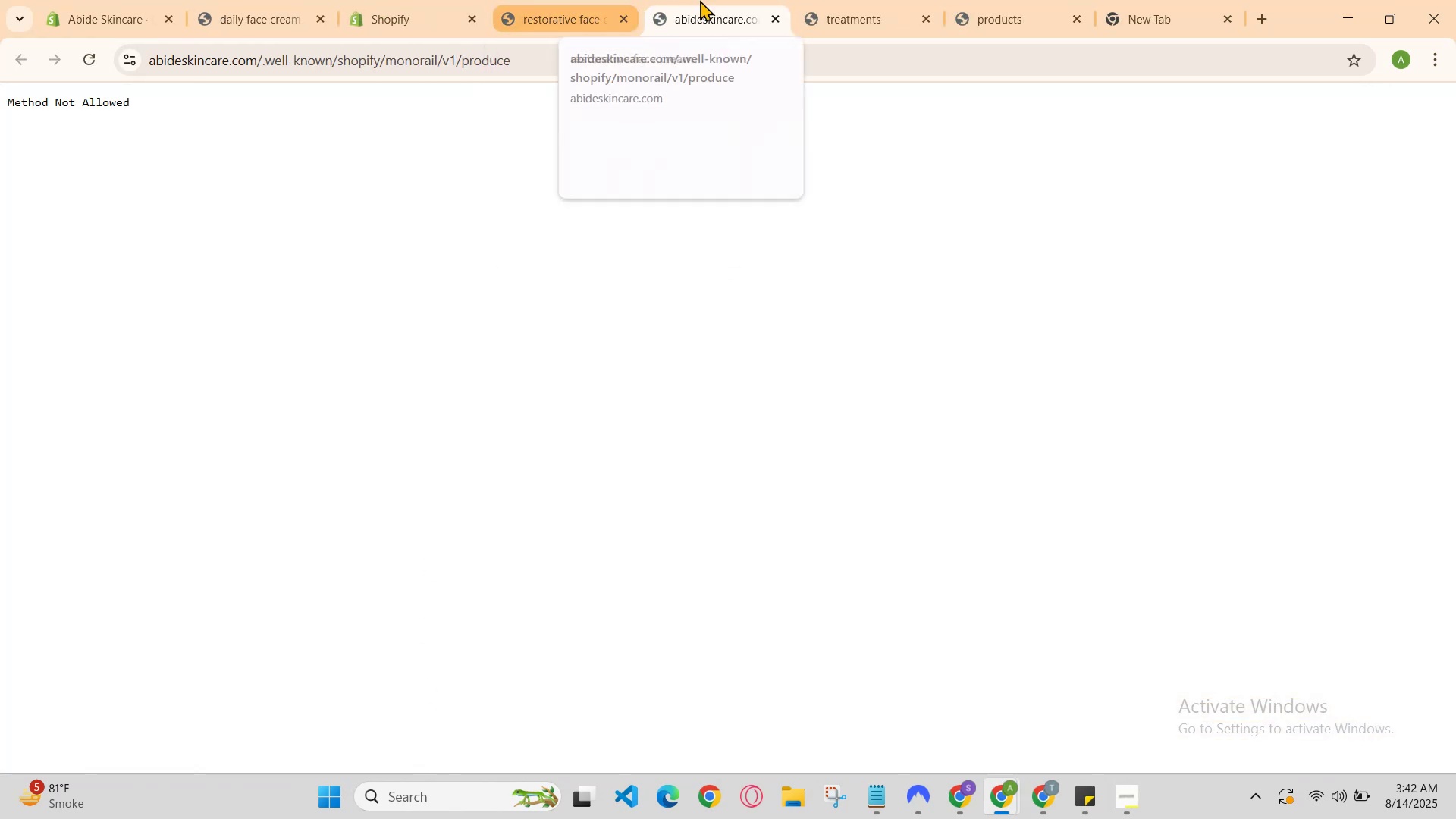 
left_click([775, 11])
 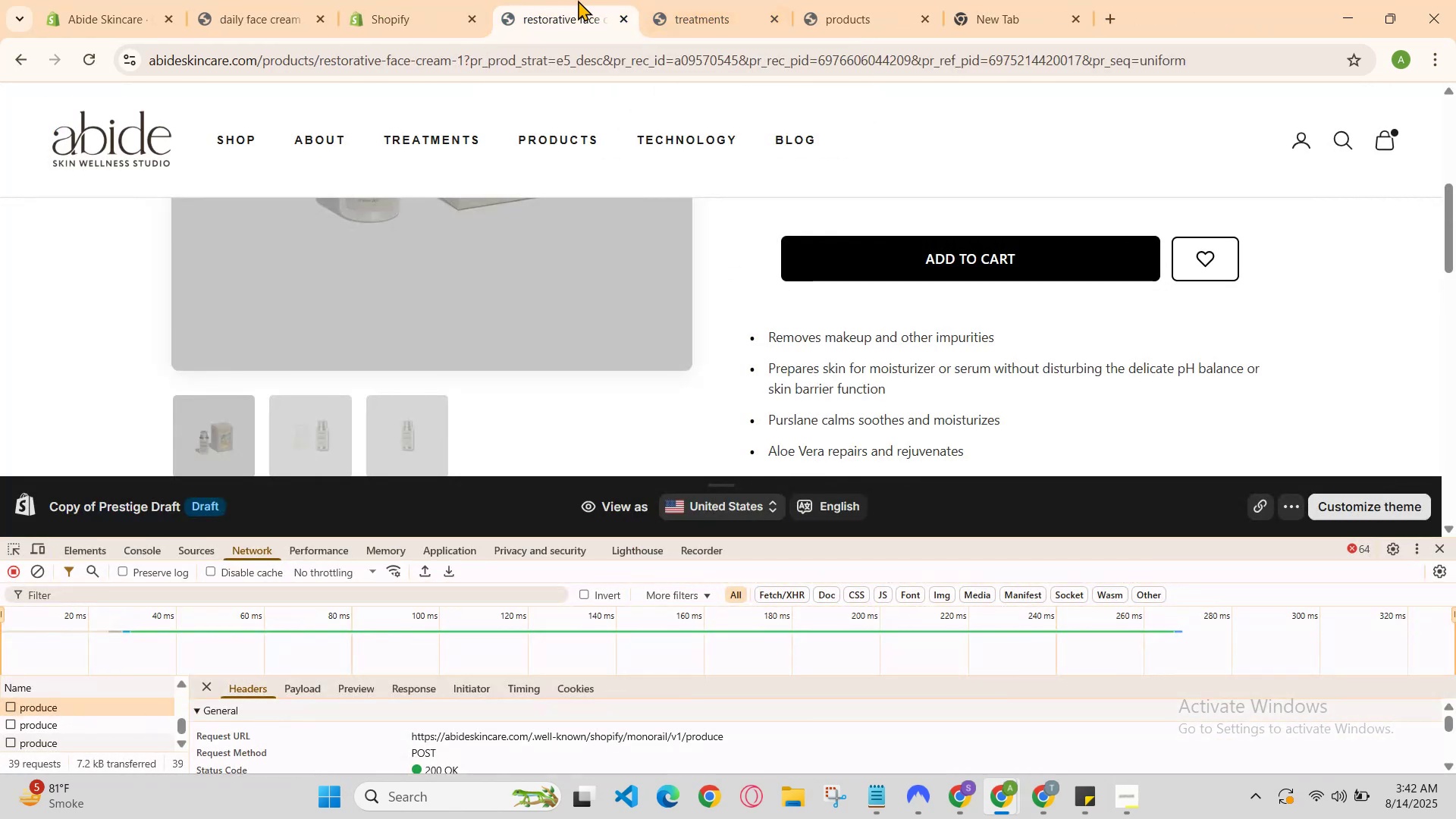 
scroll: coordinate [624, 375], scroll_direction: down, amount: 3.0
 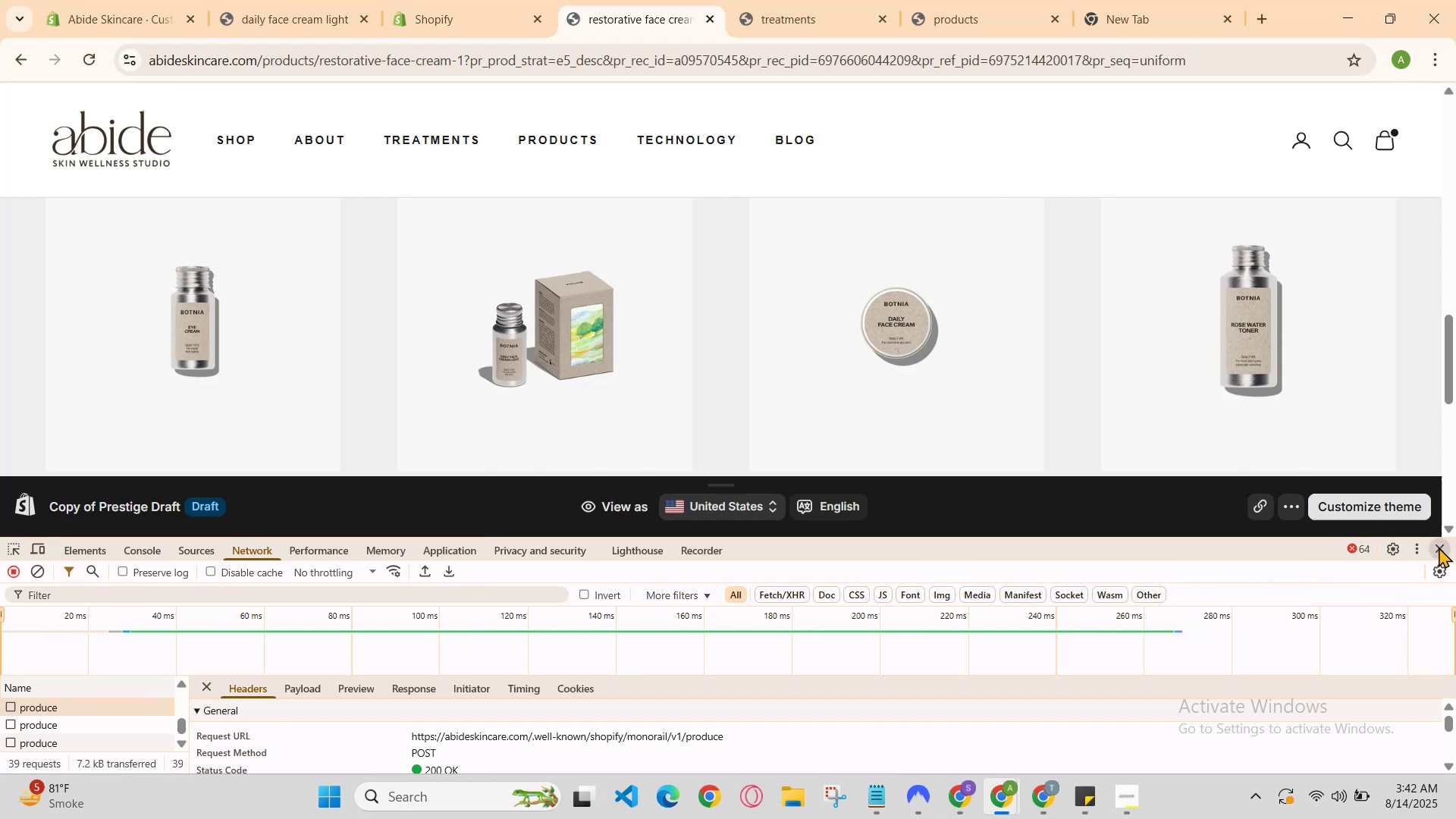 
scroll: coordinate [585, 499], scroll_direction: up, amount: 6.0
 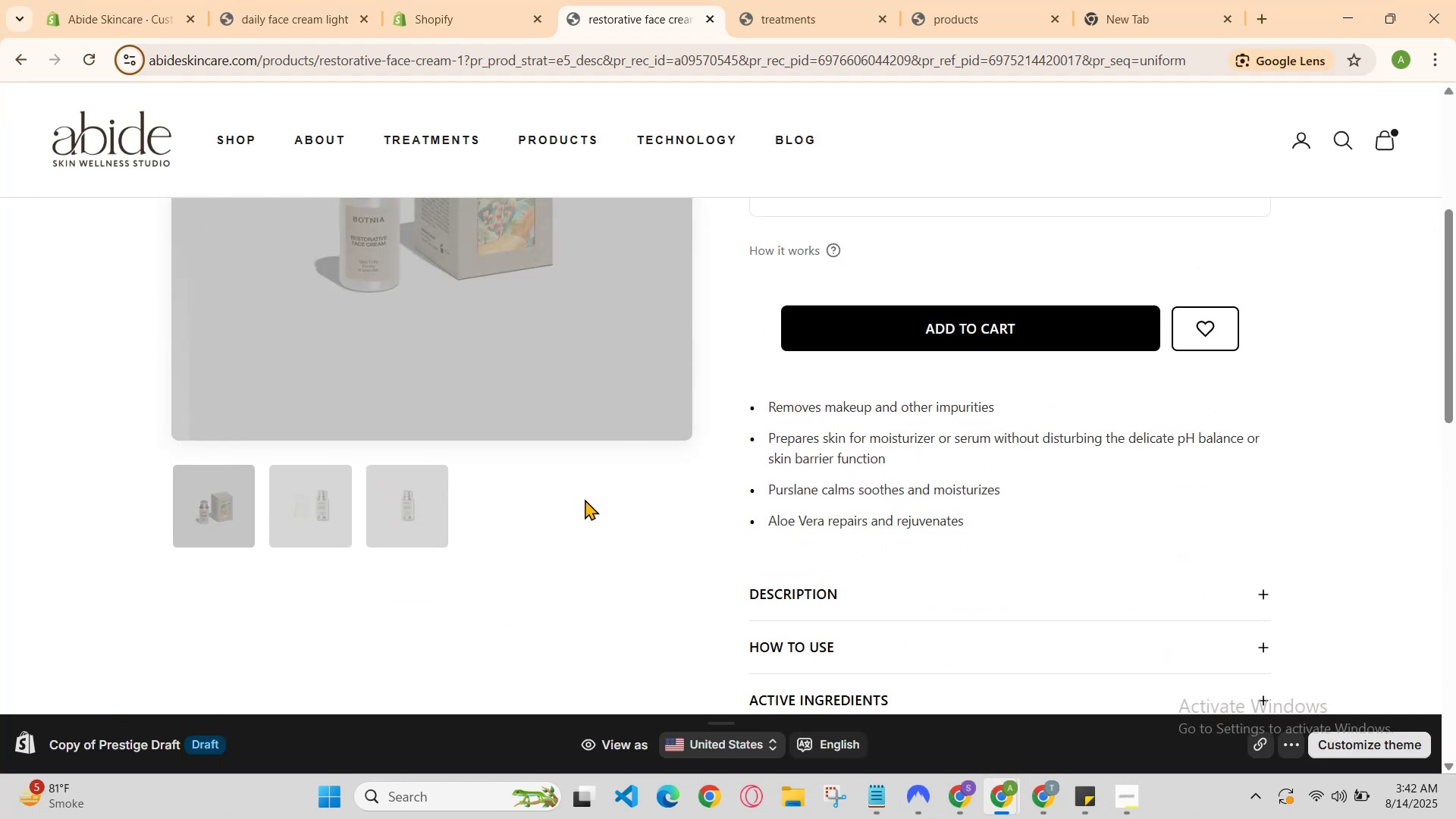 
key(Control+R)
 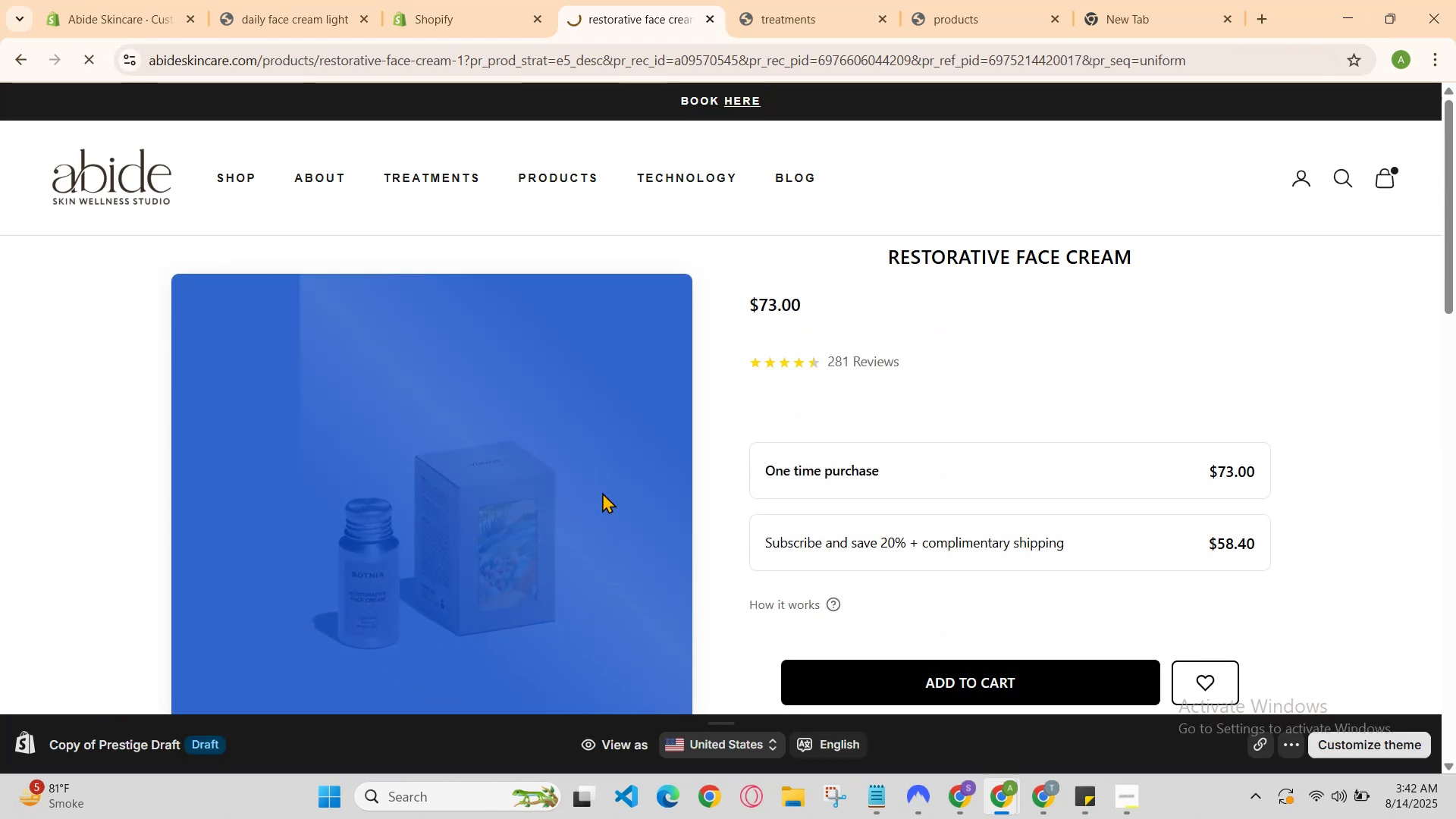 
scroll: coordinate [666, 483], scroll_direction: down, amount: 4.0
 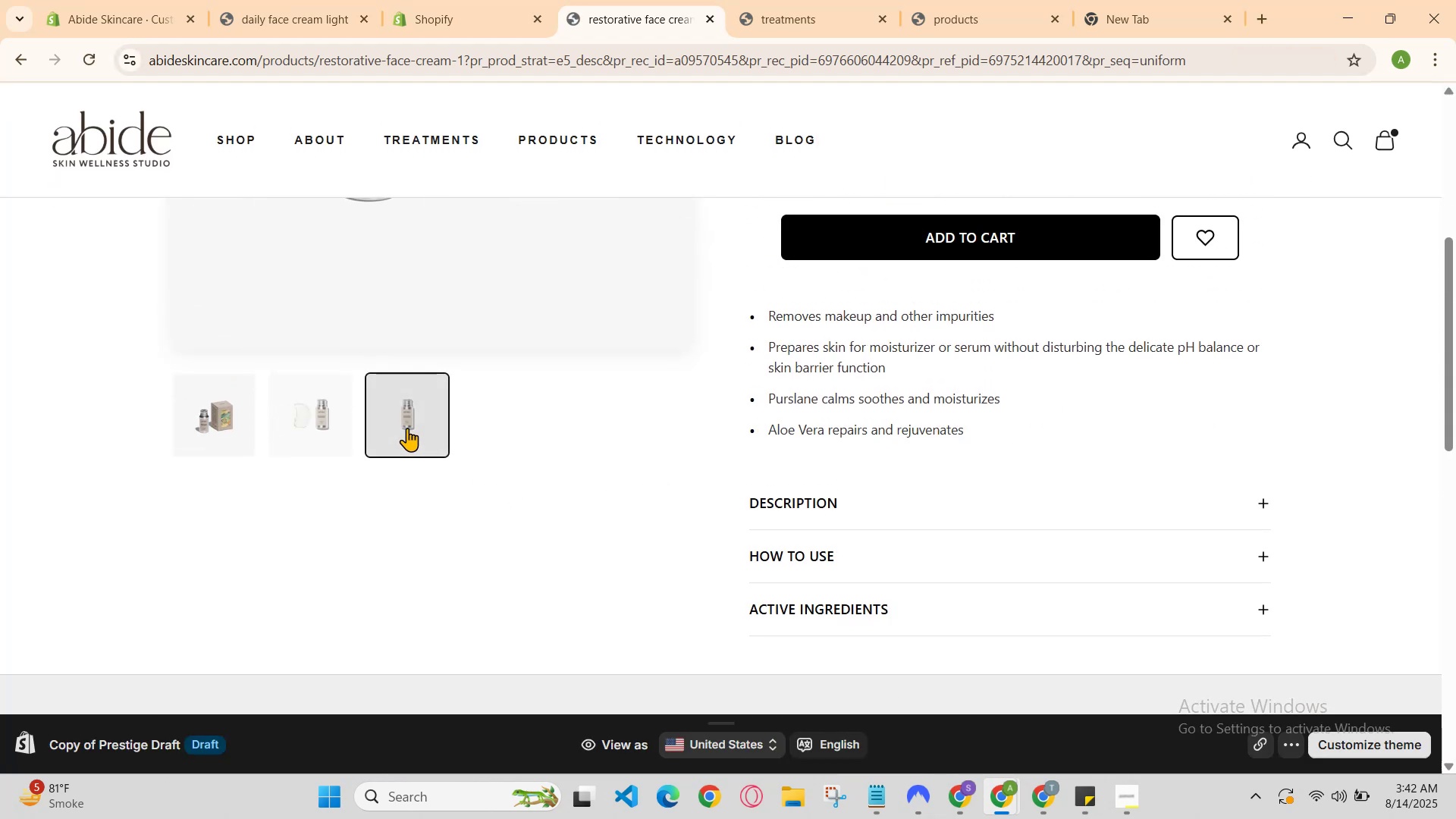 
left_click([407, 428])
 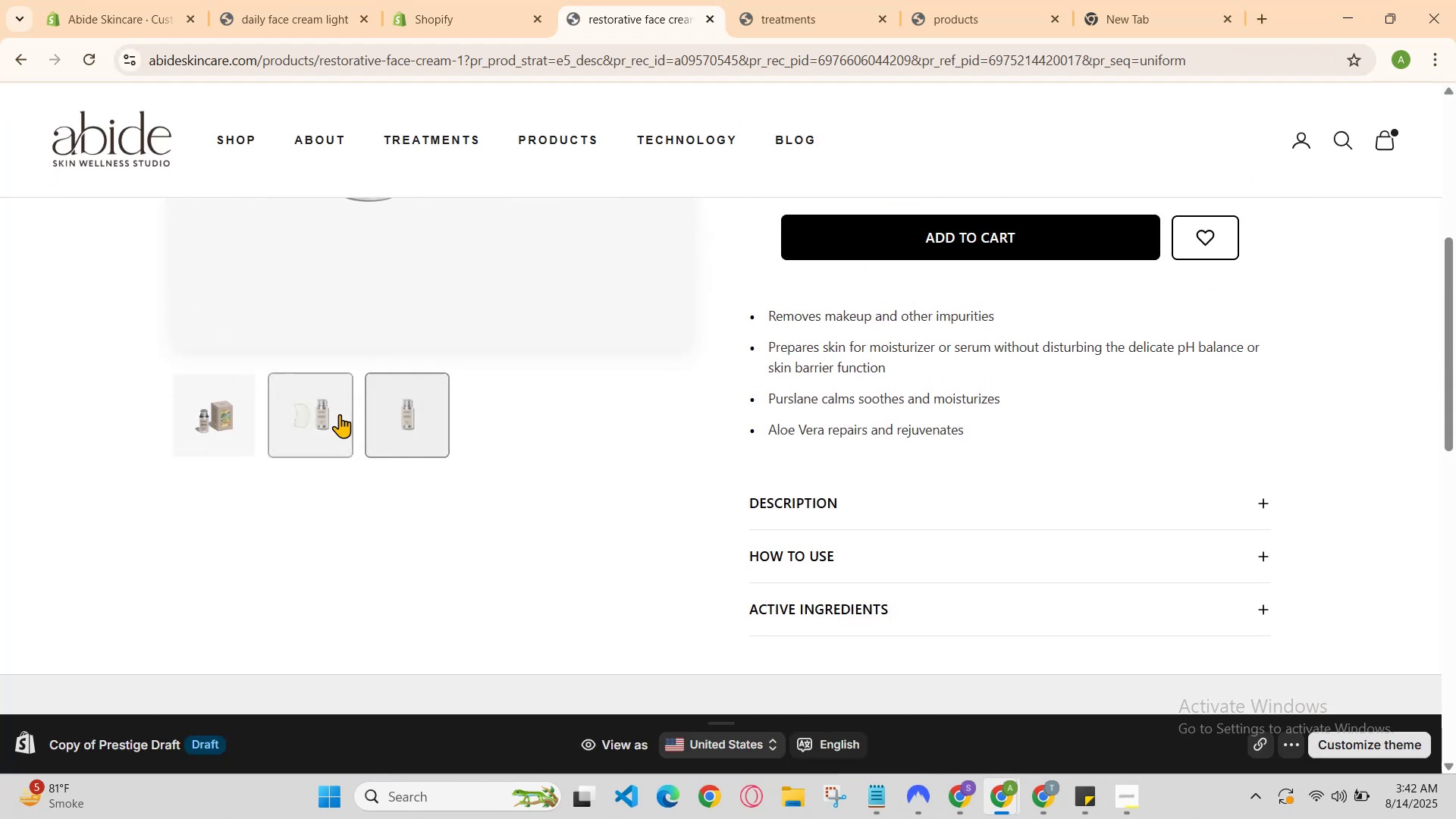 
left_click([340, 414])
 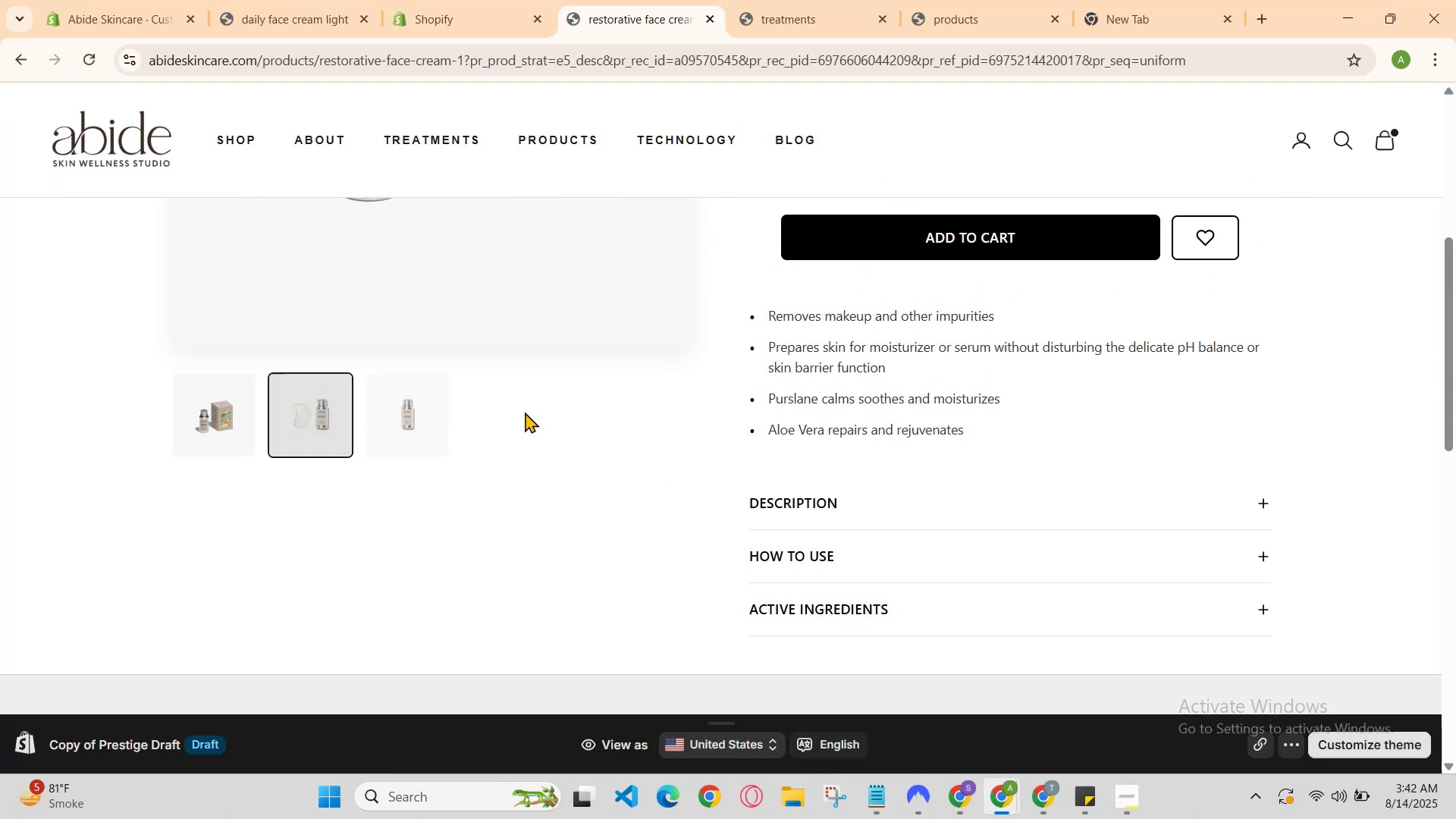 
scroll: coordinate [717, 472], scroll_direction: none, amount: 0.0
 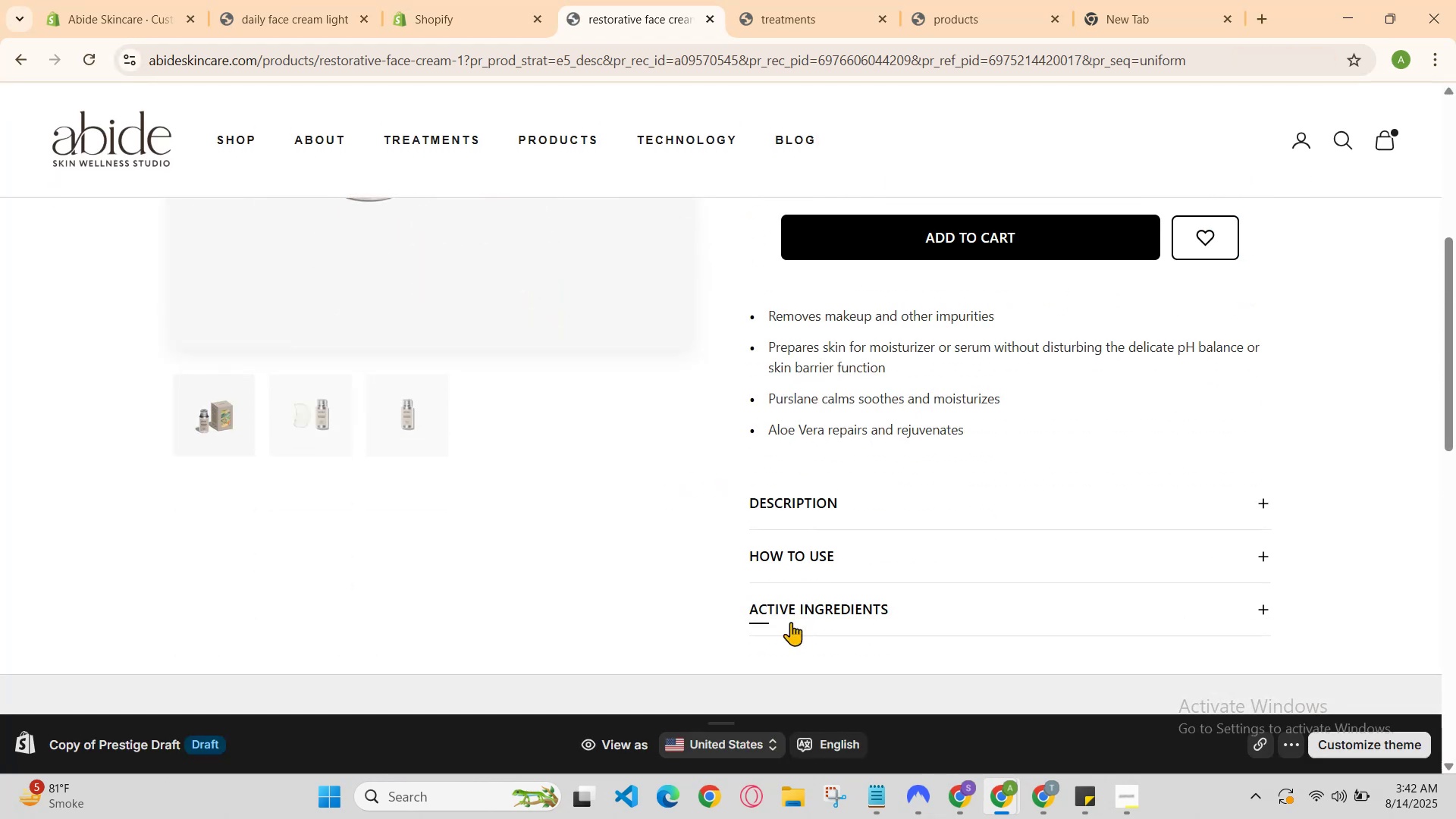 
scroll: coordinate [748, 532], scroll_direction: up, amount: 2.0
 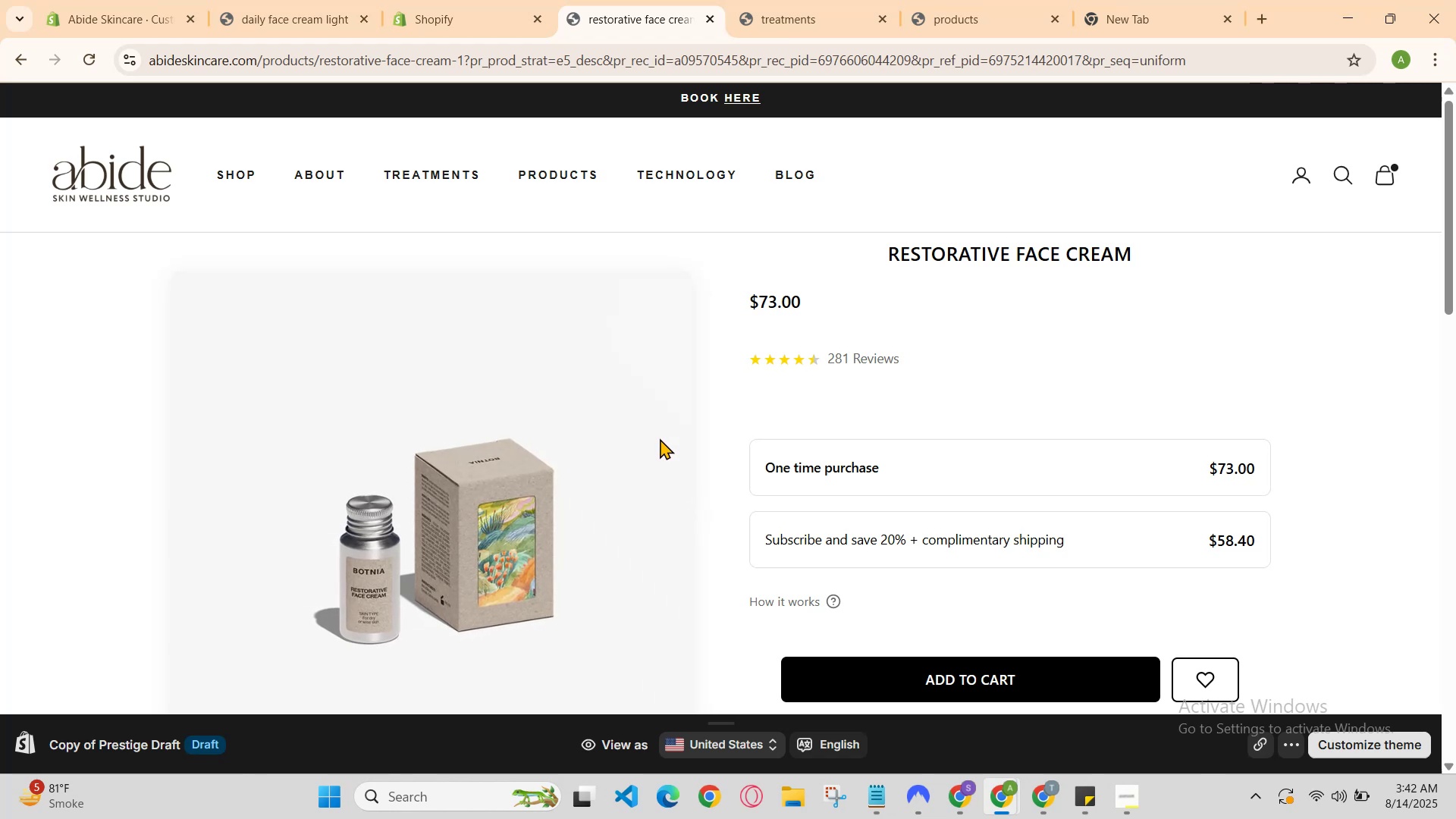 
scroll: coordinate [660, 428], scroll_direction: down, amount: 1.0
 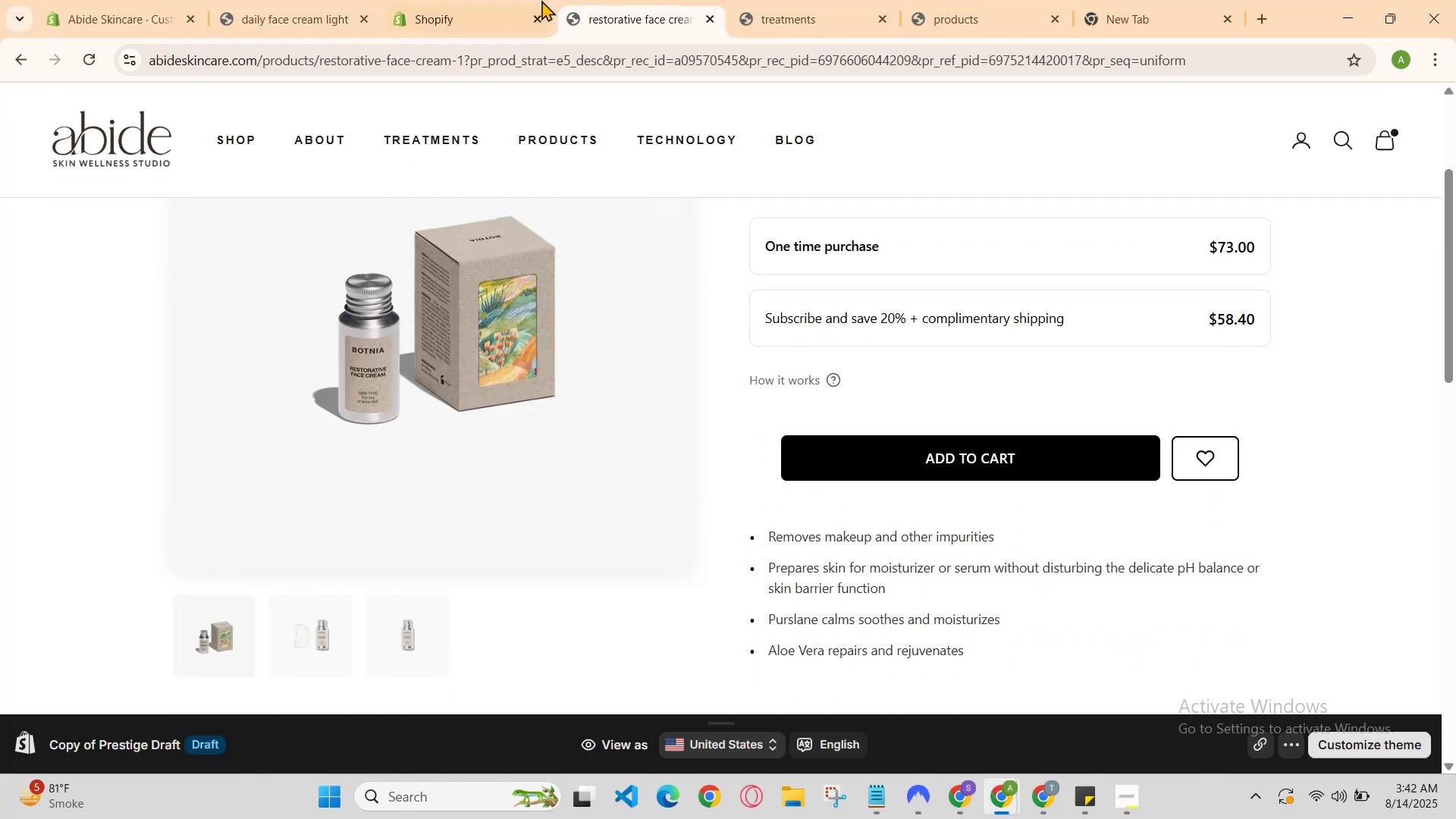 
left_click([538, 0])
 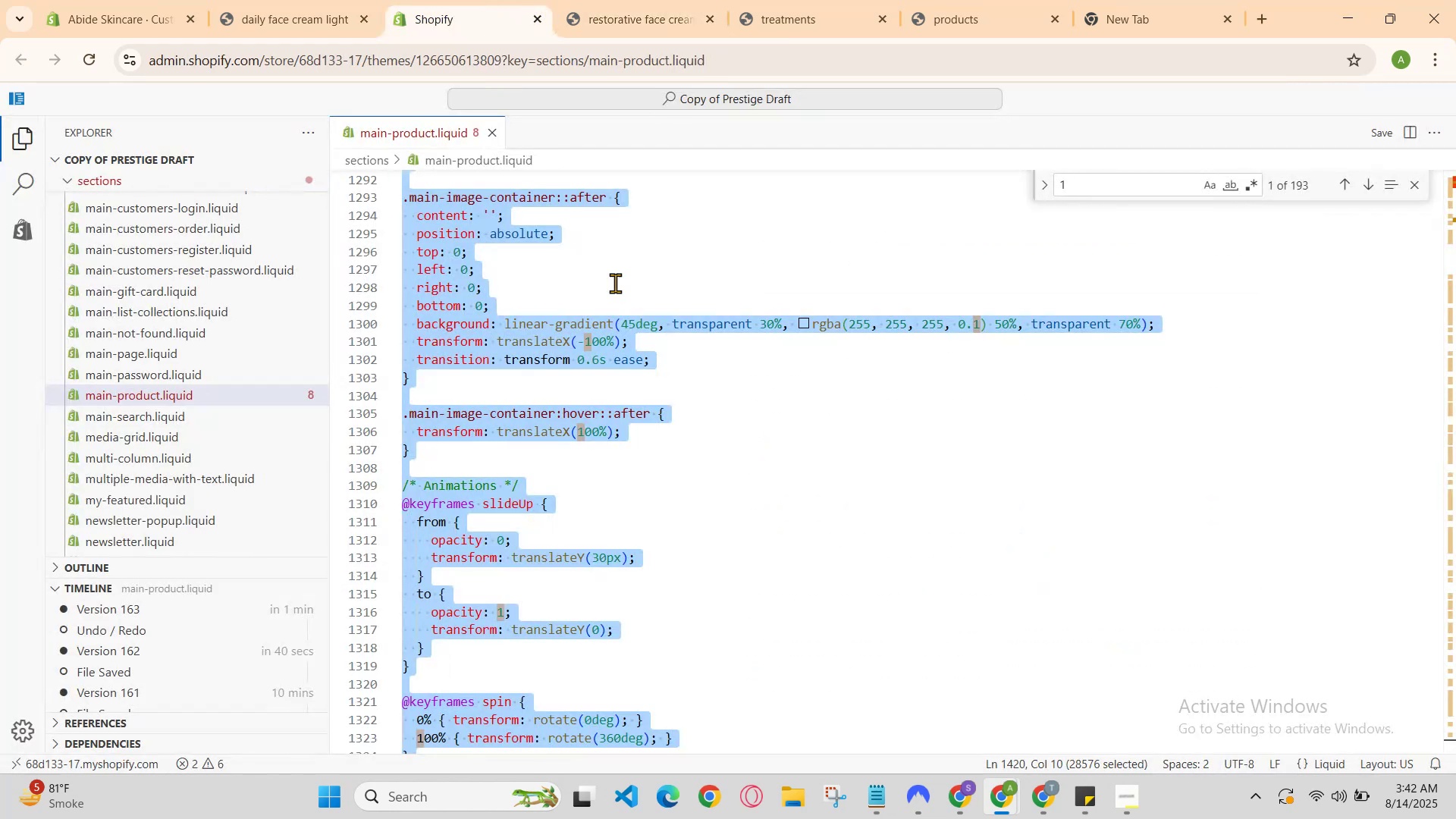 
left_click([783, 460])
 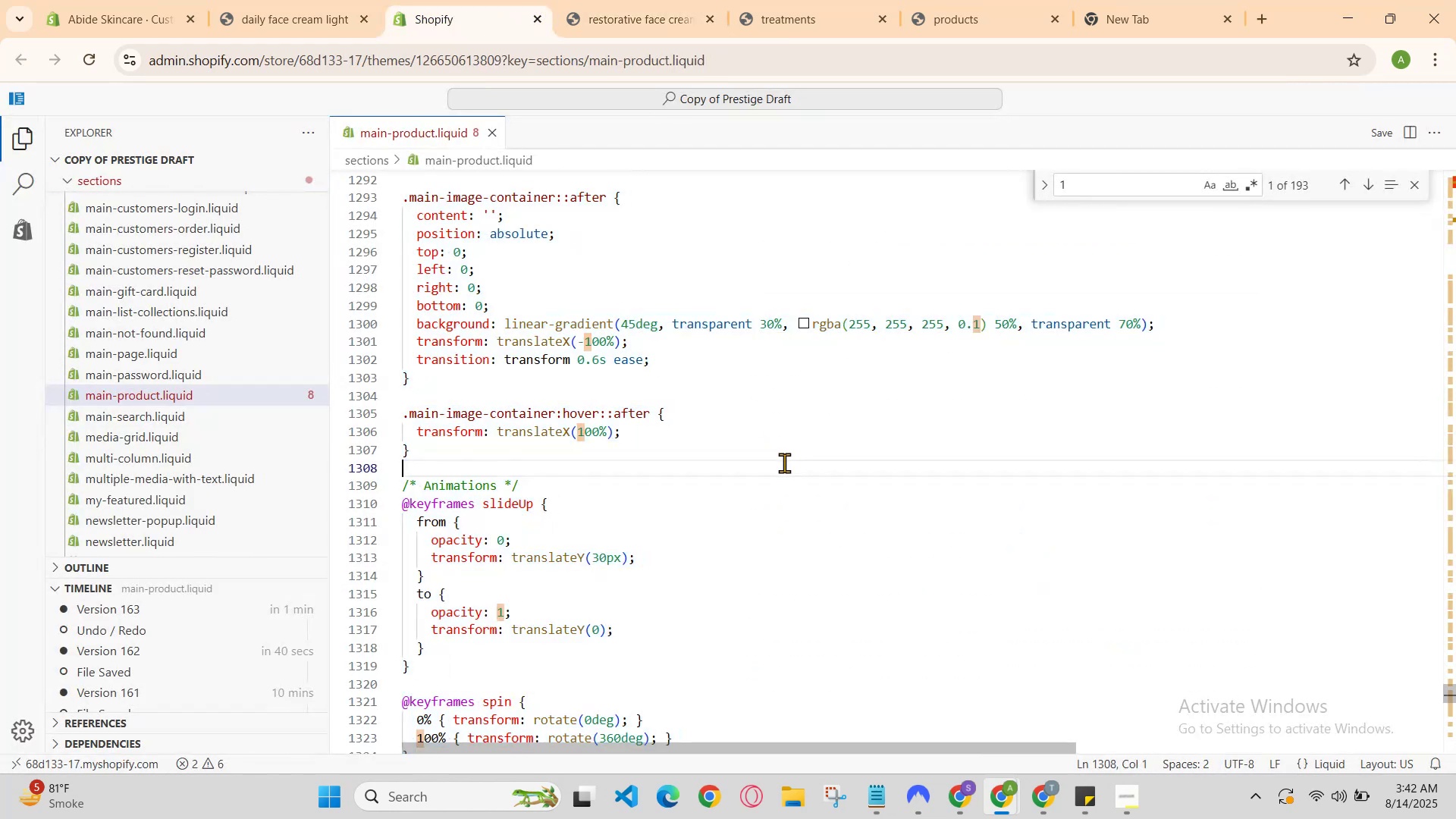 
scroll: coordinate [896, 586], scroll_direction: down, amount: 2.0
 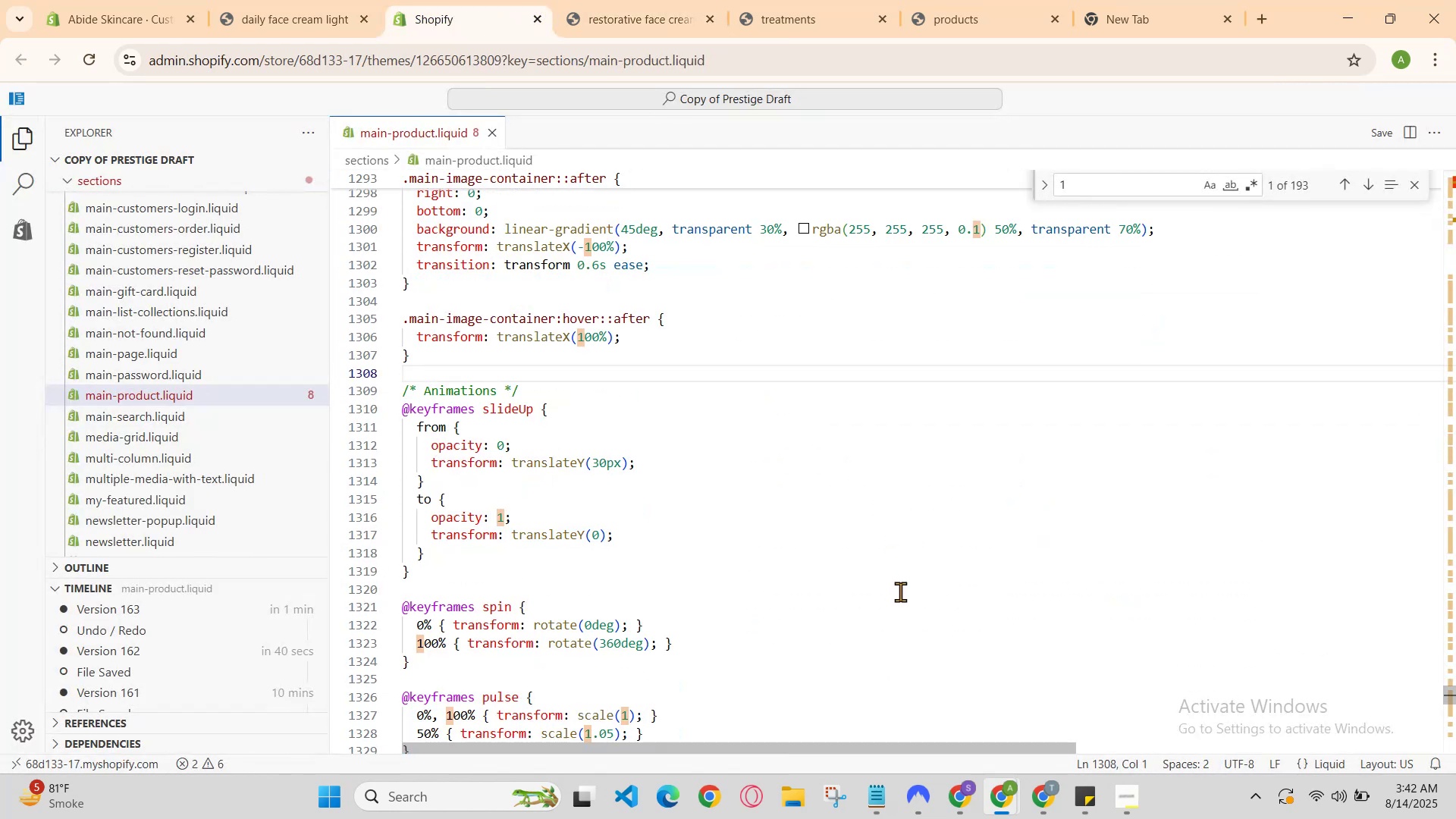 
mouse_move([1006, 801])
 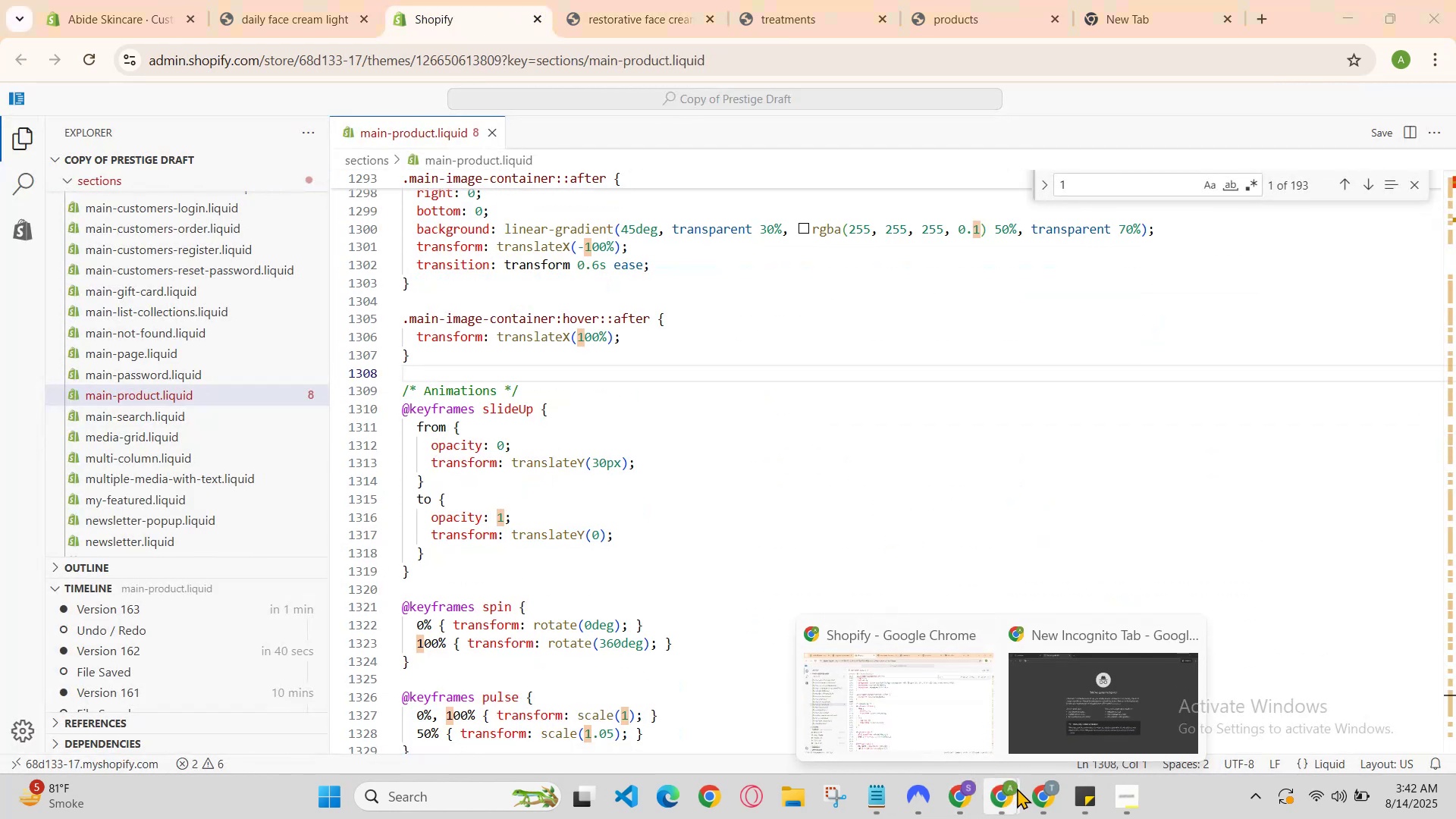 
left_click([972, 795])
 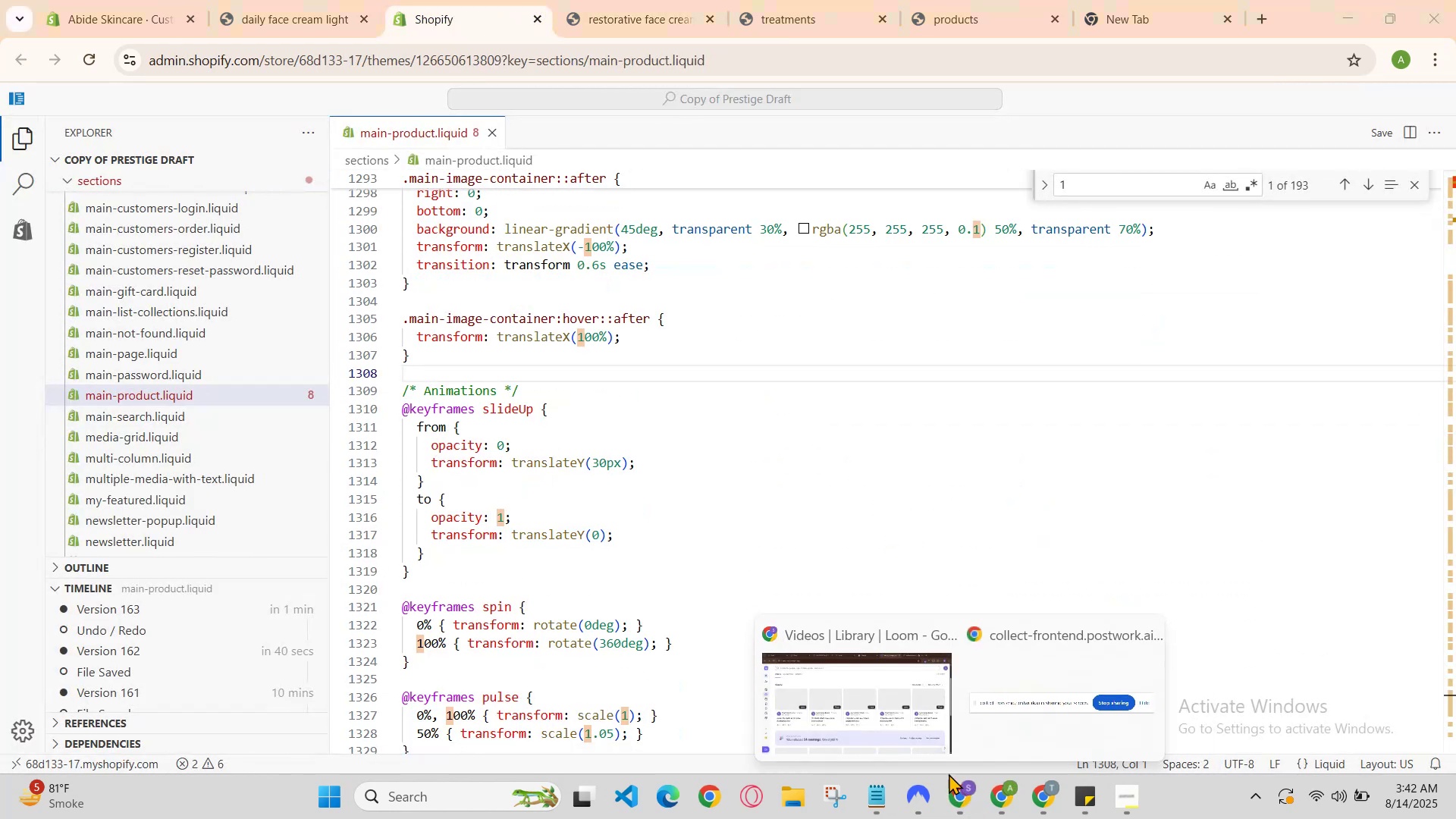 
left_click([904, 702])
 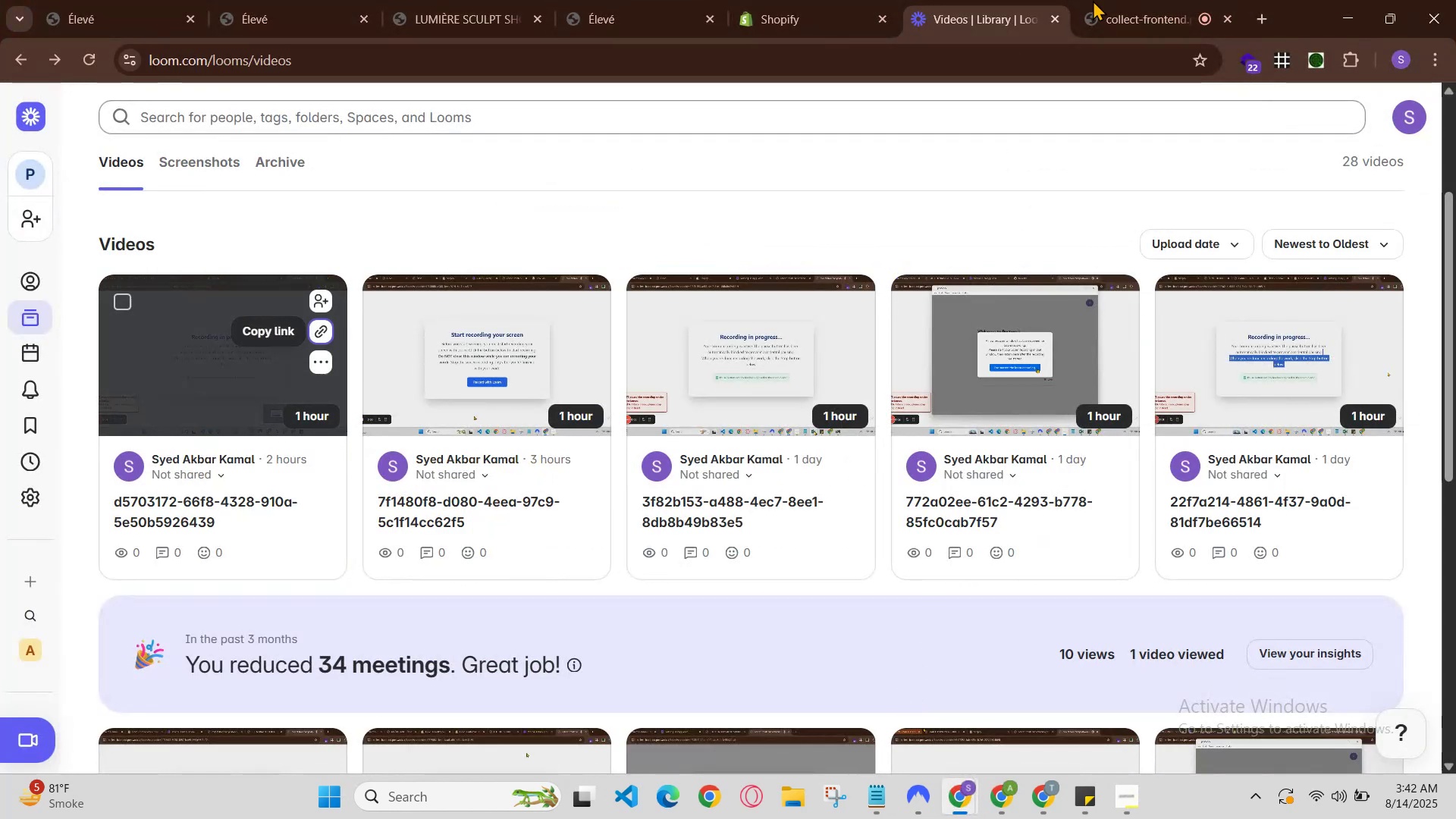 
left_click([1116, 0])
 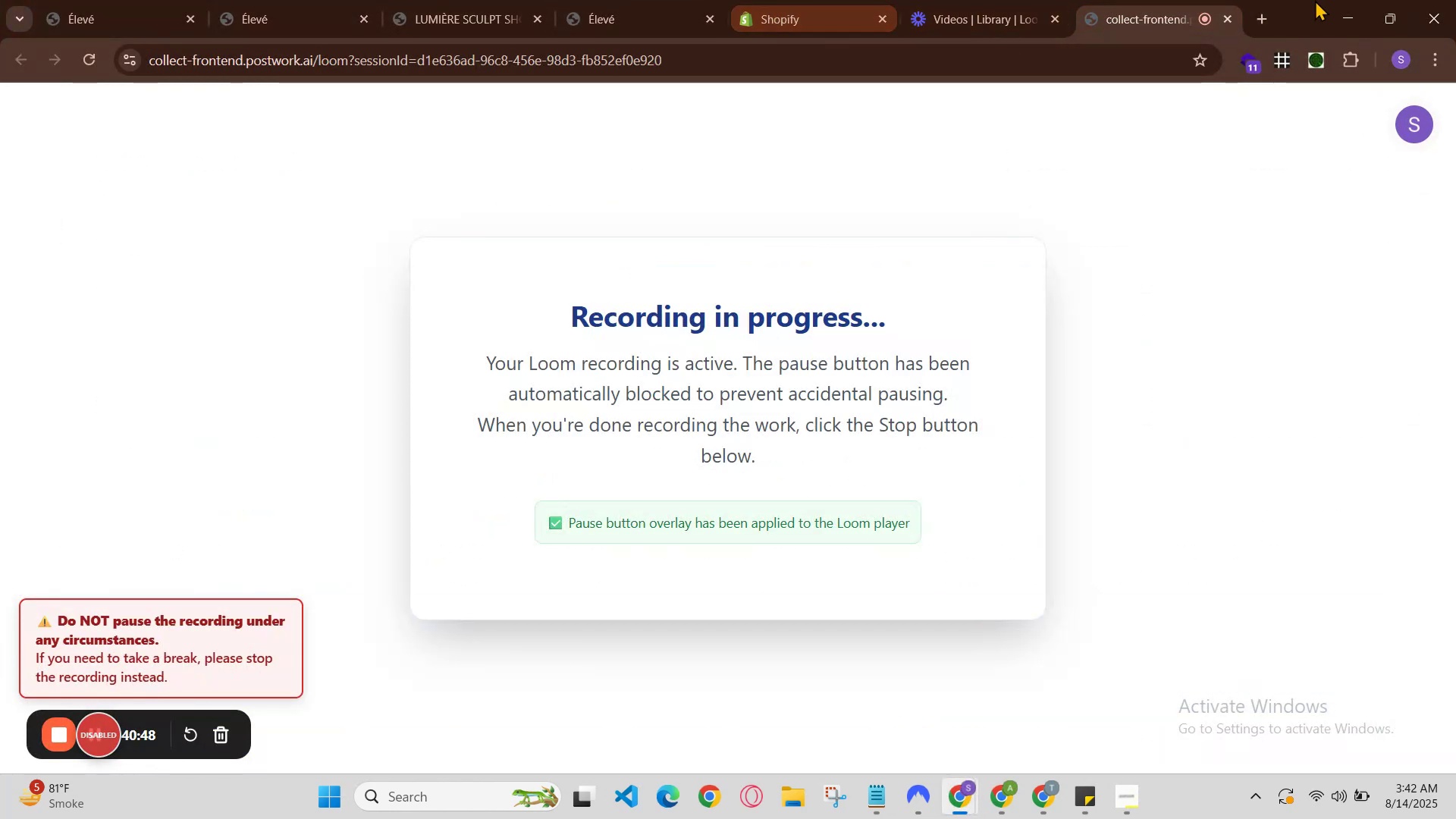 
left_click([1337, 14])
 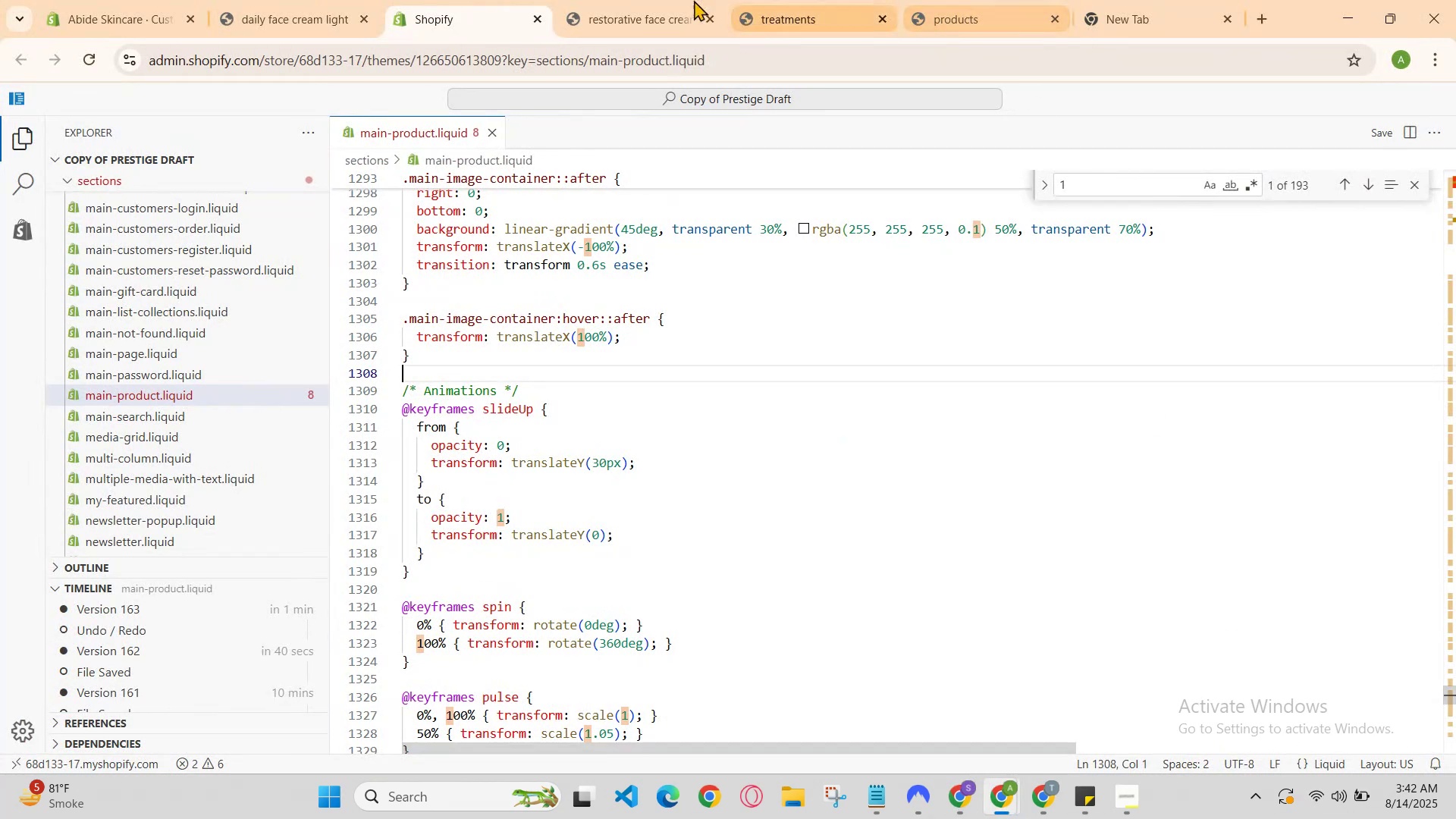 
left_click([276, 0])
 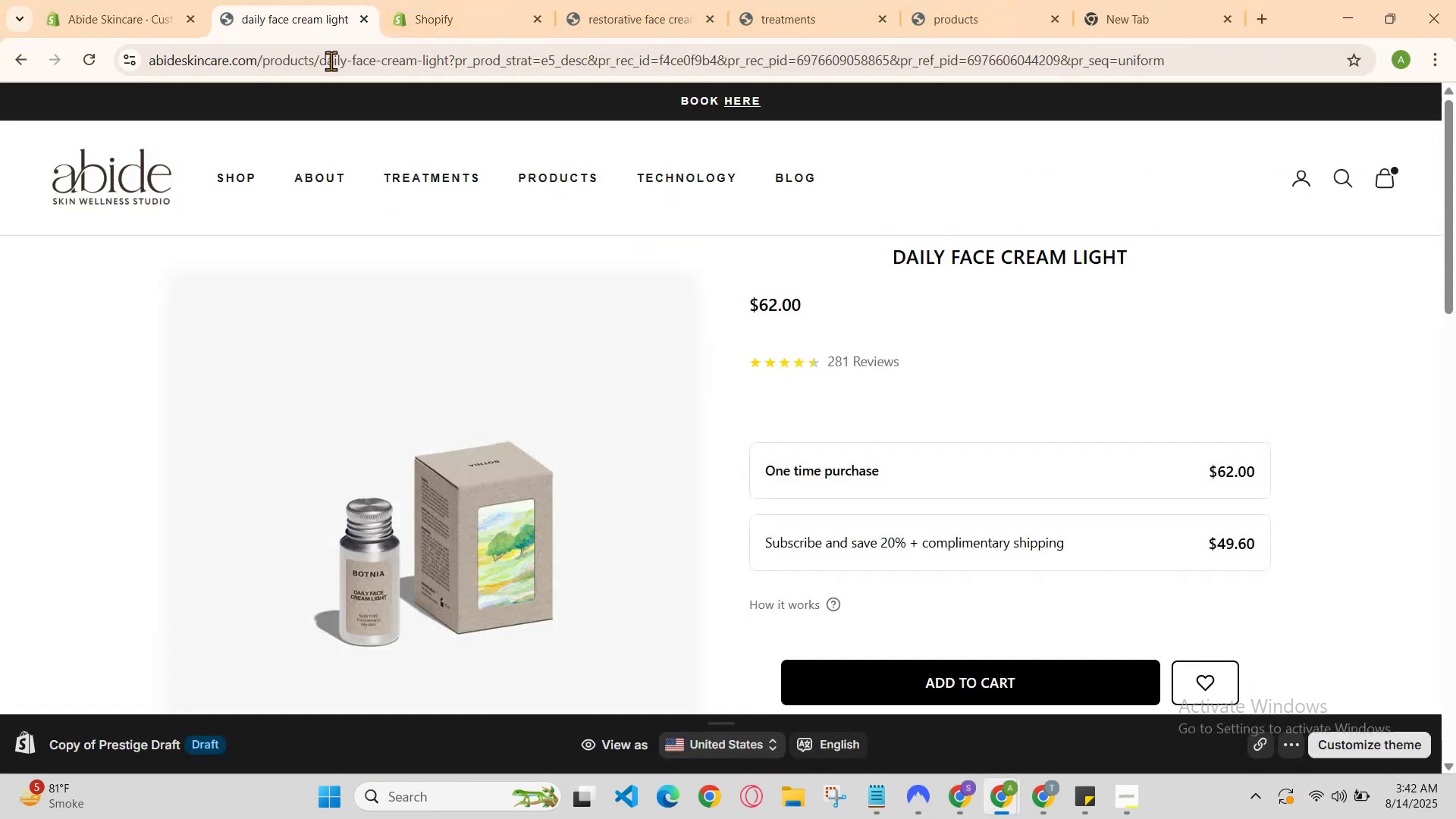 
scroll: coordinate [569, 343], scroll_direction: up, amount: 1.0
 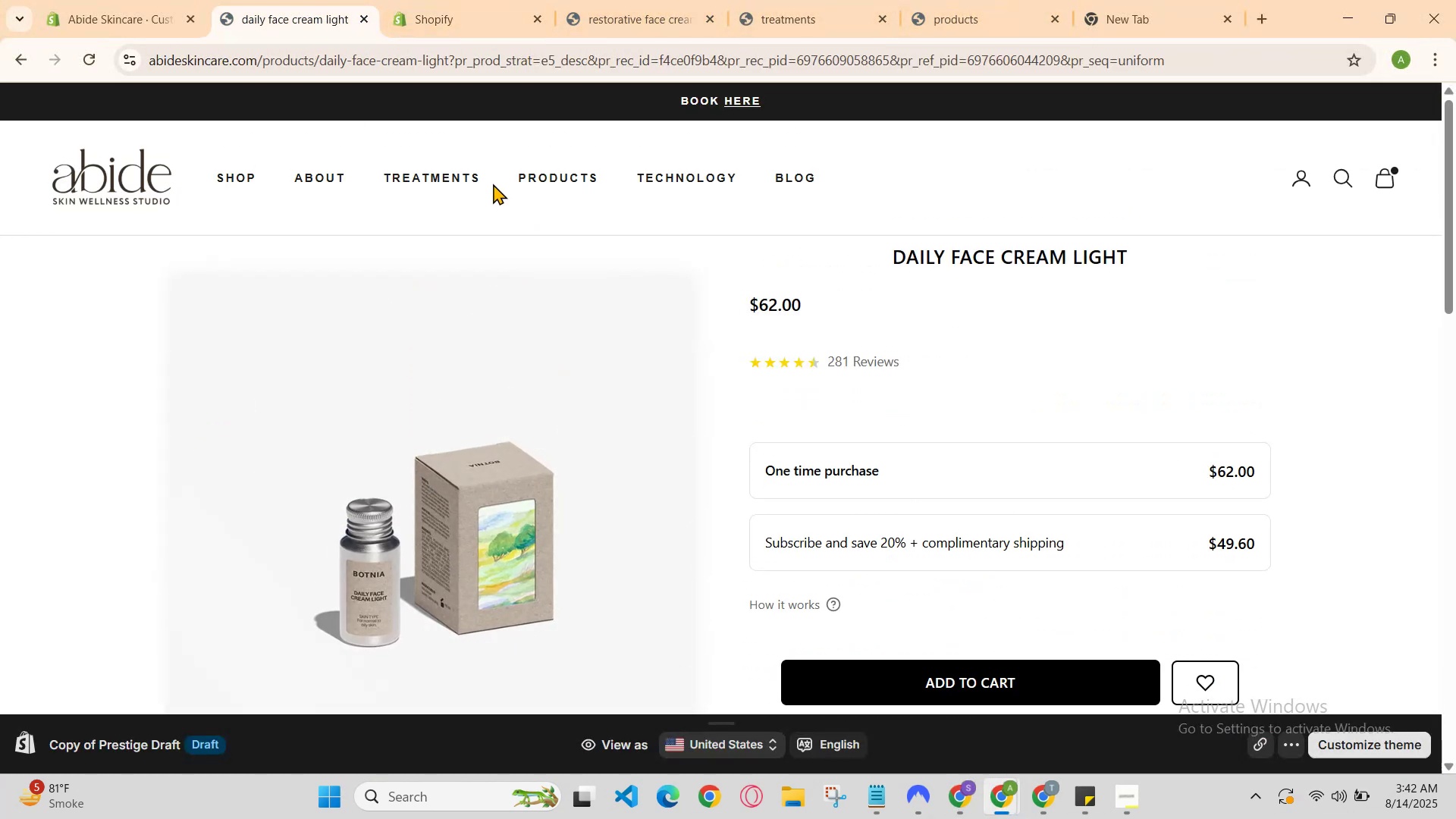 
left_click([557, 180])
 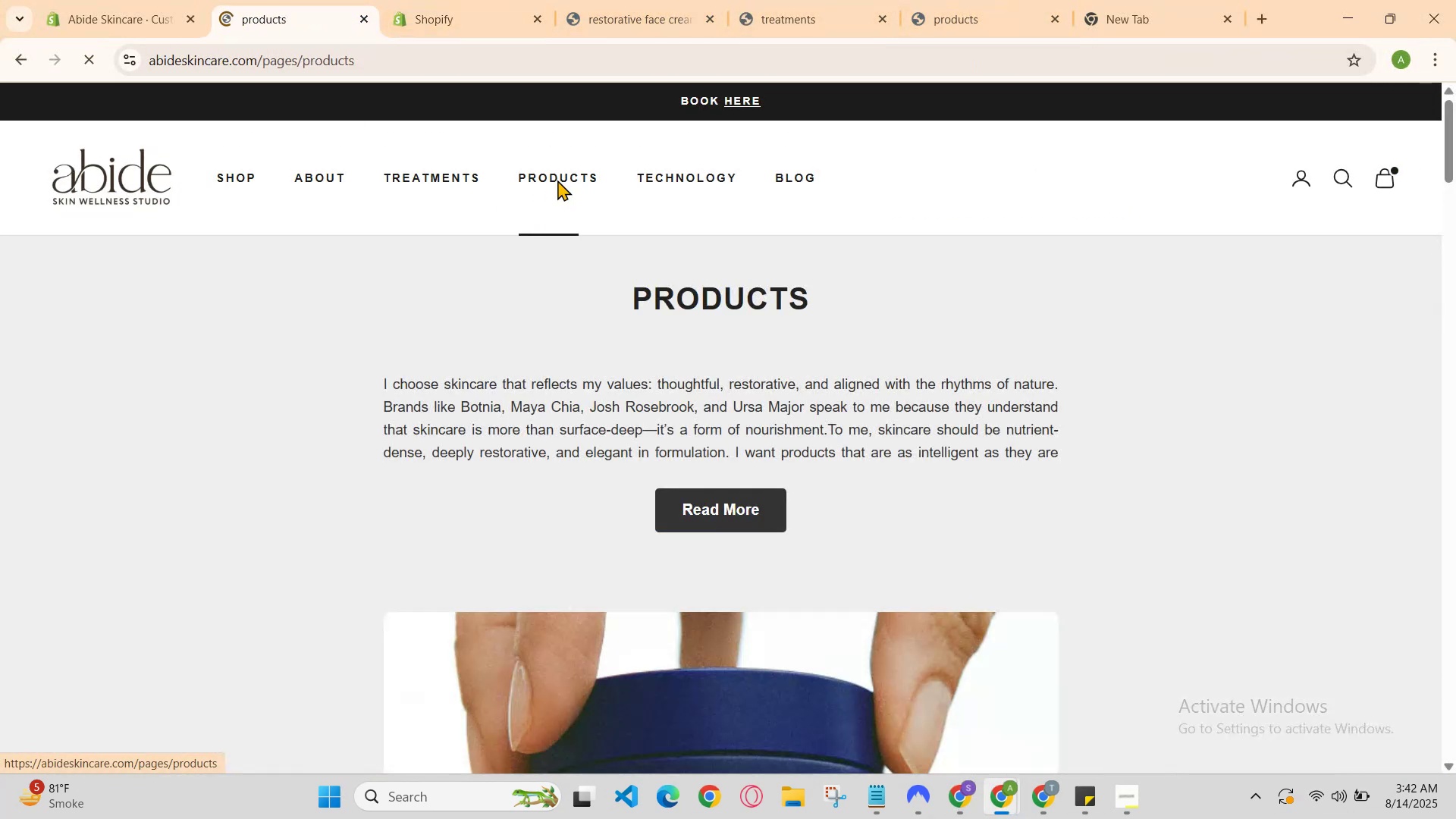 
scroll: coordinate [723, 324], scroll_direction: down, amount: 4.0
 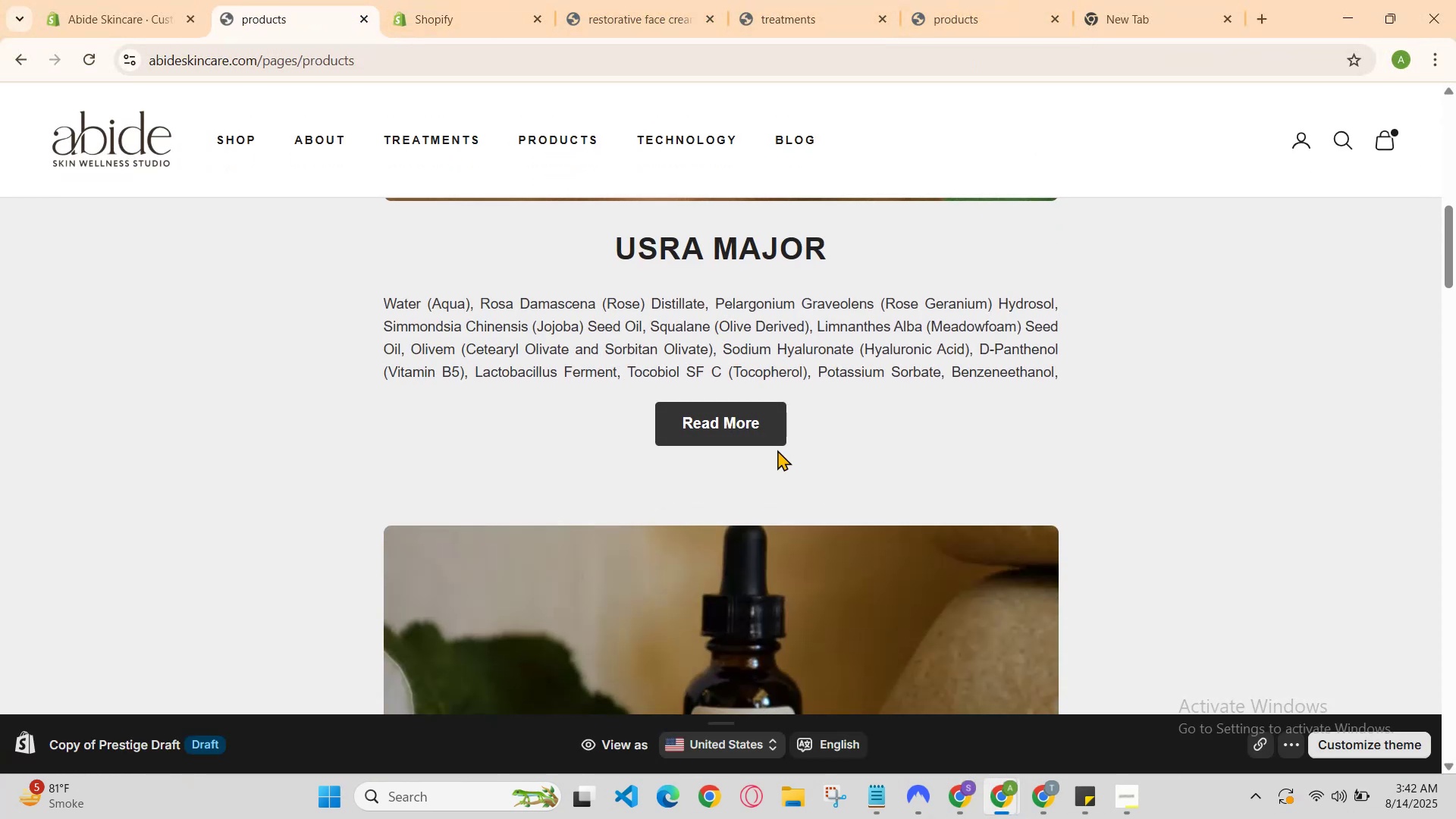 
left_click([763, 439])
 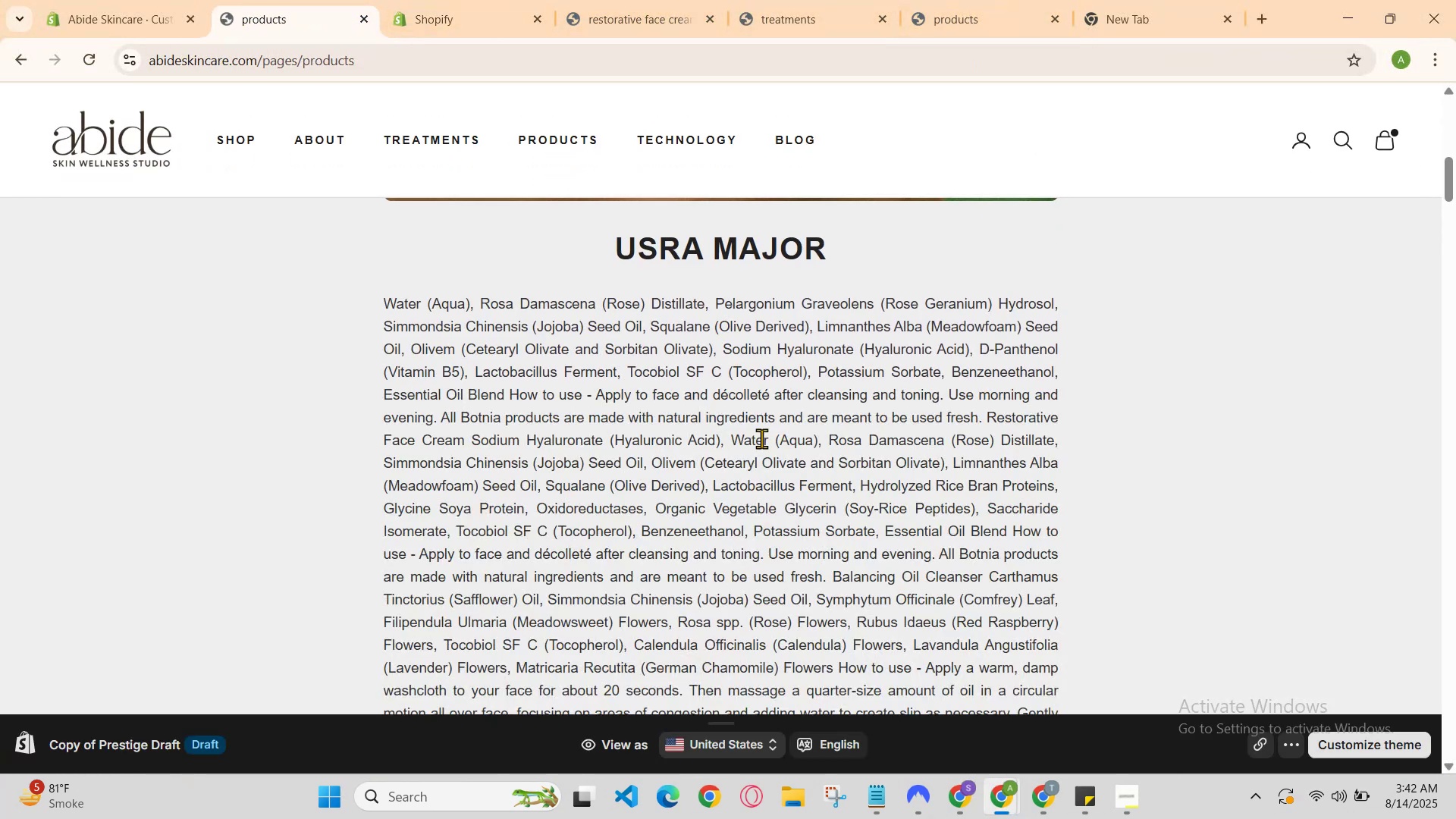 
scroll: coordinate [761, 438], scroll_direction: down, amount: 23.0
 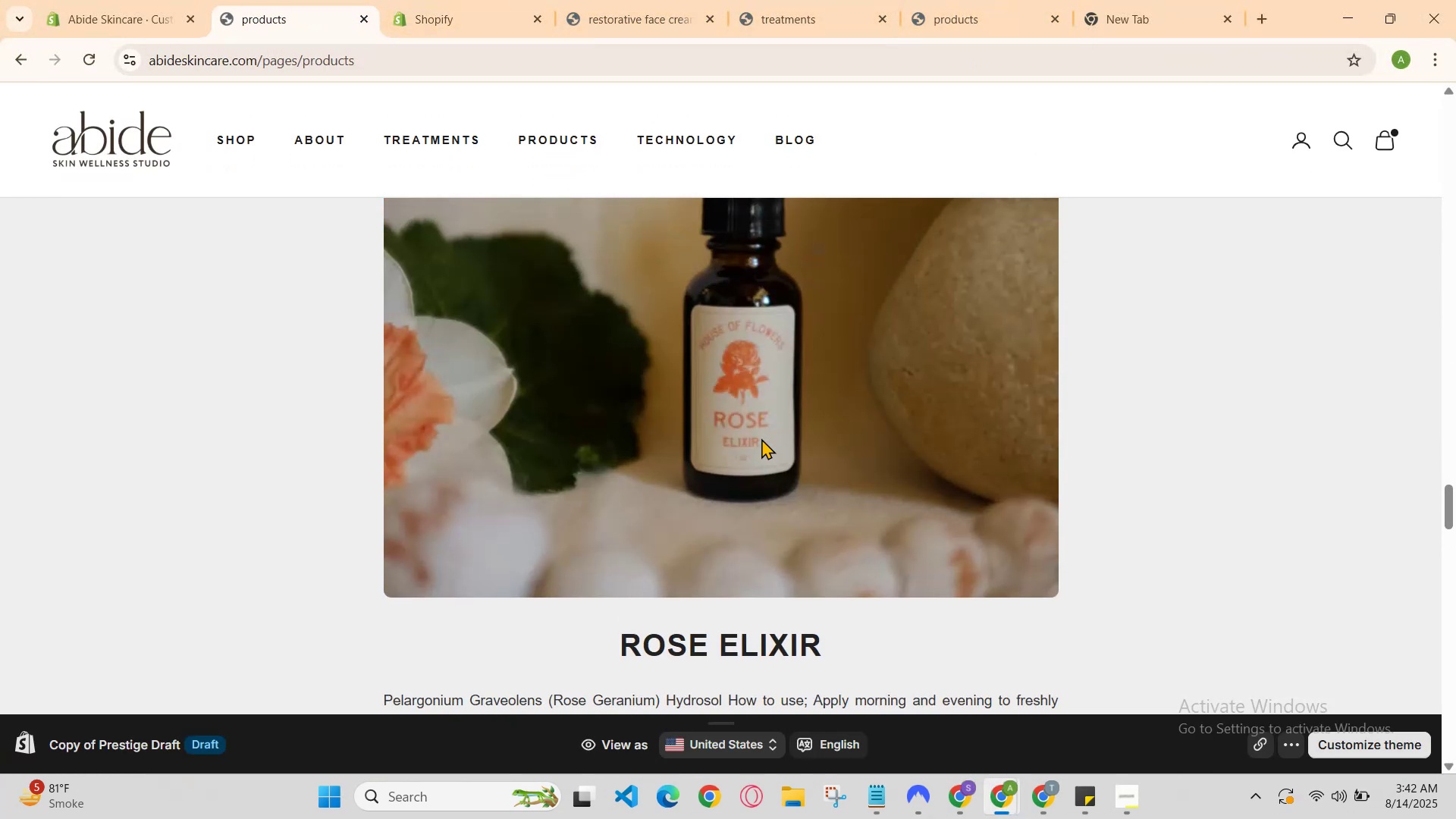 
scroll: coordinate [741, 621], scroll_direction: up, amount: 27.0
 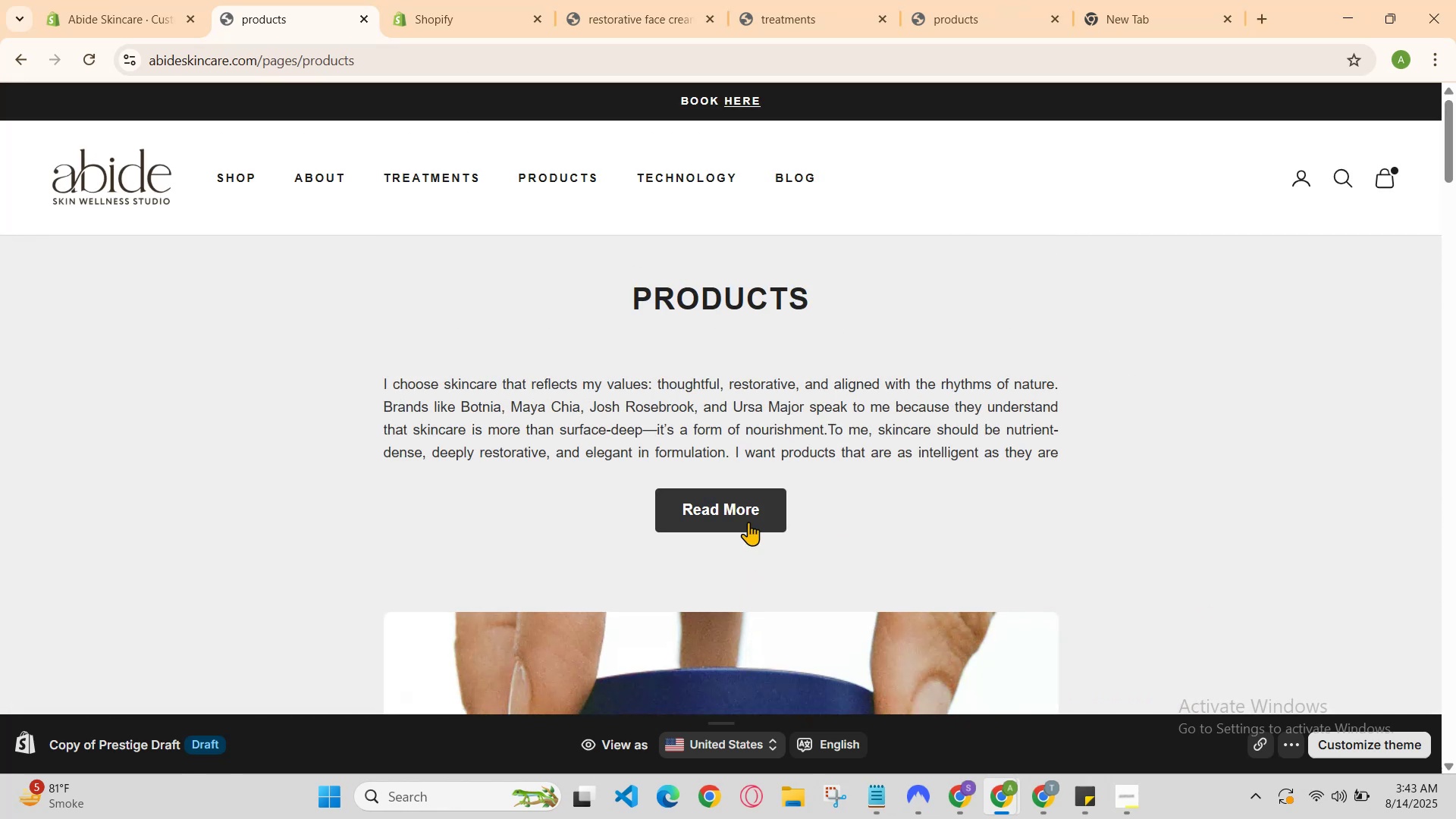 
left_click([748, 522])
 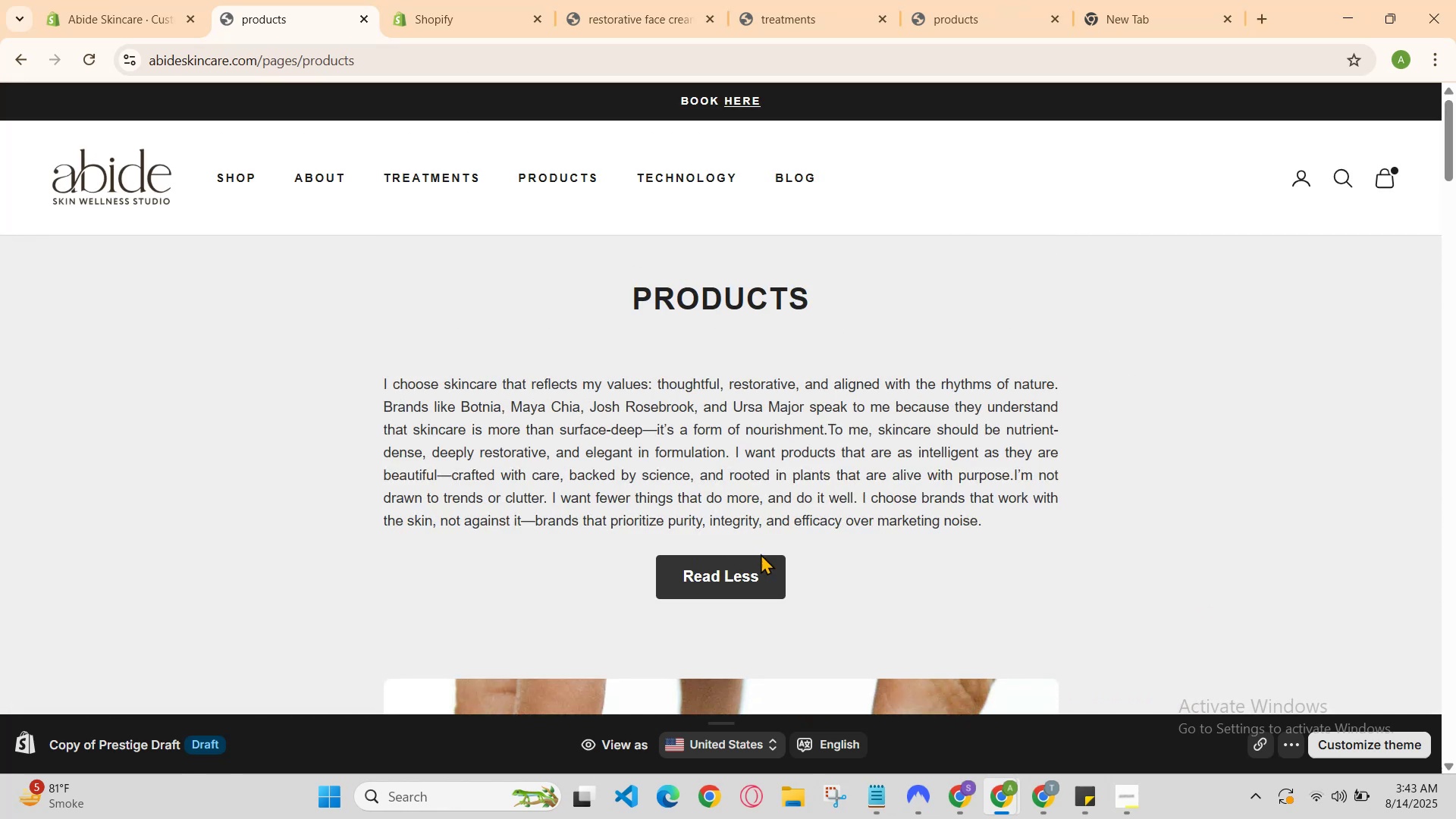 
left_click([763, 560])
 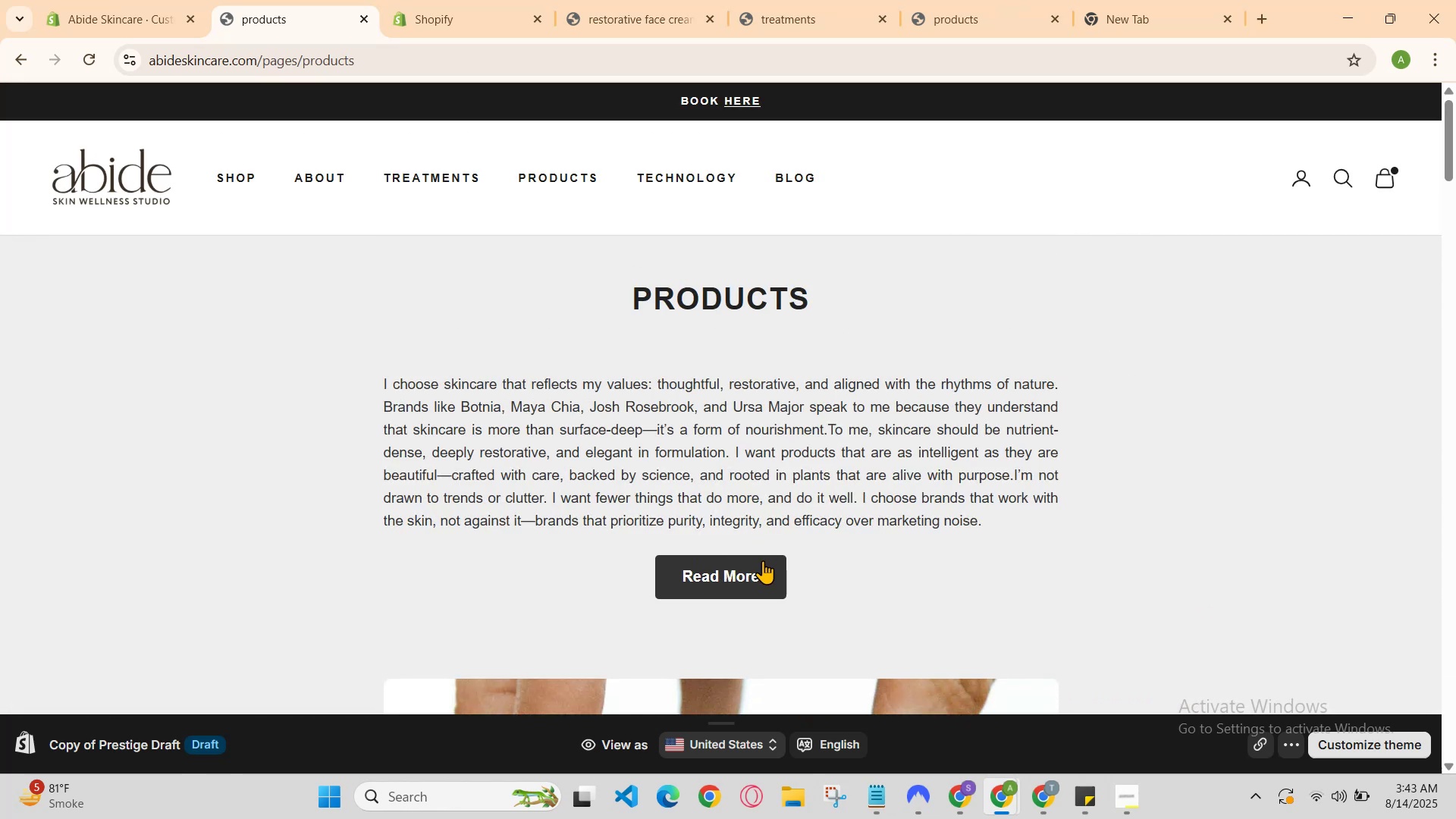 
scroll: coordinate [763, 560], scroll_direction: down, amount: 8.0
 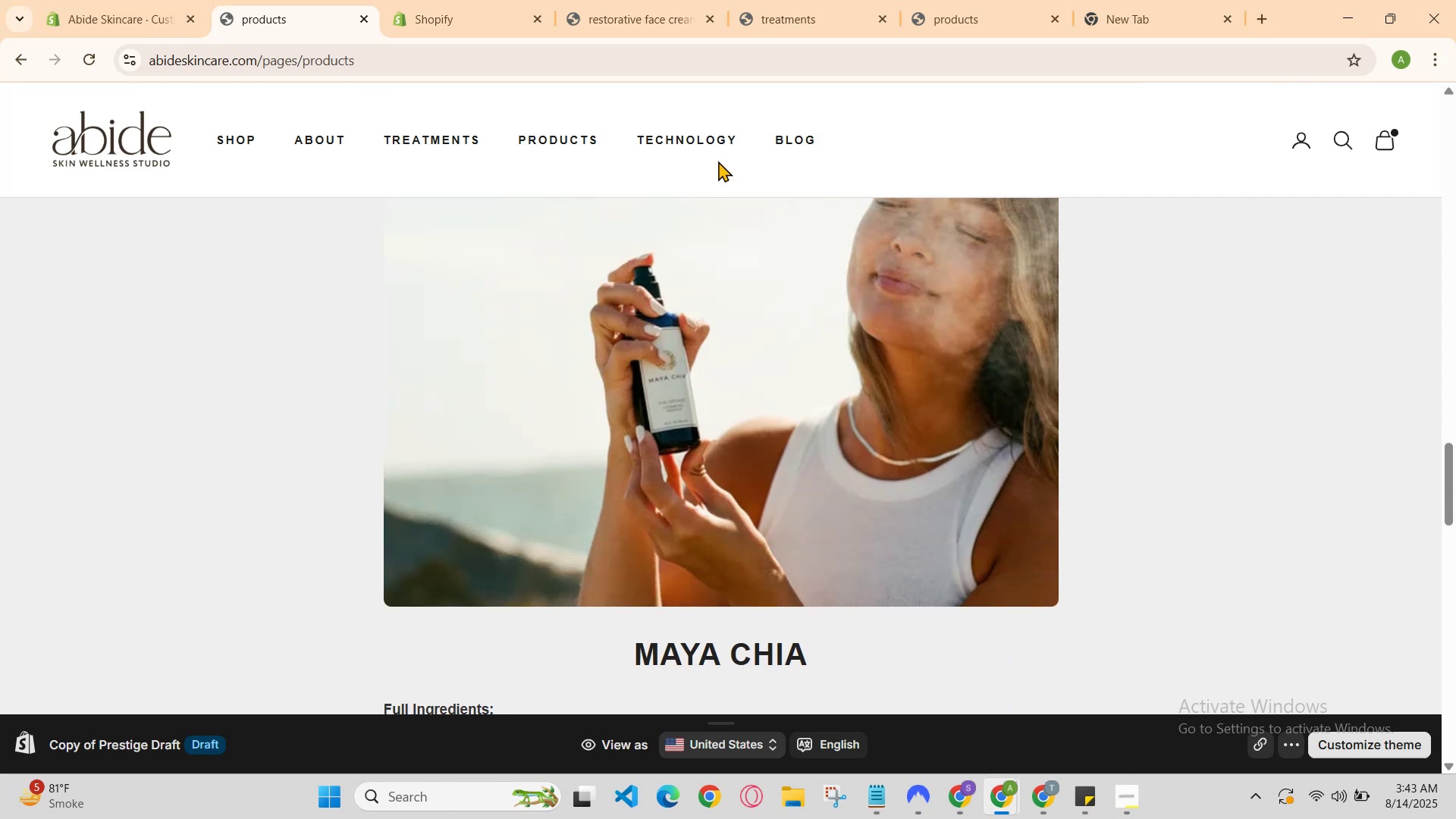 
left_click([720, 149])
 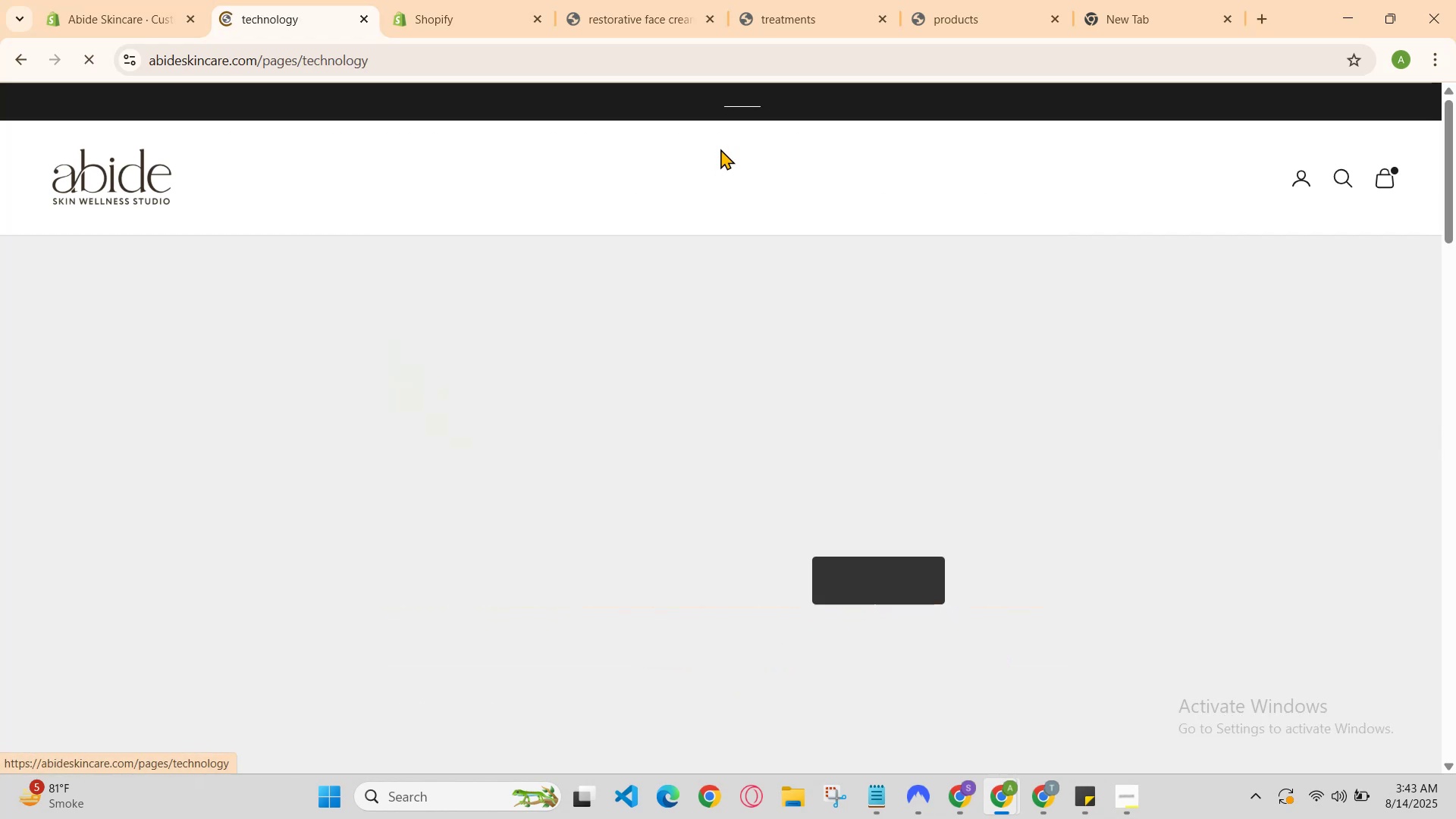 
scroll: coordinate [802, 273], scroll_direction: none, amount: 0.0
 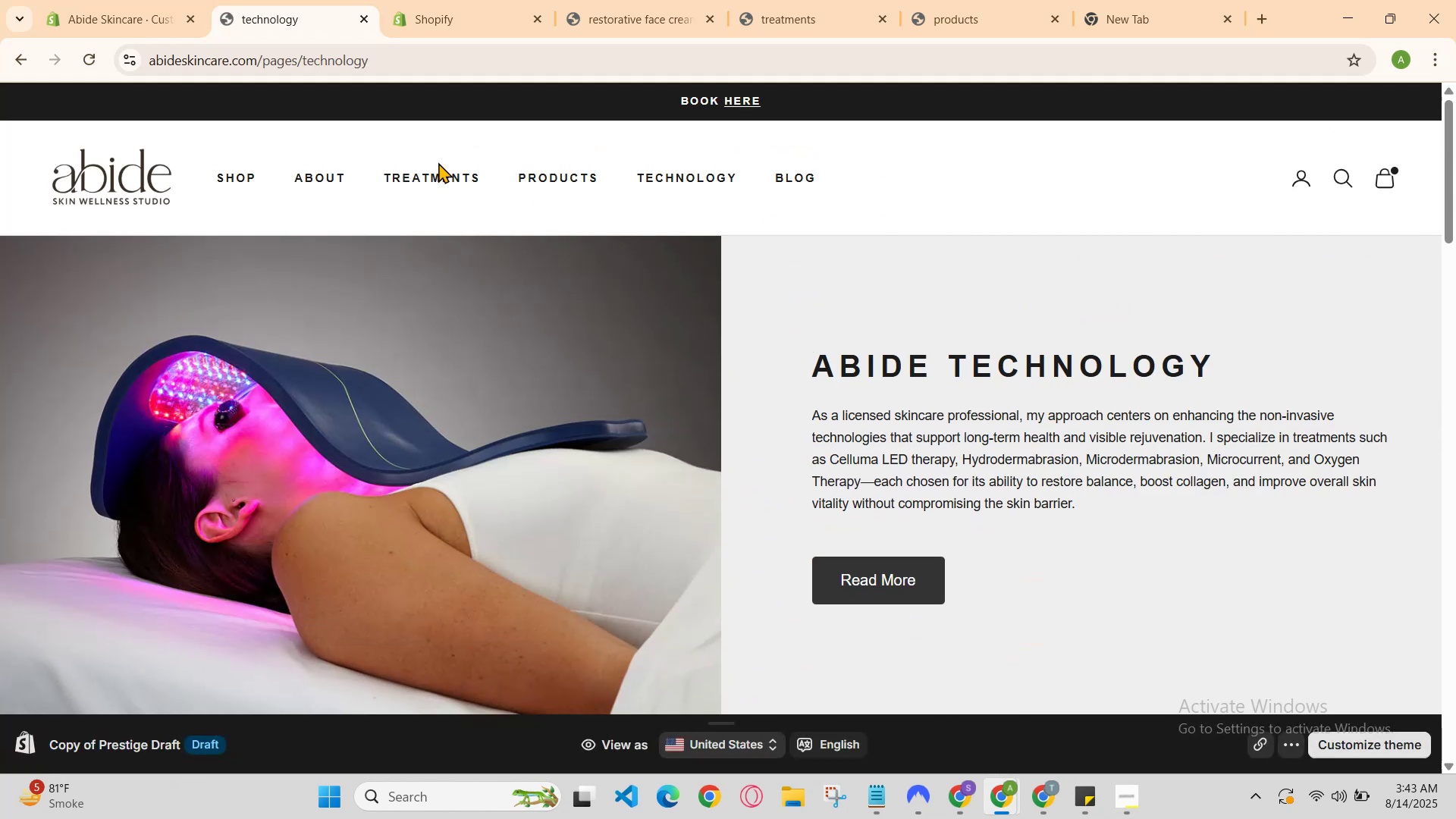 
left_click([438, 166])
 